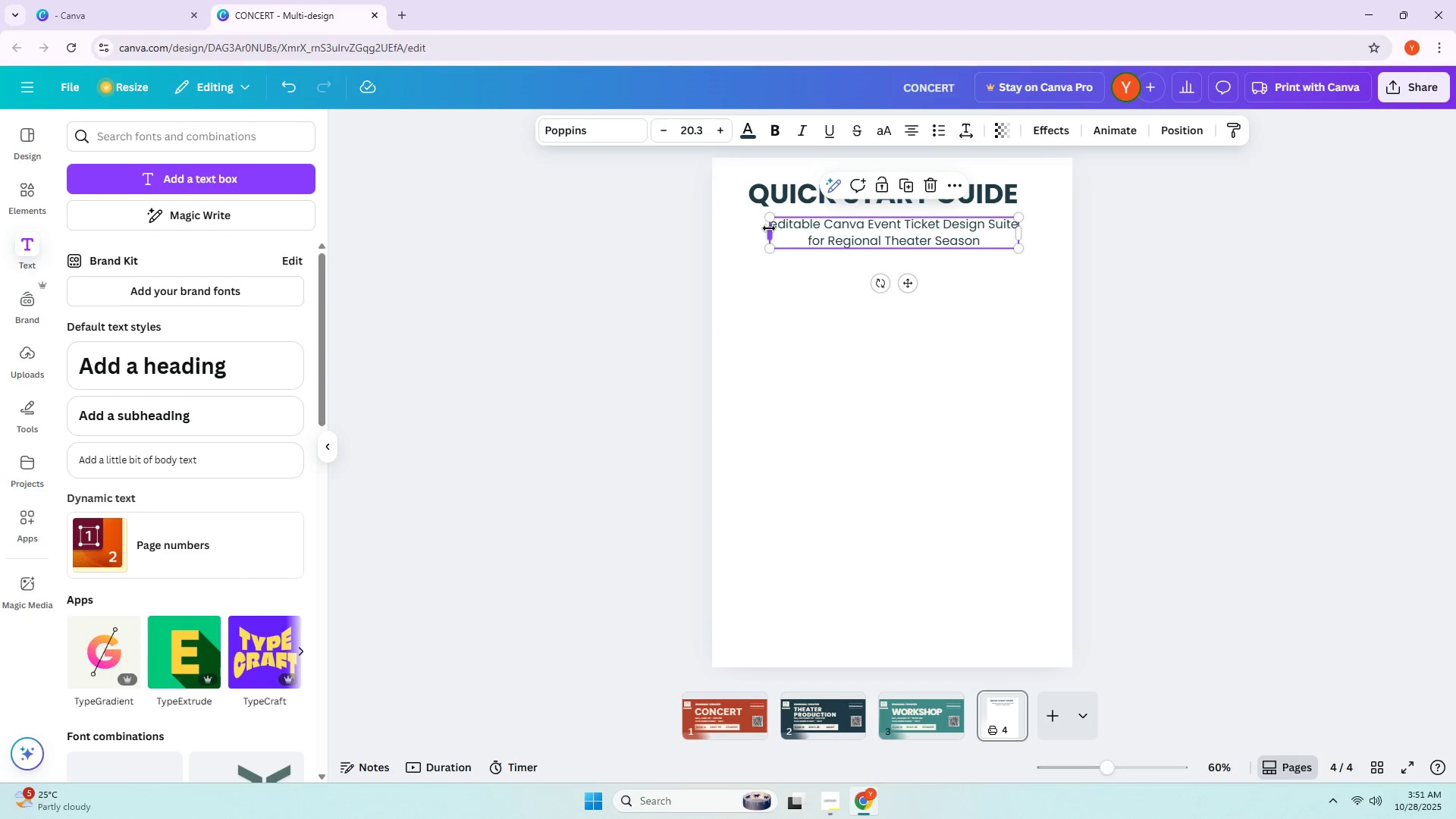 
double_click([777, 227])
 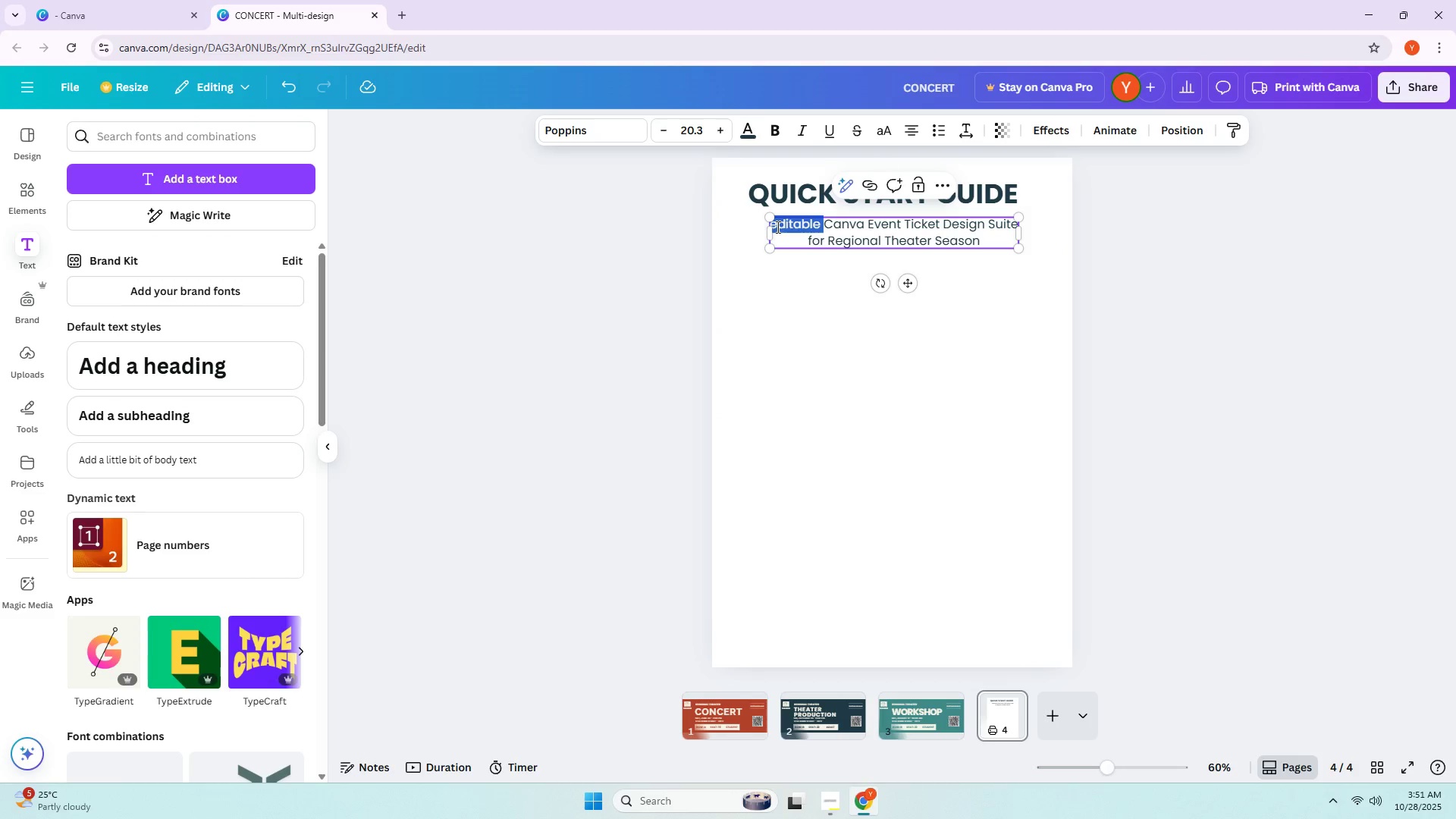 
triple_click([777, 227])
 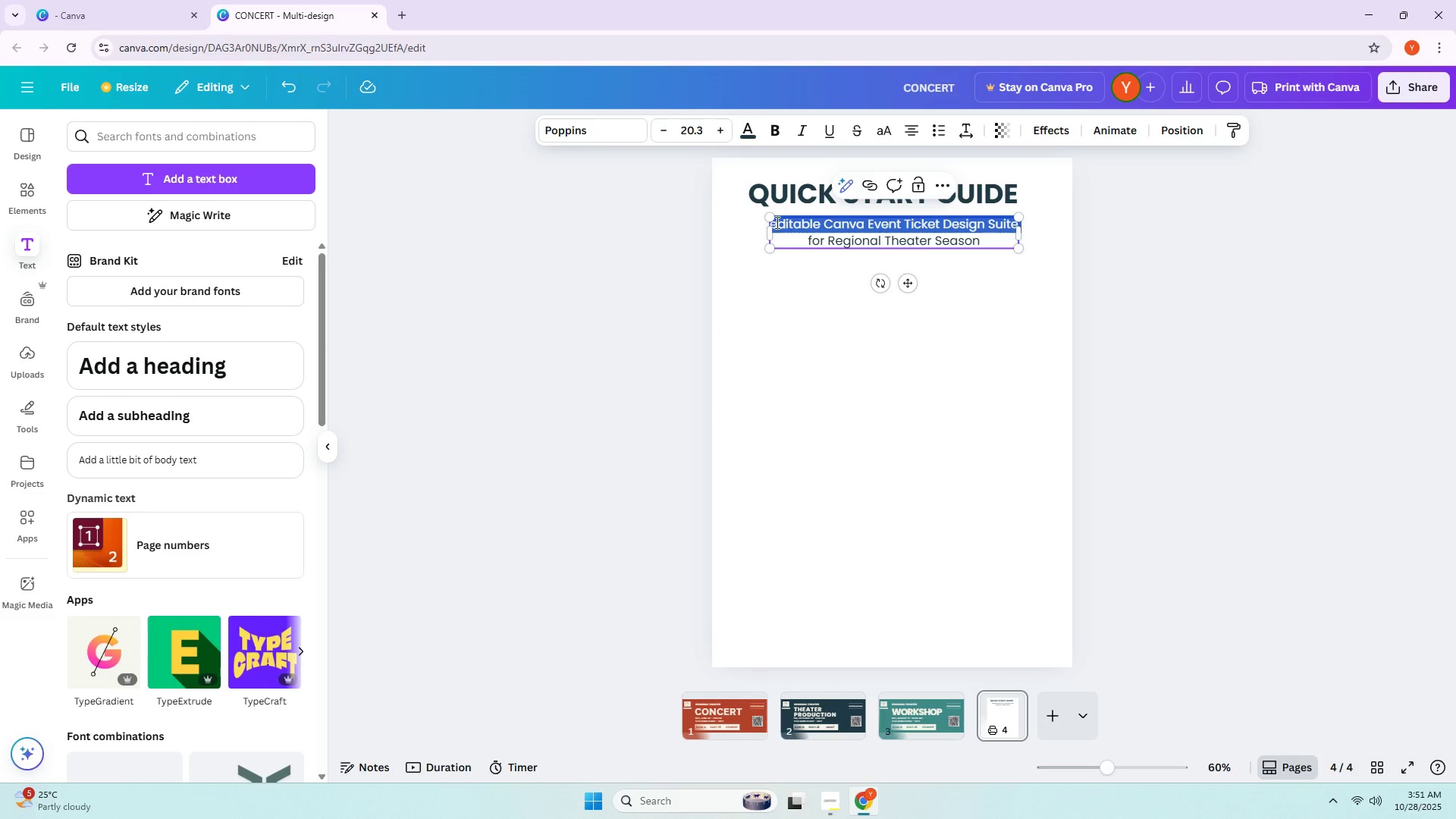 
triple_click([776, 222])
 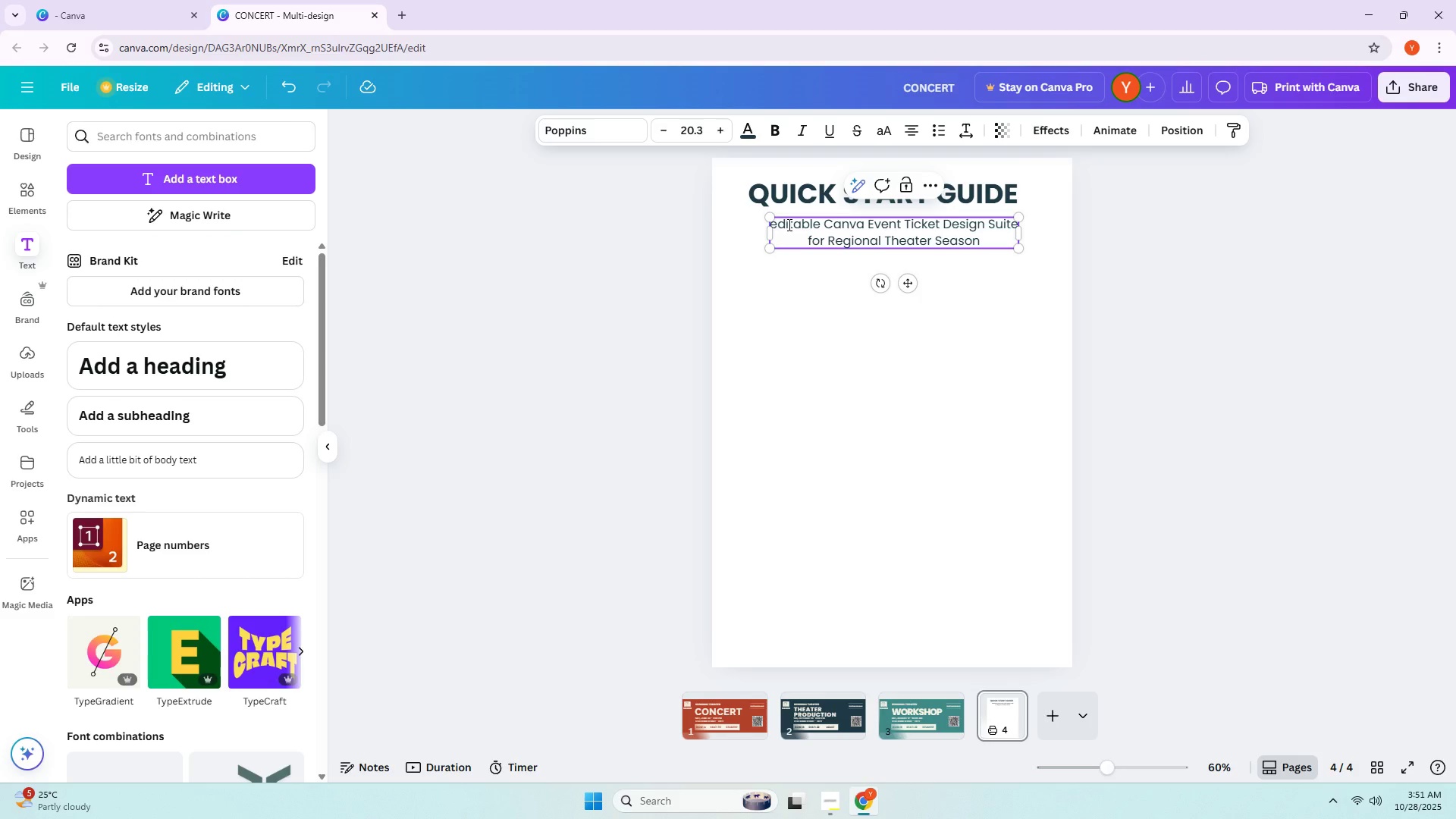 
key(Backspace)
 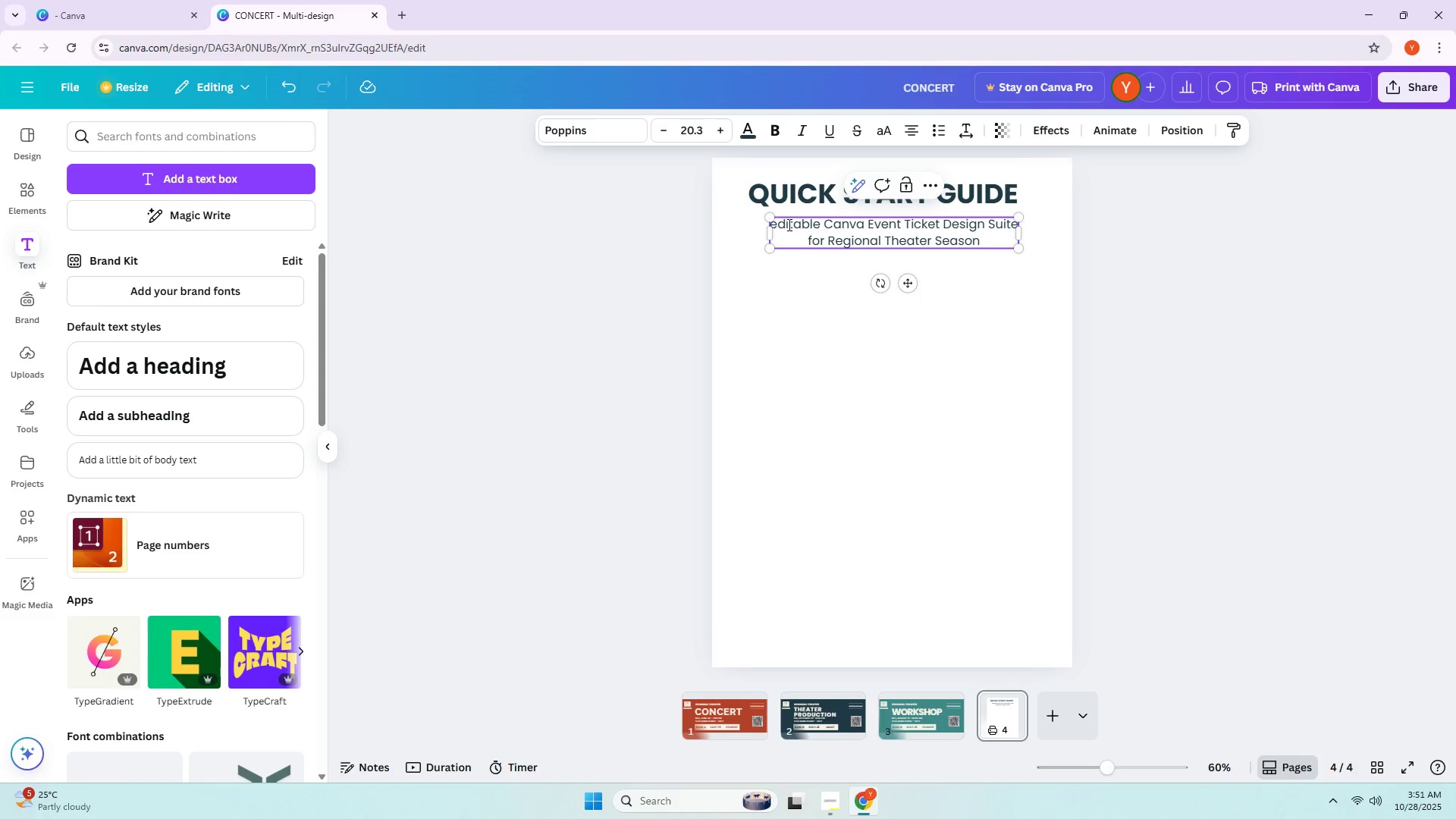 
key(Shift+ShiftLeft)
 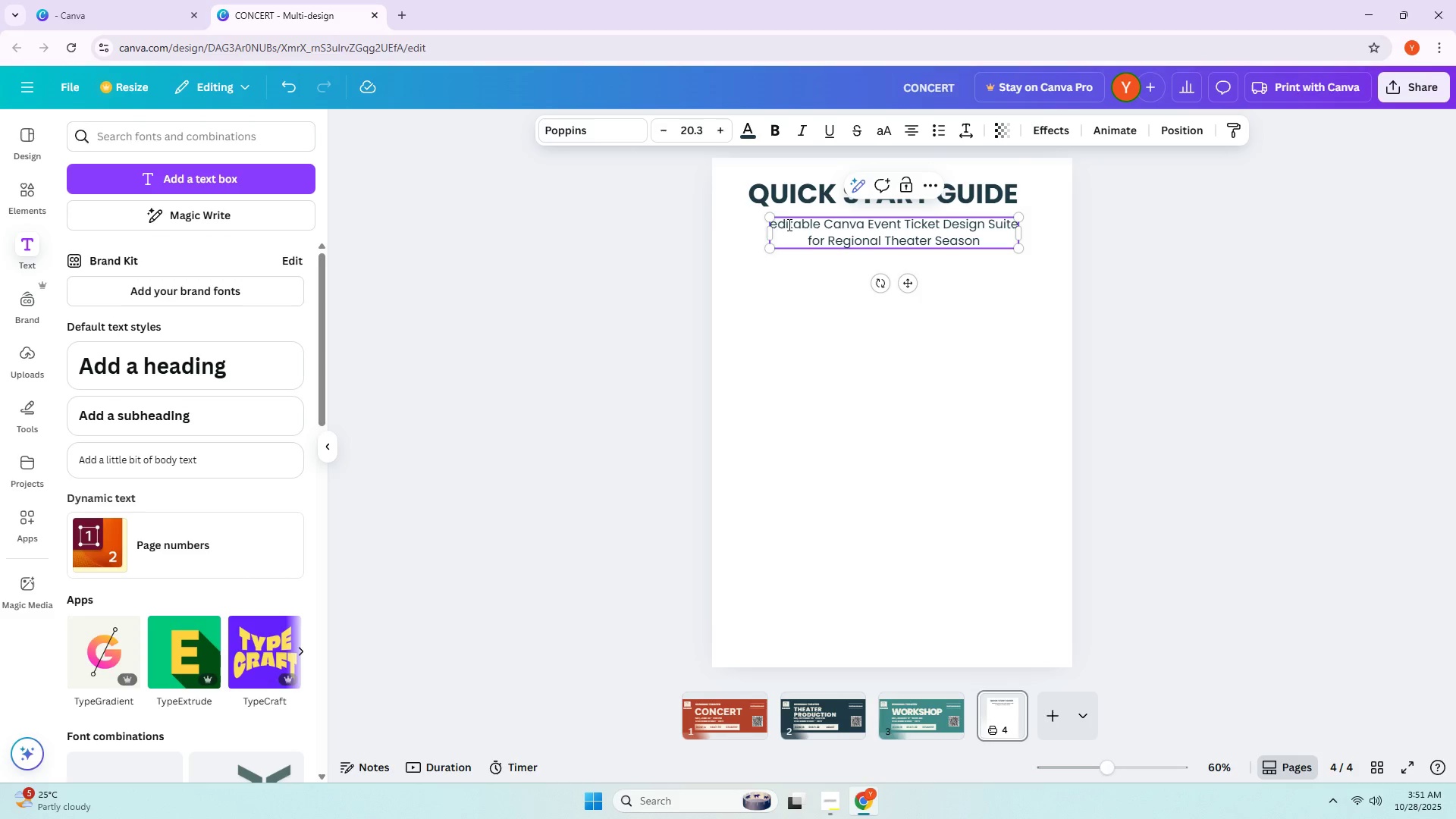 
key(Shift+E)
 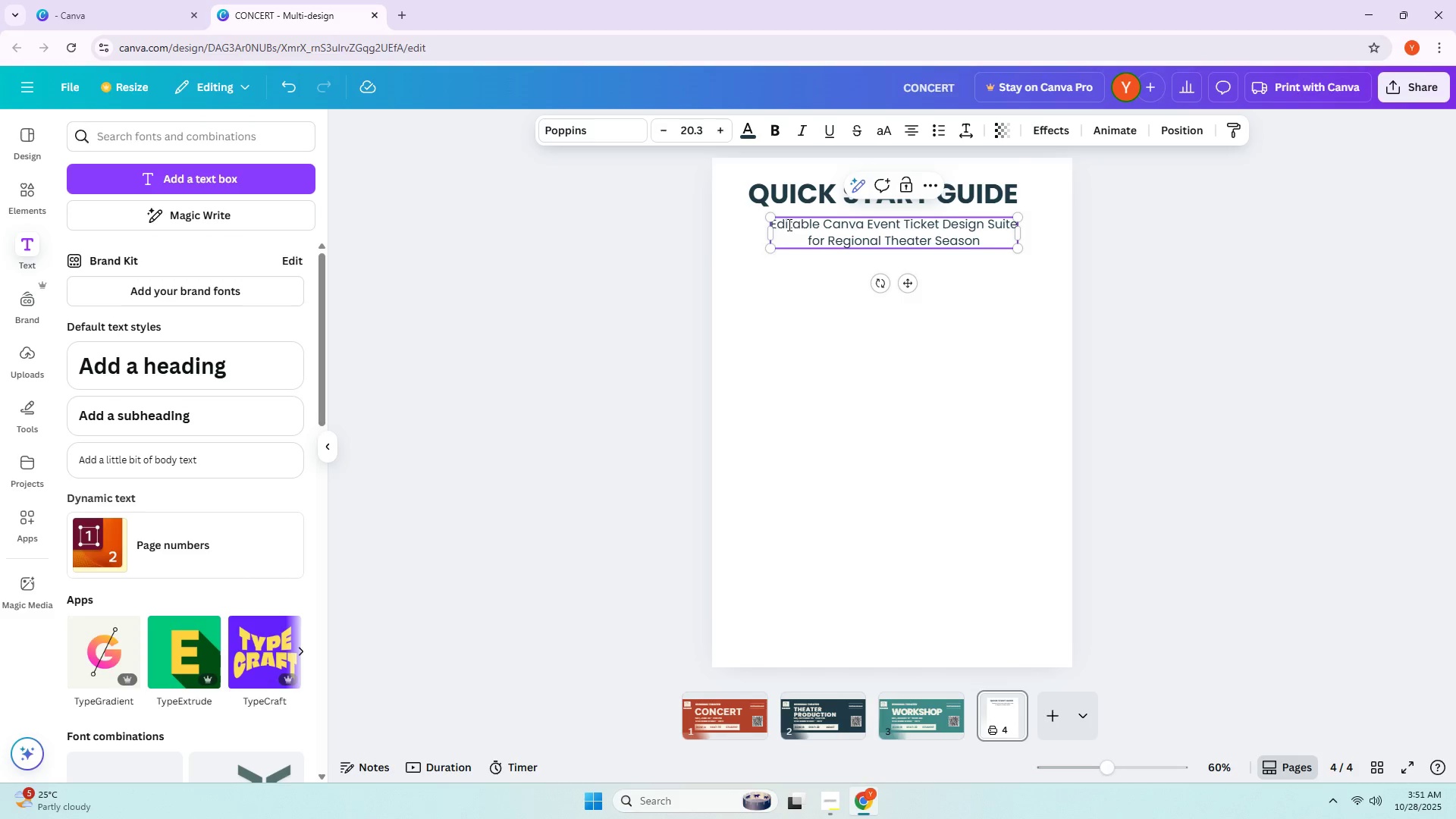 
left_click([915, 385])
 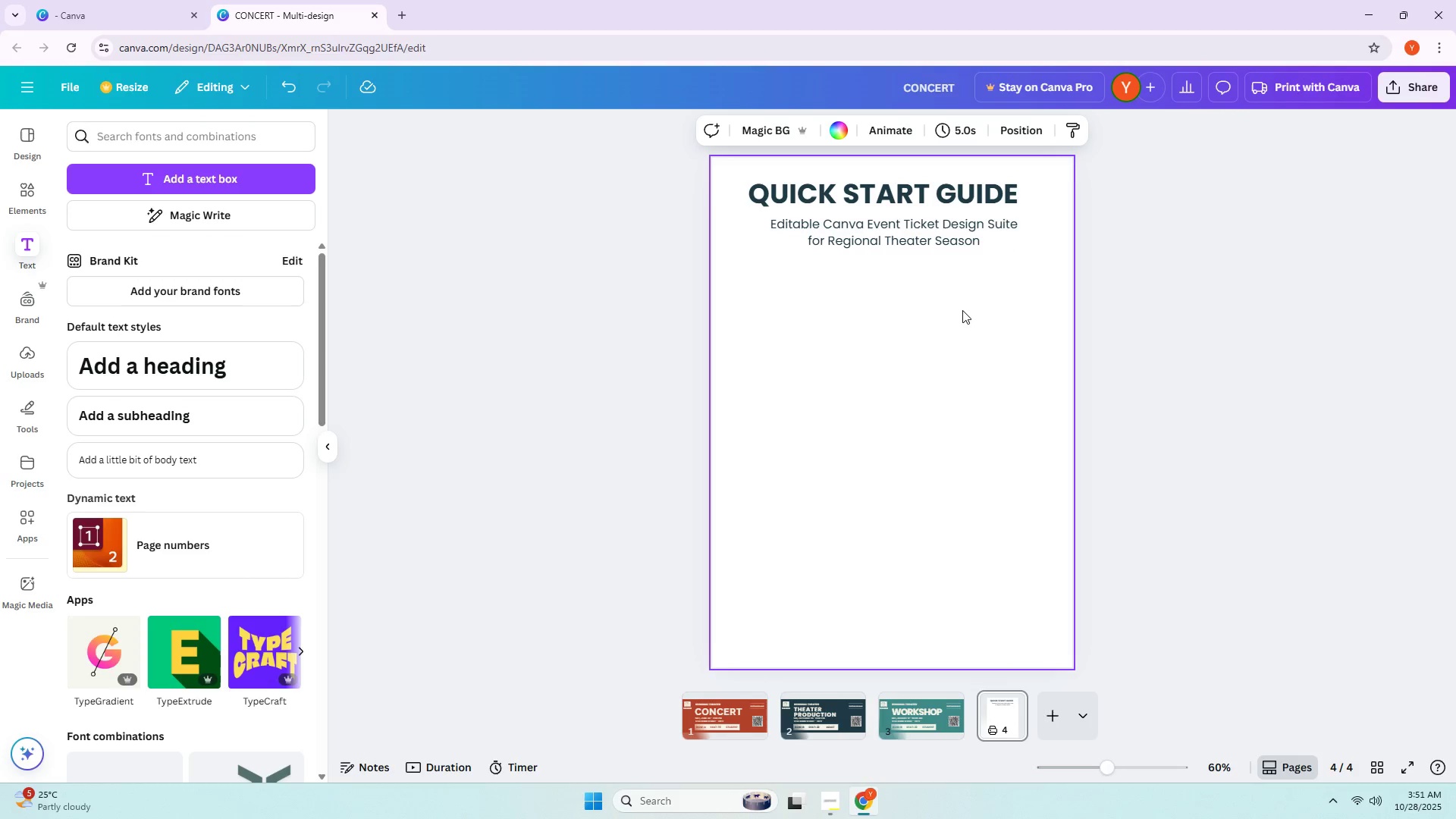 
left_click_drag(start_coordinate=[912, 190], to_coordinate=[915, 184])
 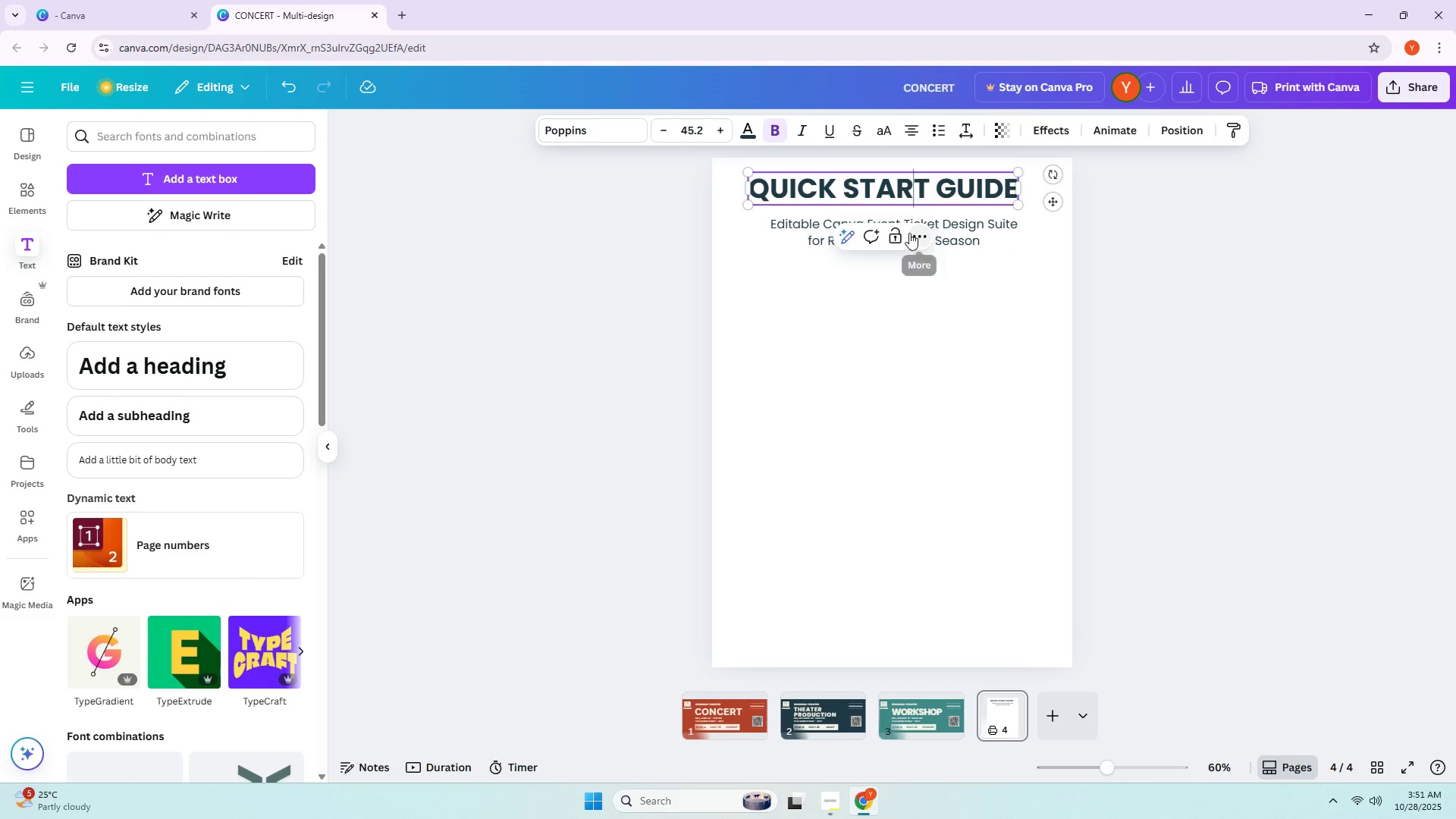 
left_click([956, 238])
 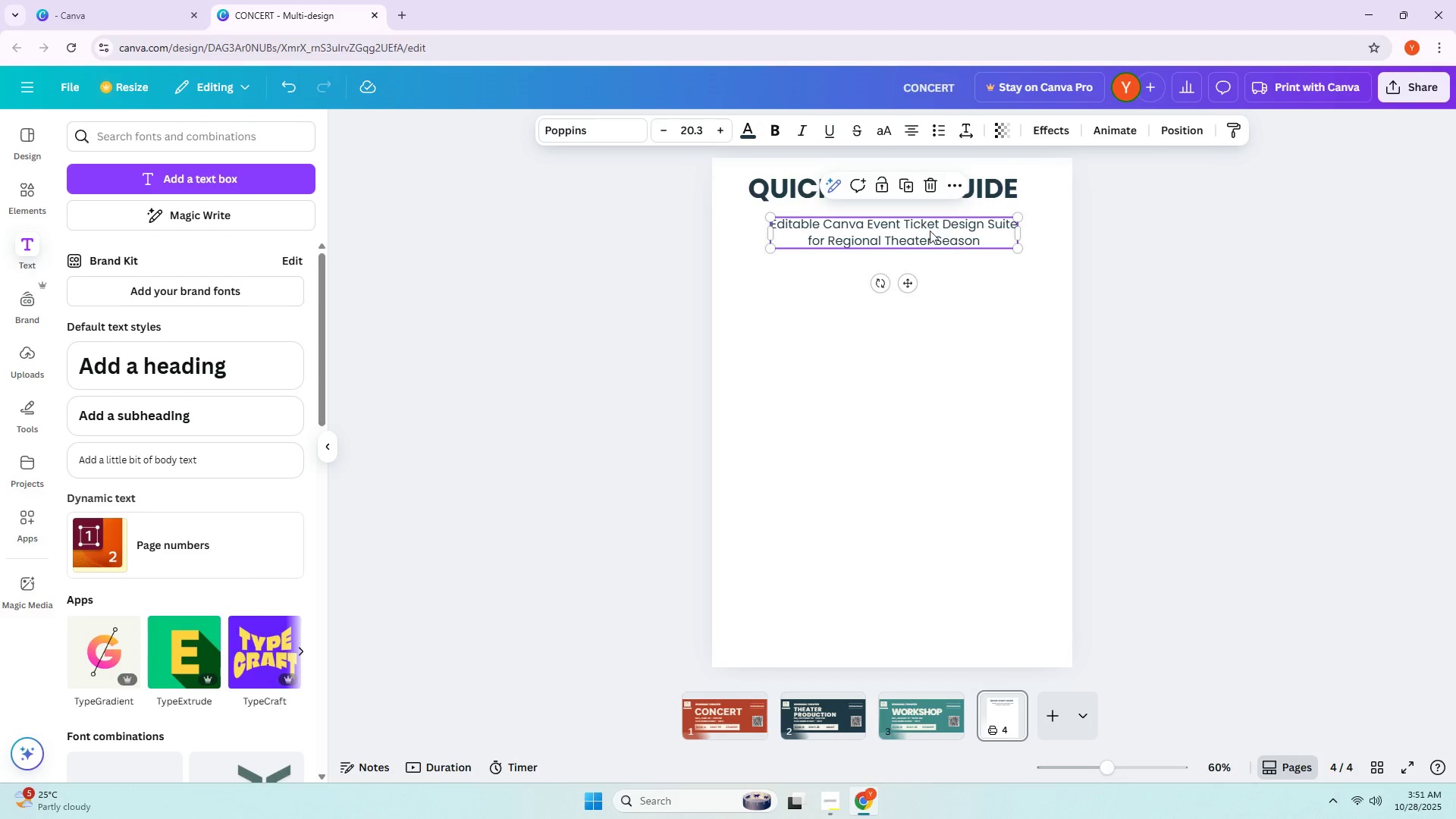 
left_click_drag(start_coordinate=[920, 227], to_coordinate=[923, 218])
 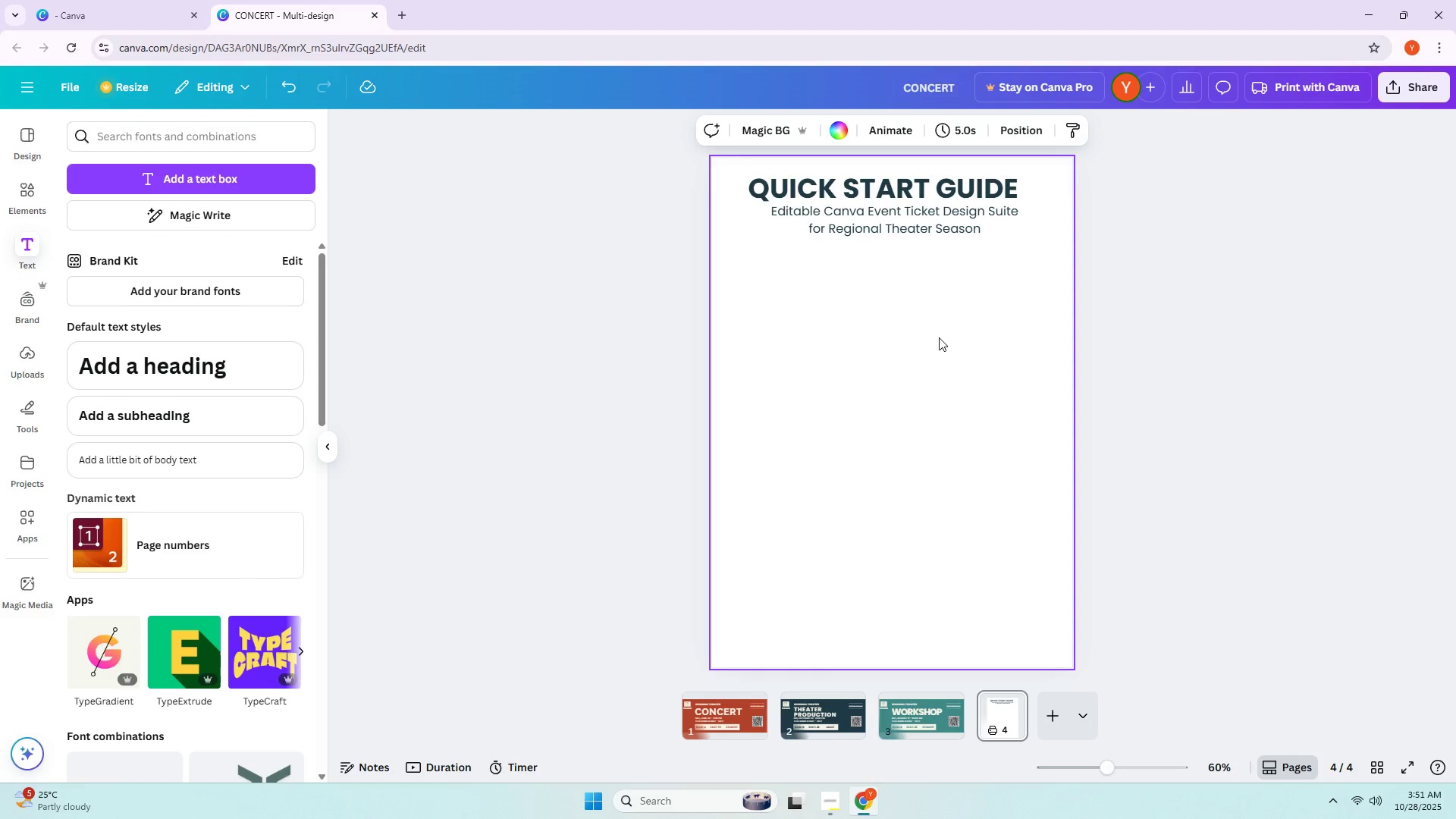 
wait(6.89)
 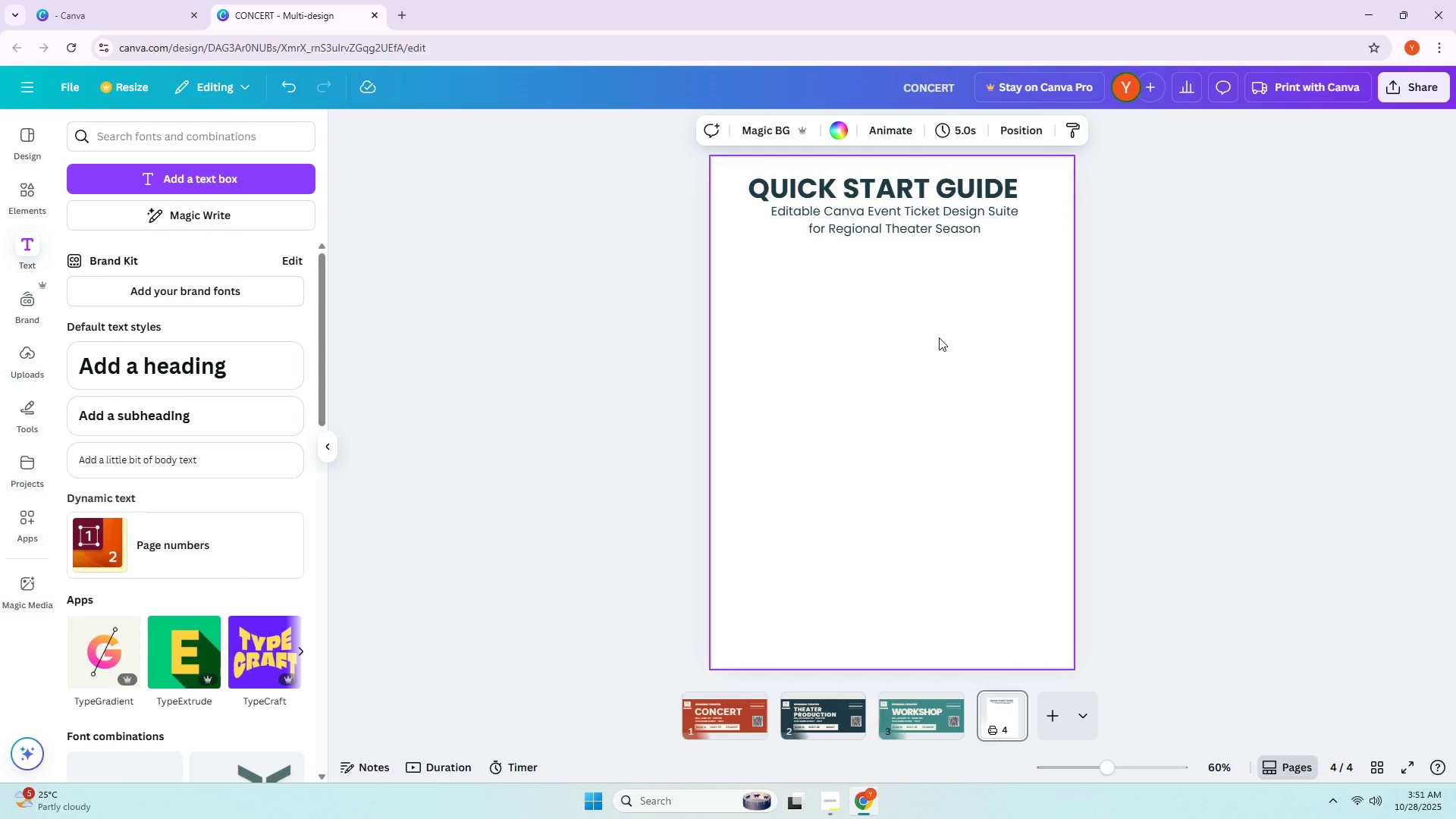 
left_click([937, 334])
 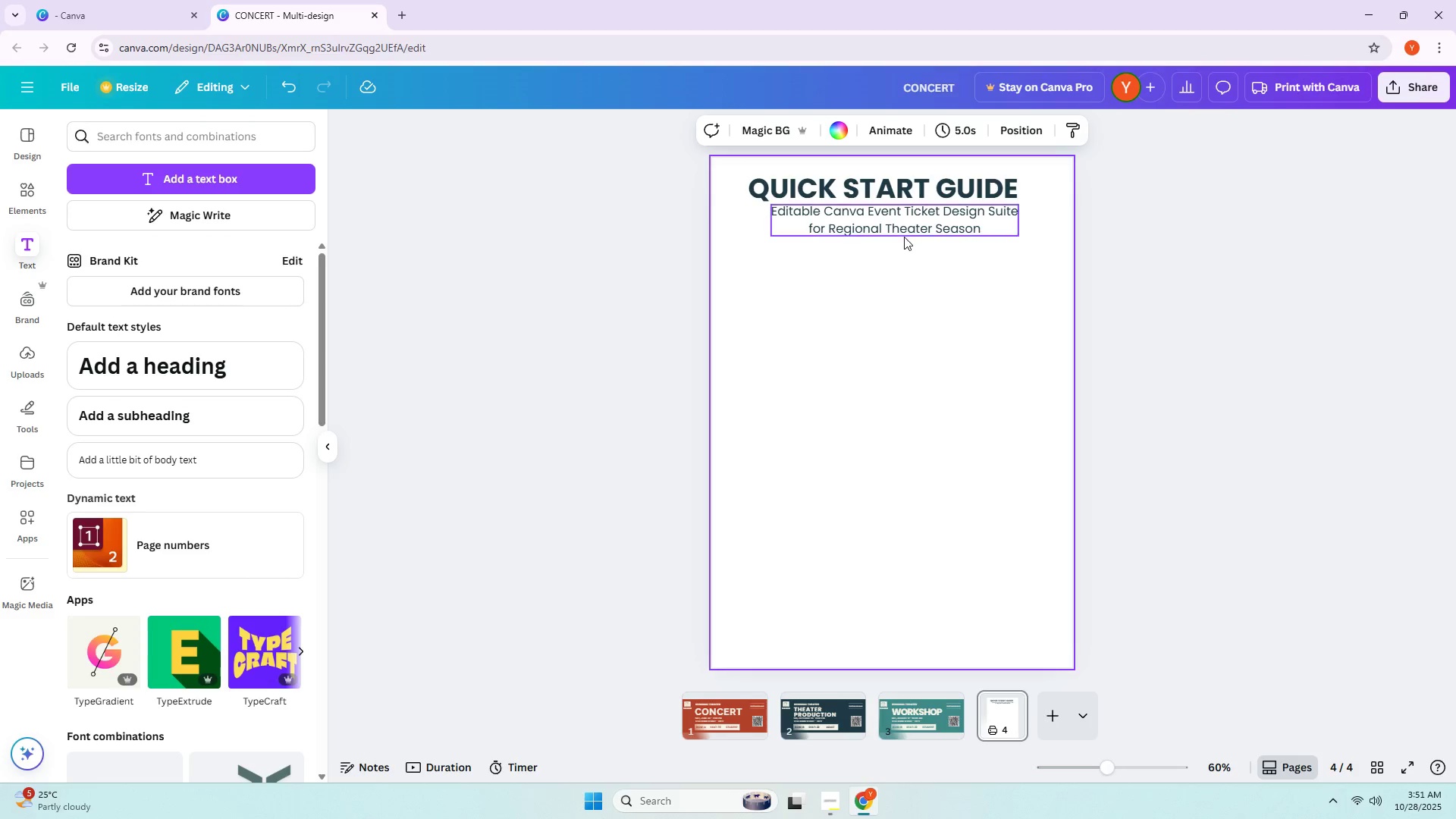 
left_click_drag(start_coordinate=[904, 227], to_coordinate=[897, 227])
 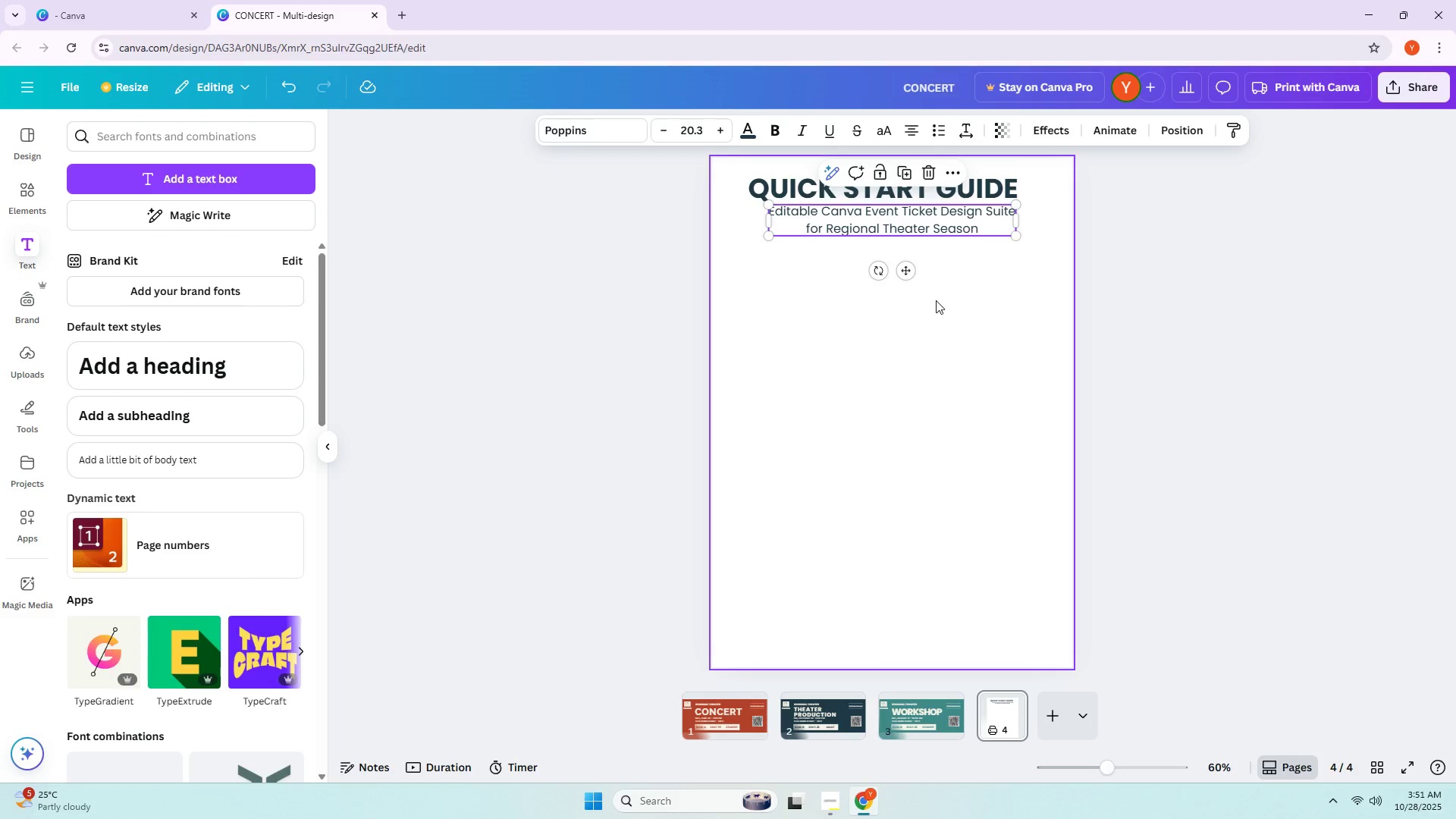 
left_click([936, 300])
 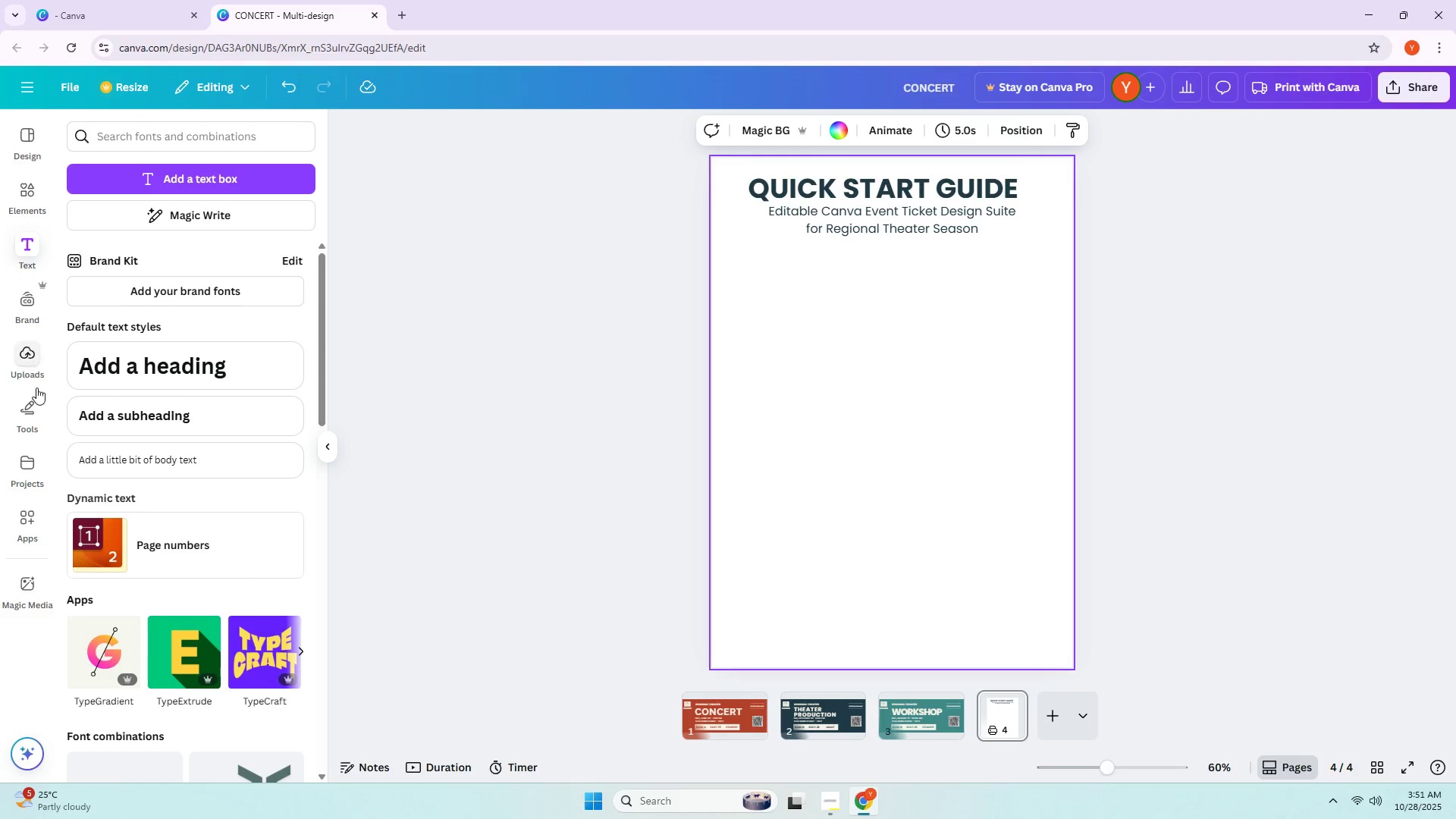 
left_click([31, 413])
 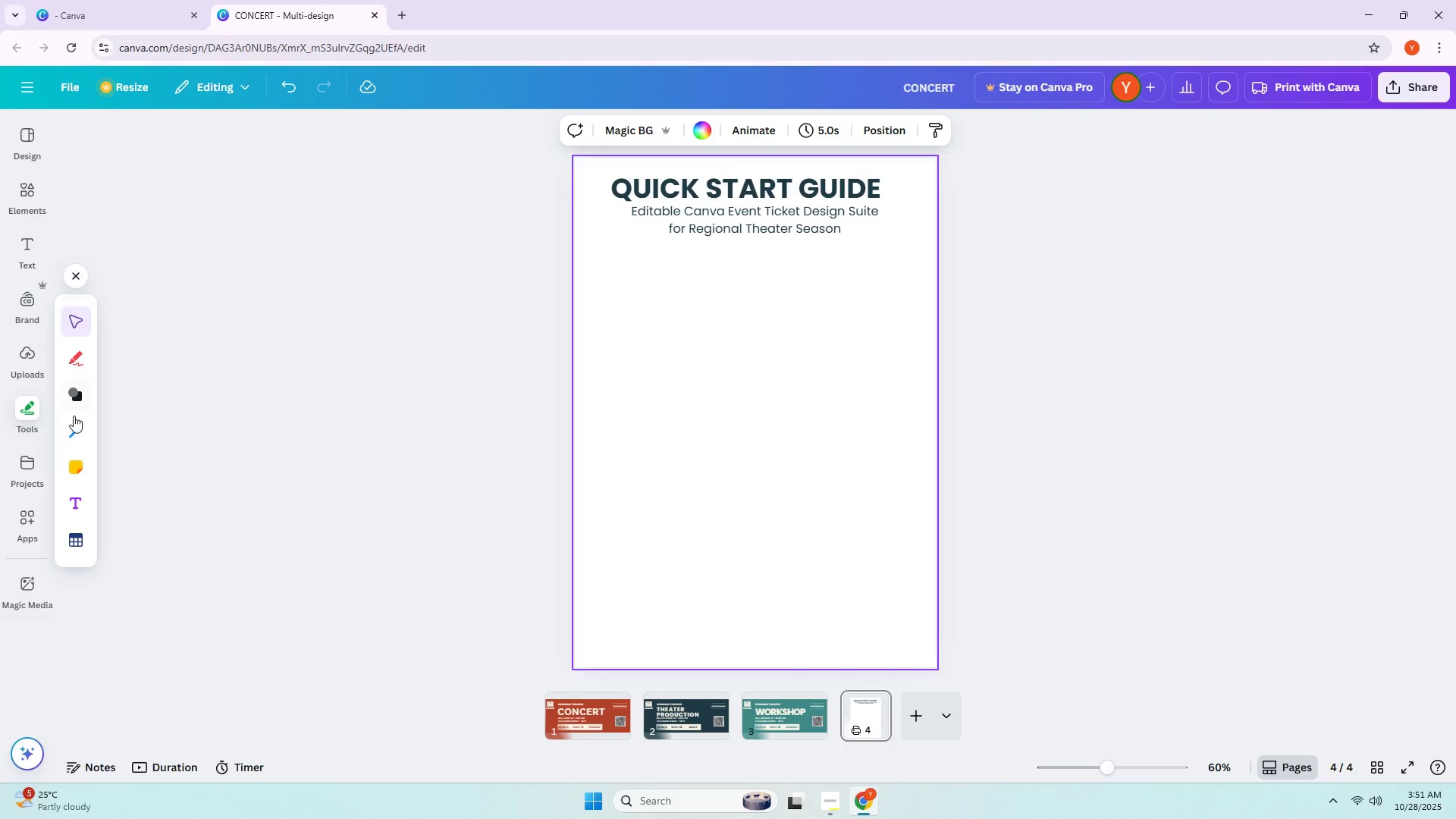 
left_click([74, 420])
 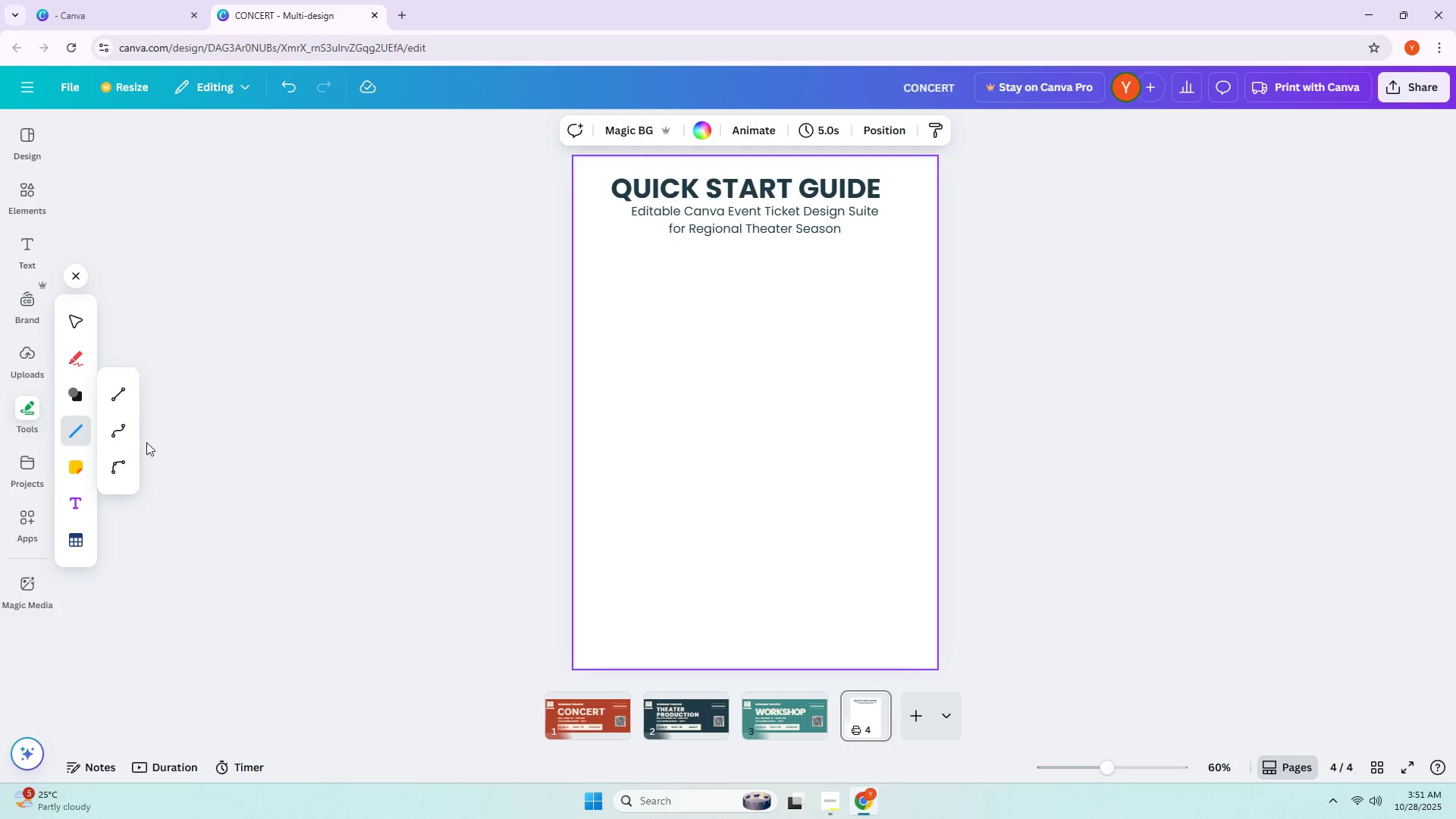 
left_click([127, 399])
 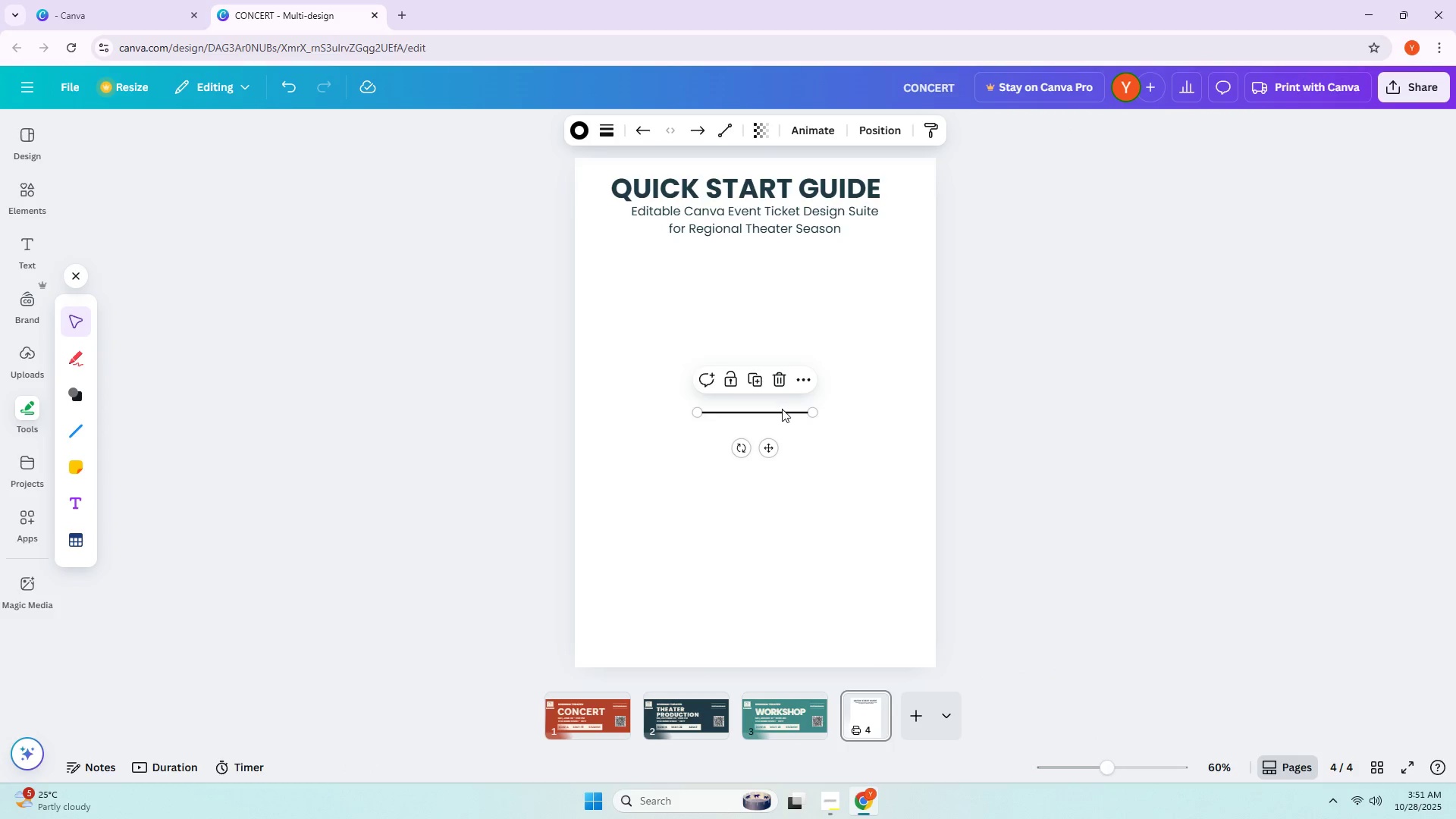 
left_click_drag(start_coordinate=[778, 413], to_coordinate=[778, 388])
 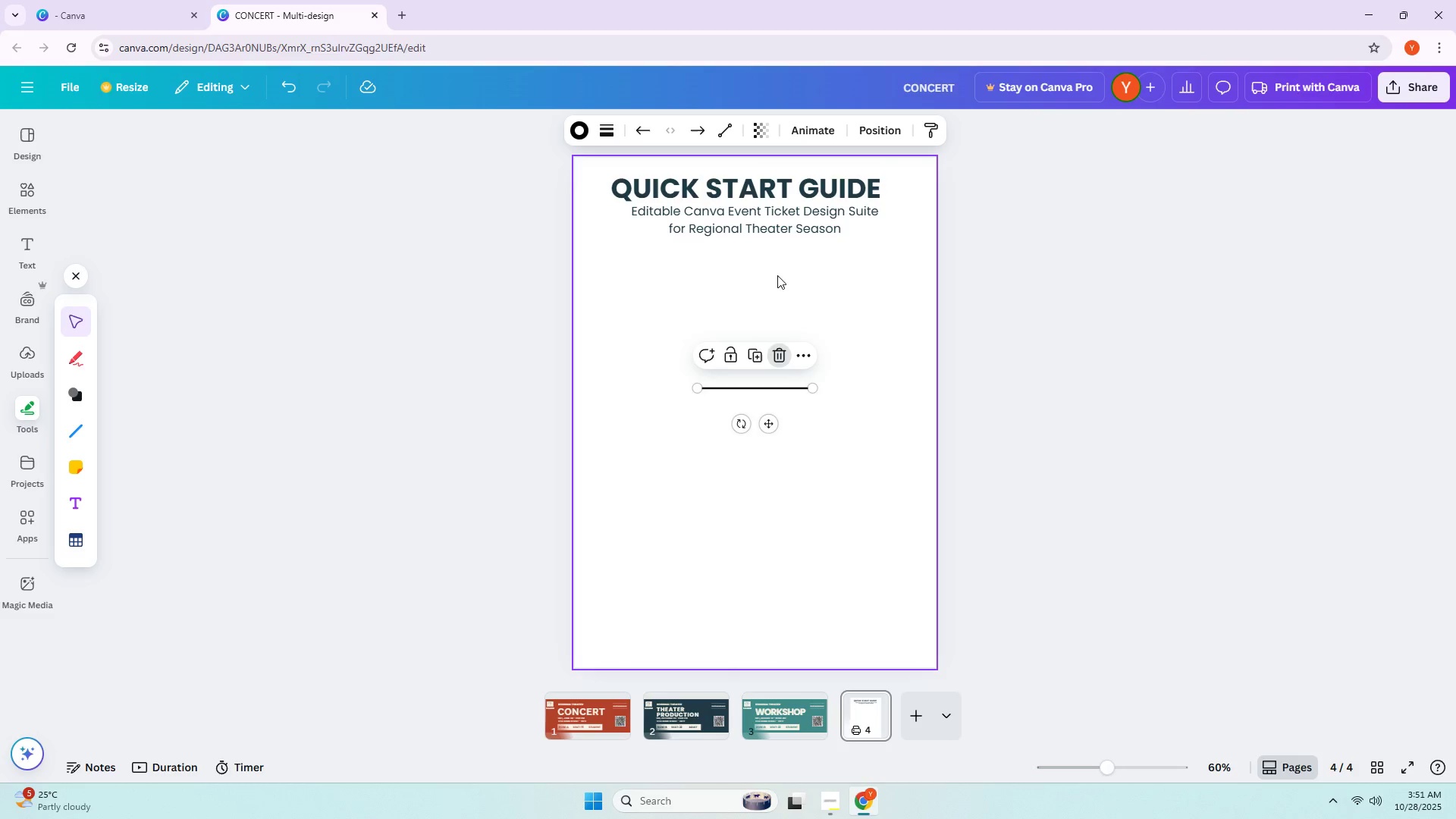 
left_click_drag(start_coordinate=[778, 385], to_coordinate=[777, 278])
 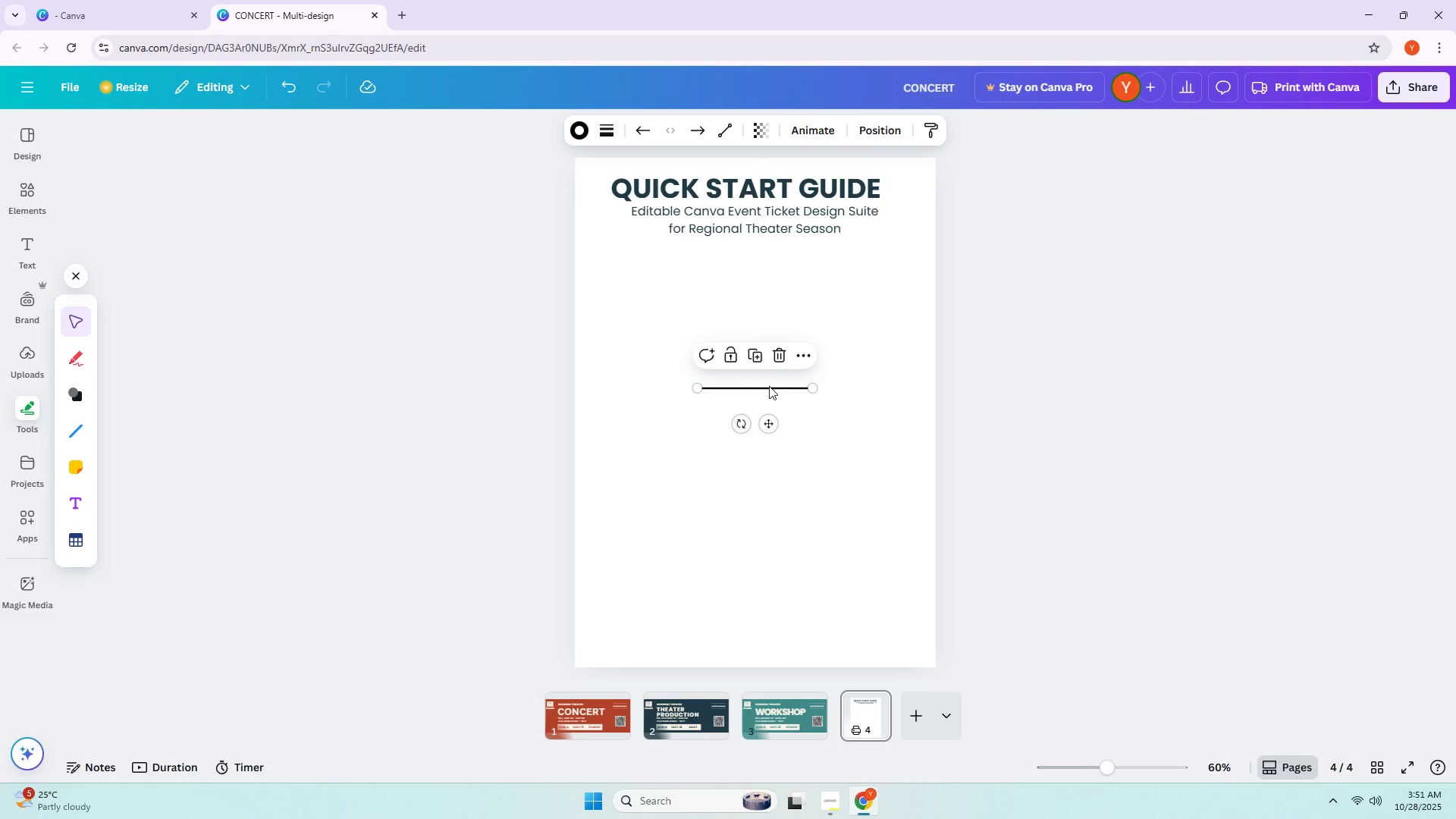 
left_click_drag(start_coordinate=[768, 389], to_coordinate=[765, 249])
 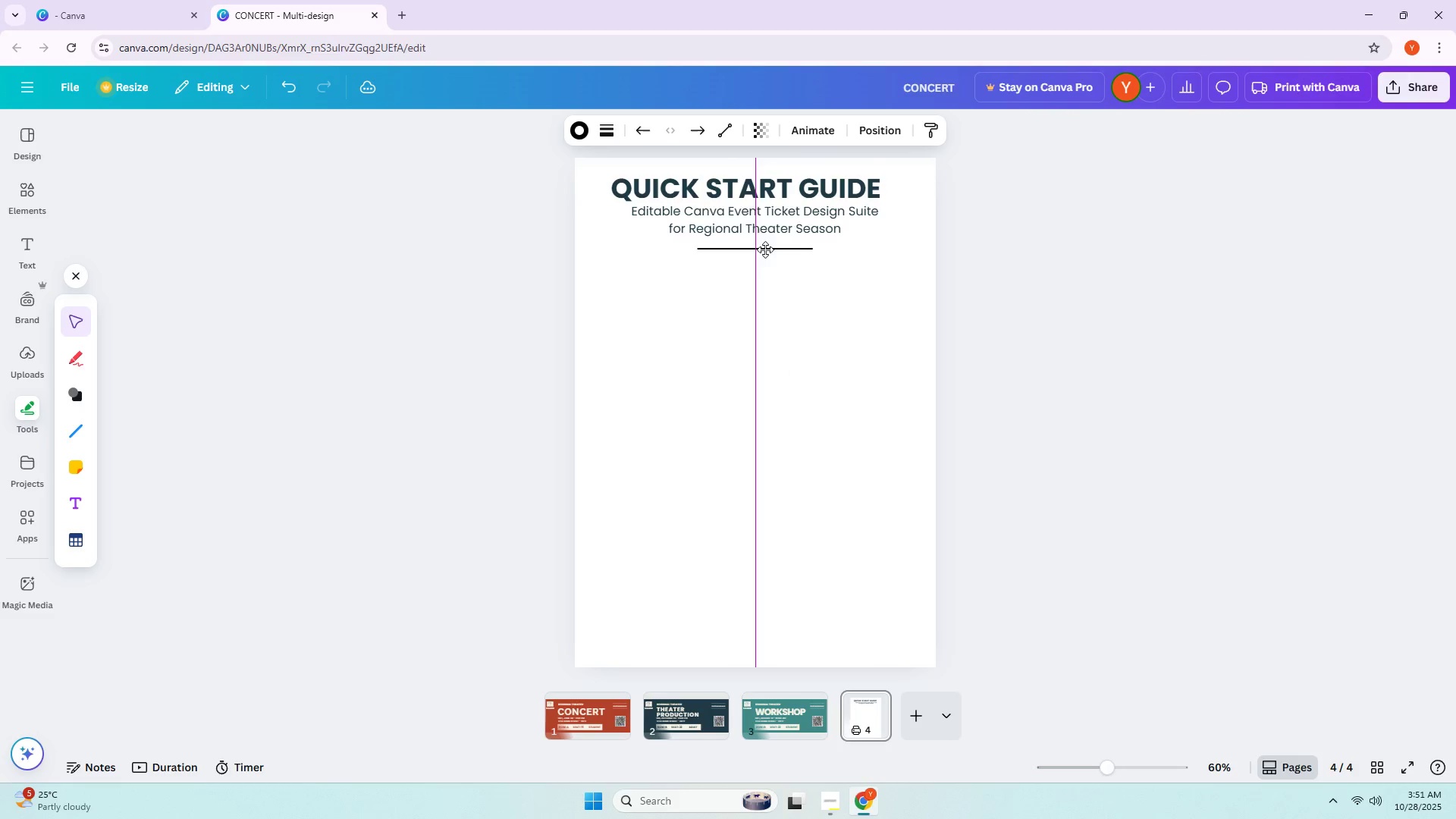 
left_click([765, 249])
 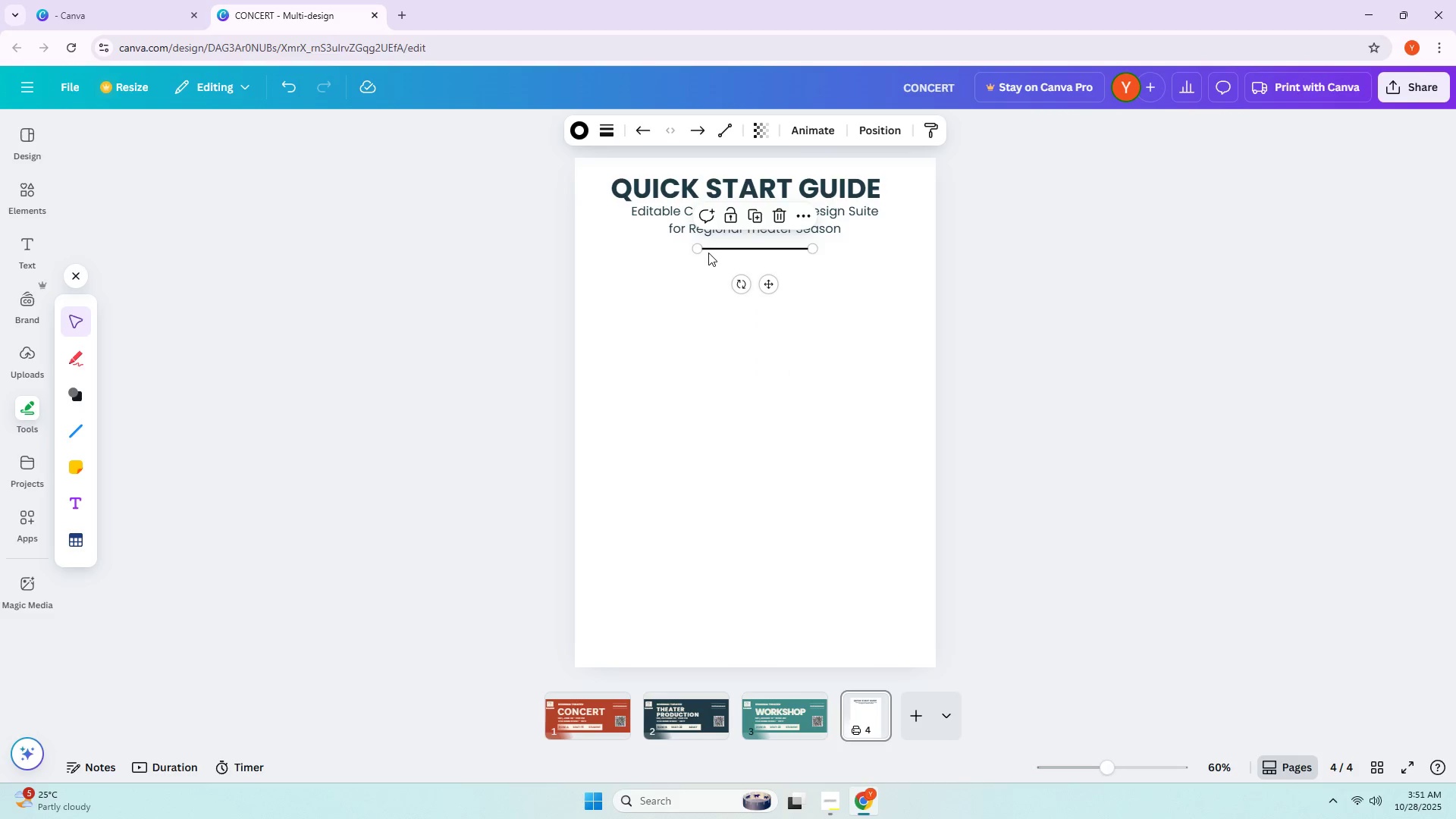 
left_click_drag(start_coordinate=[701, 251], to_coordinate=[598, 251])
 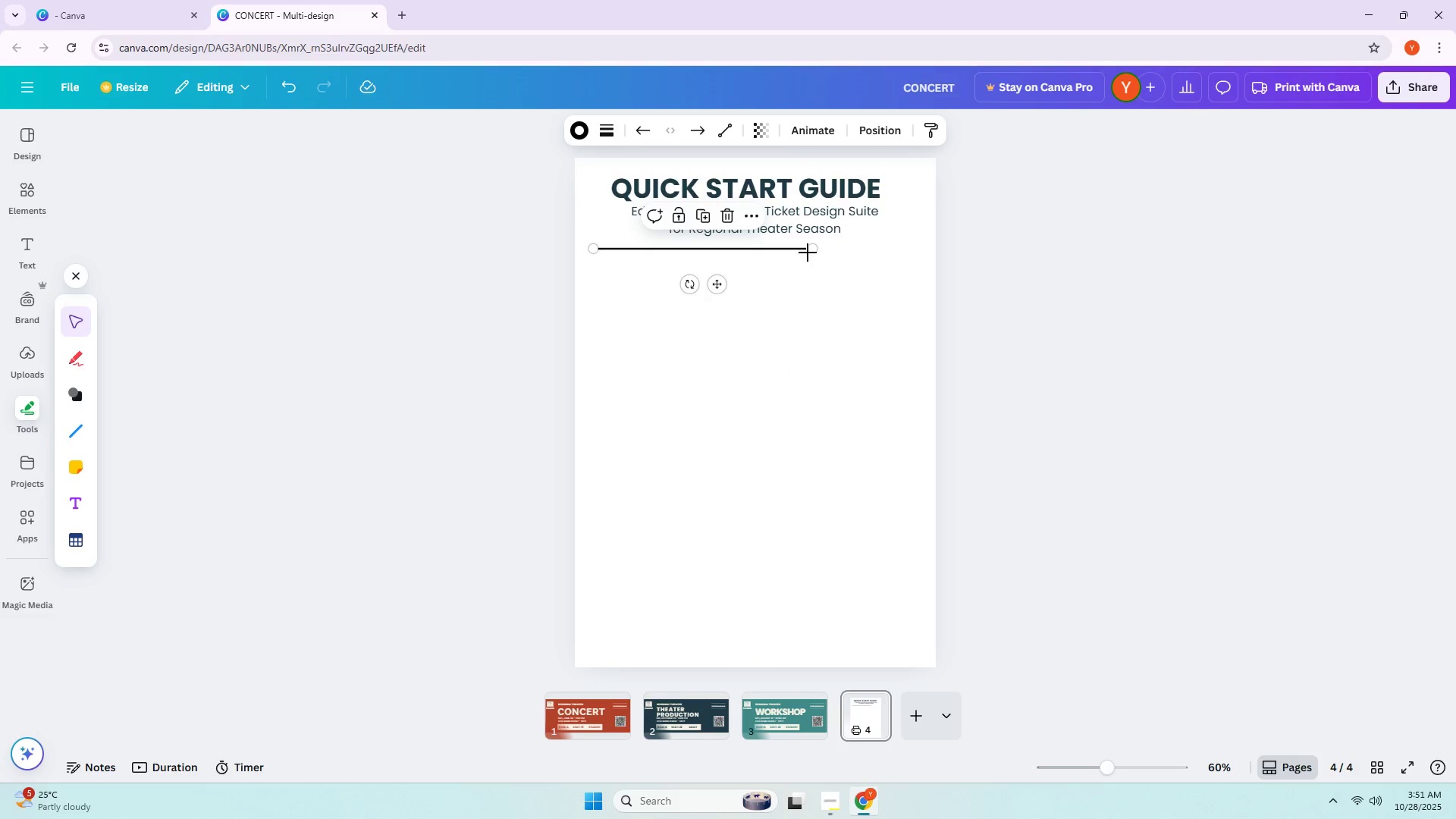 
left_click_drag(start_coordinate=[811, 253], to_coordinate=[918, 249])
 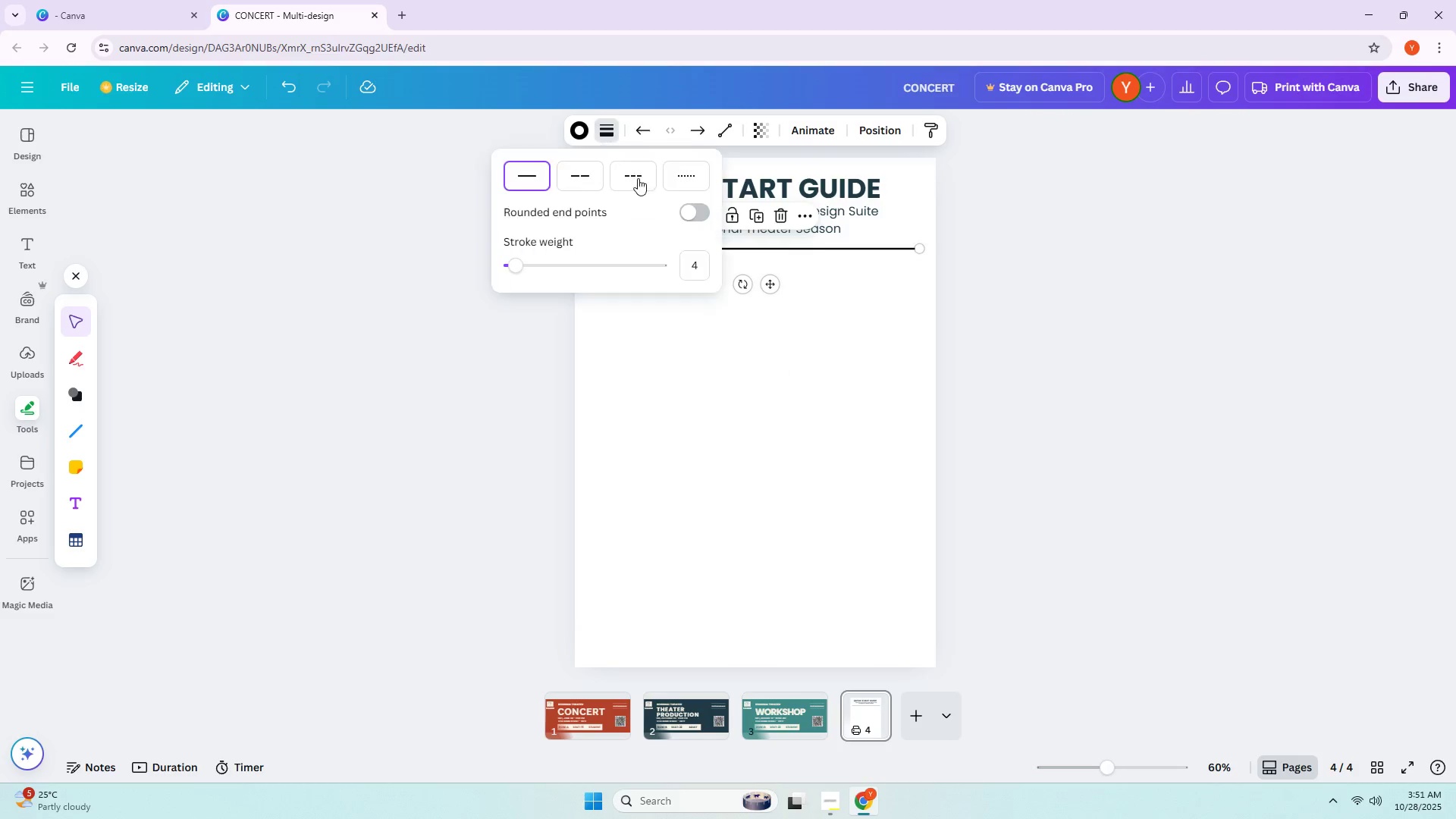 
left_click([683, 256])
 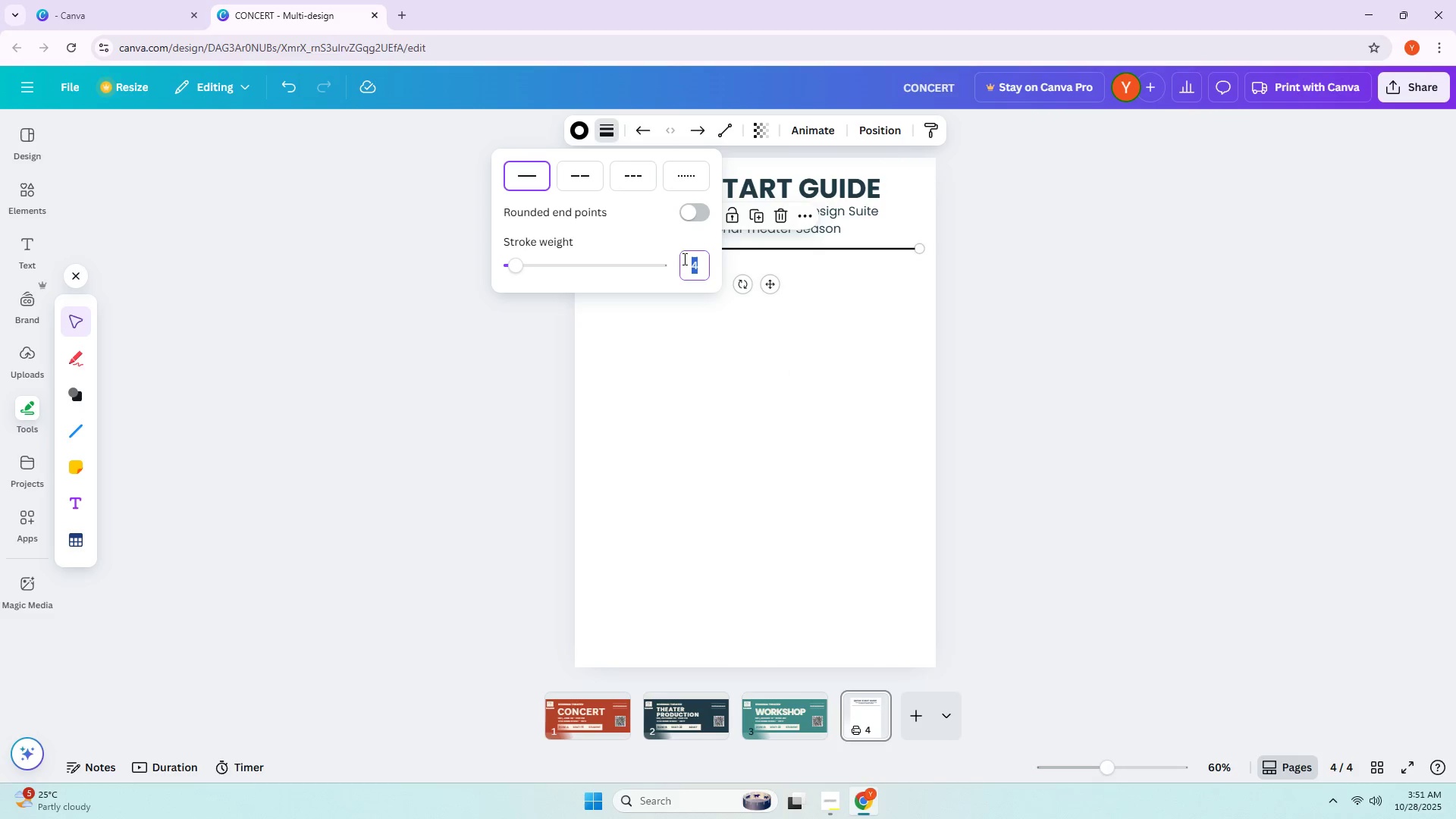 
key(1)
 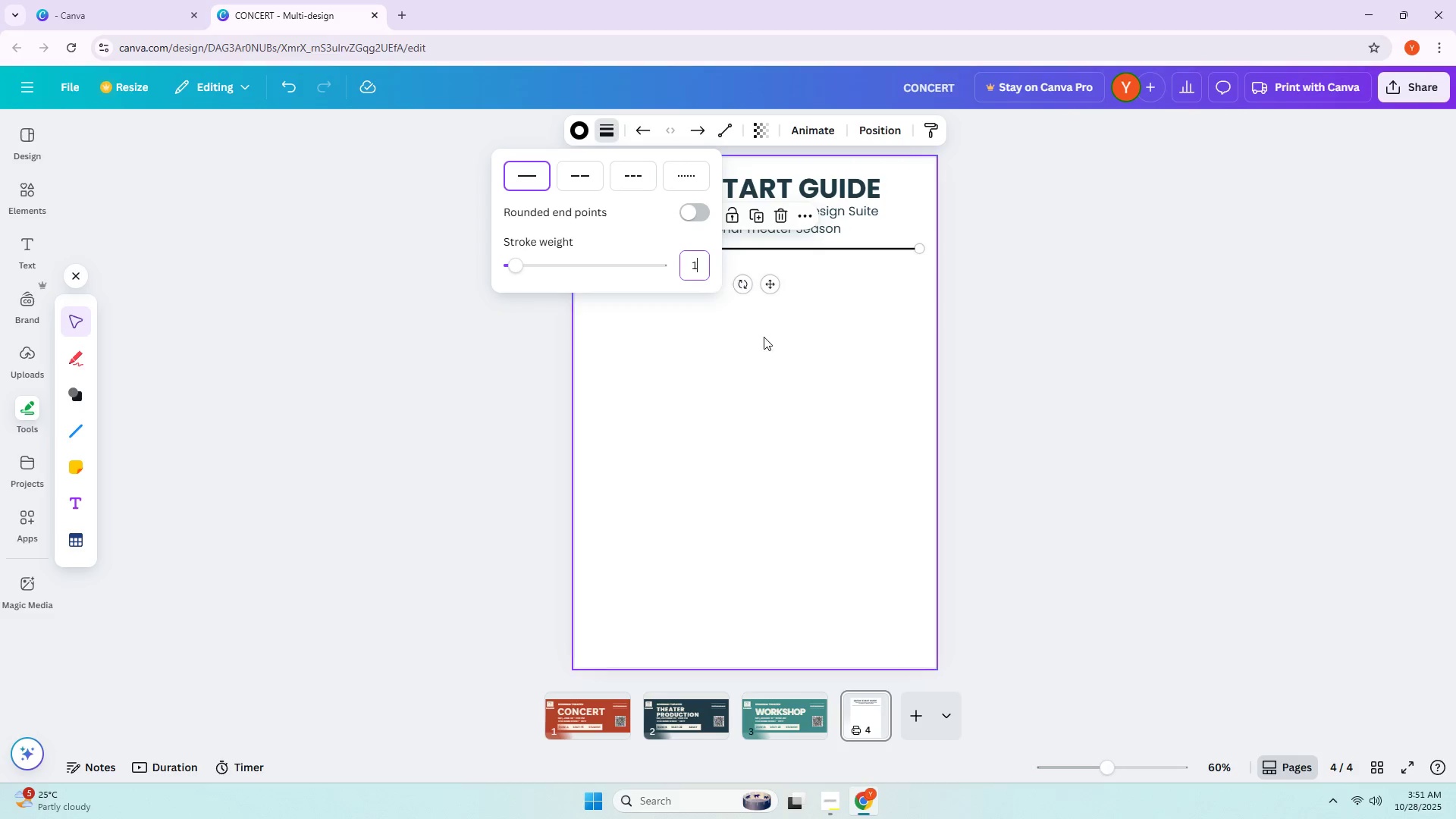 
left_click([764, 337])
 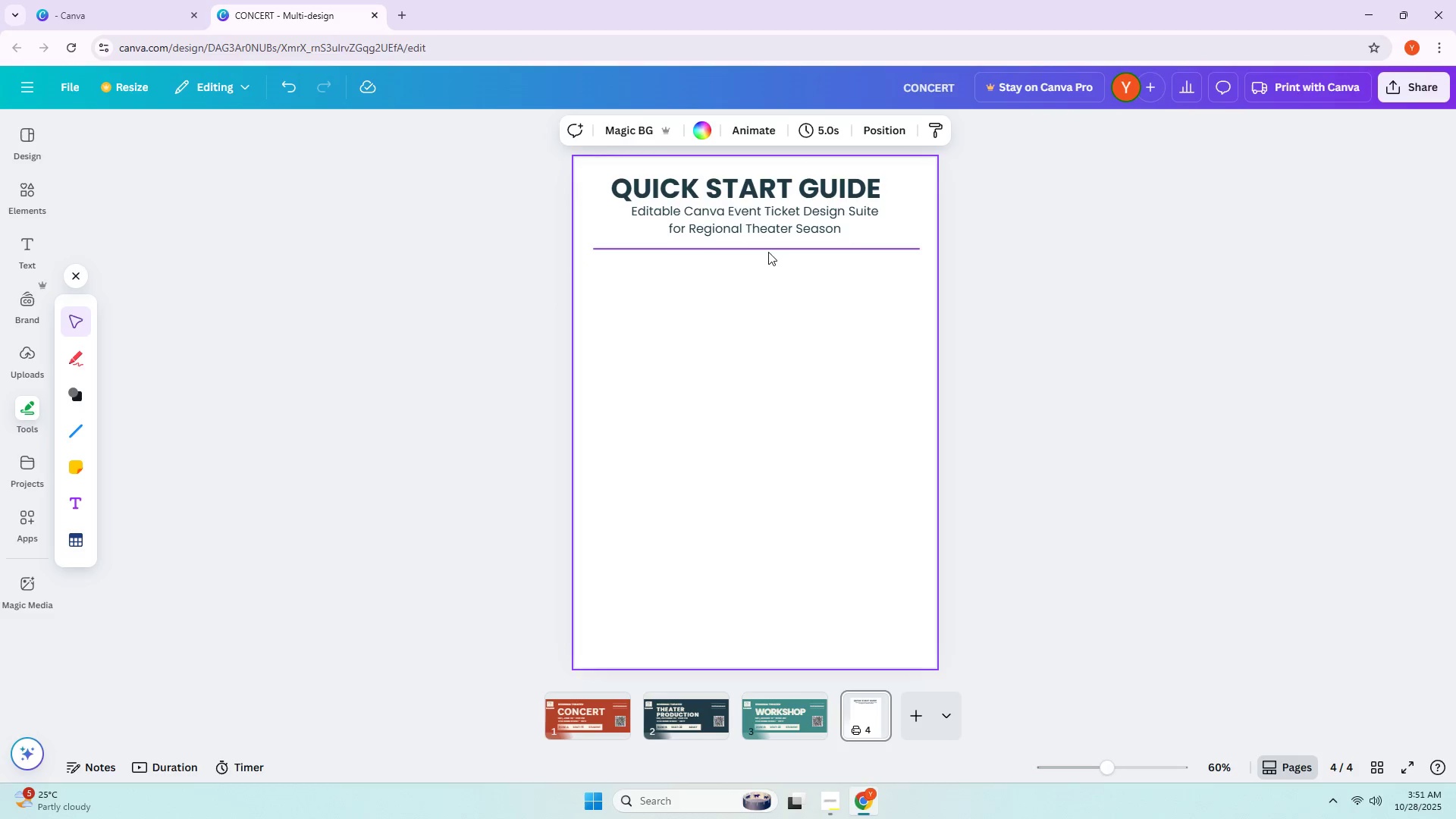 
left_click([767, 249])
 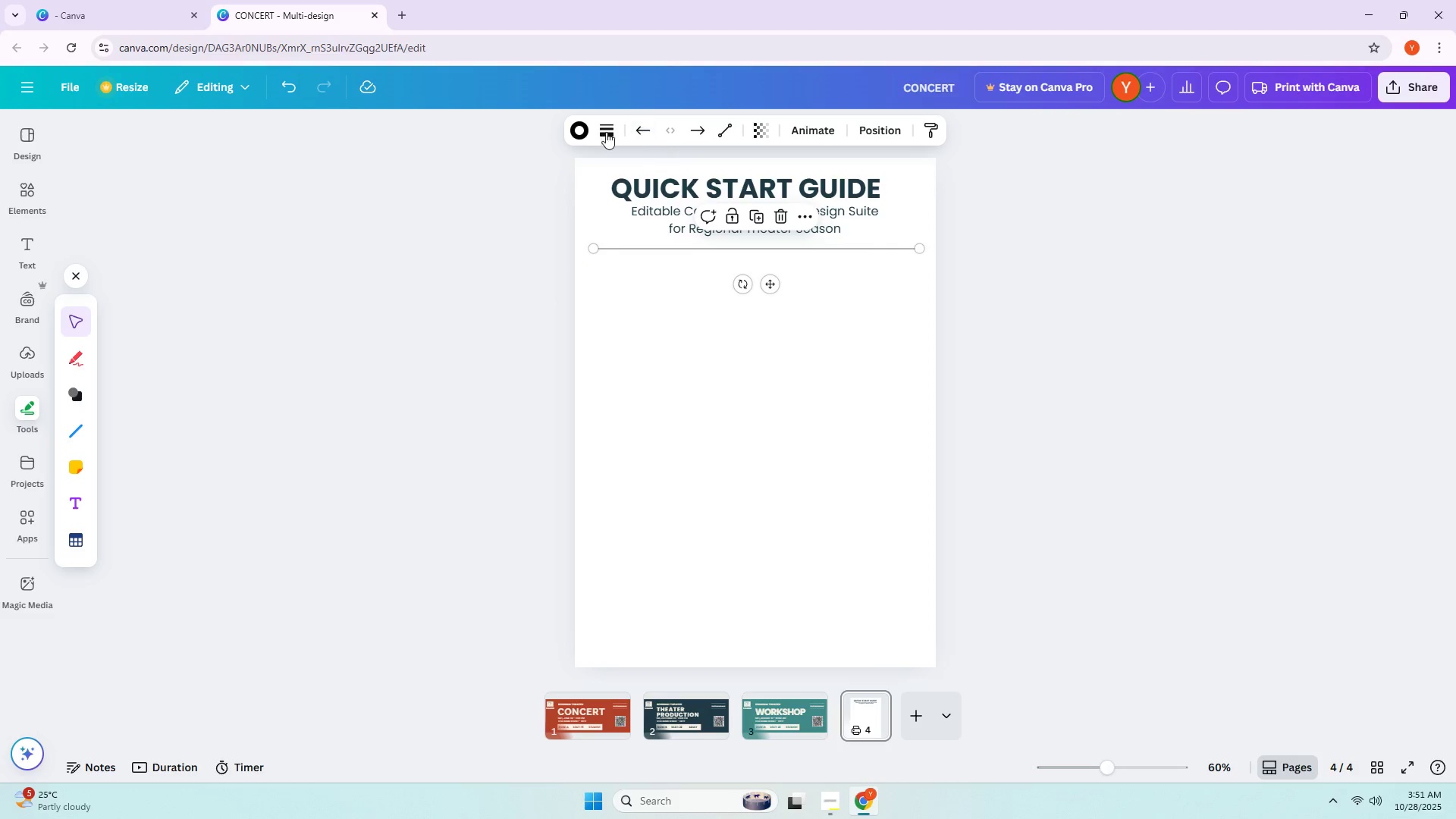 
left_click([588, 132])
 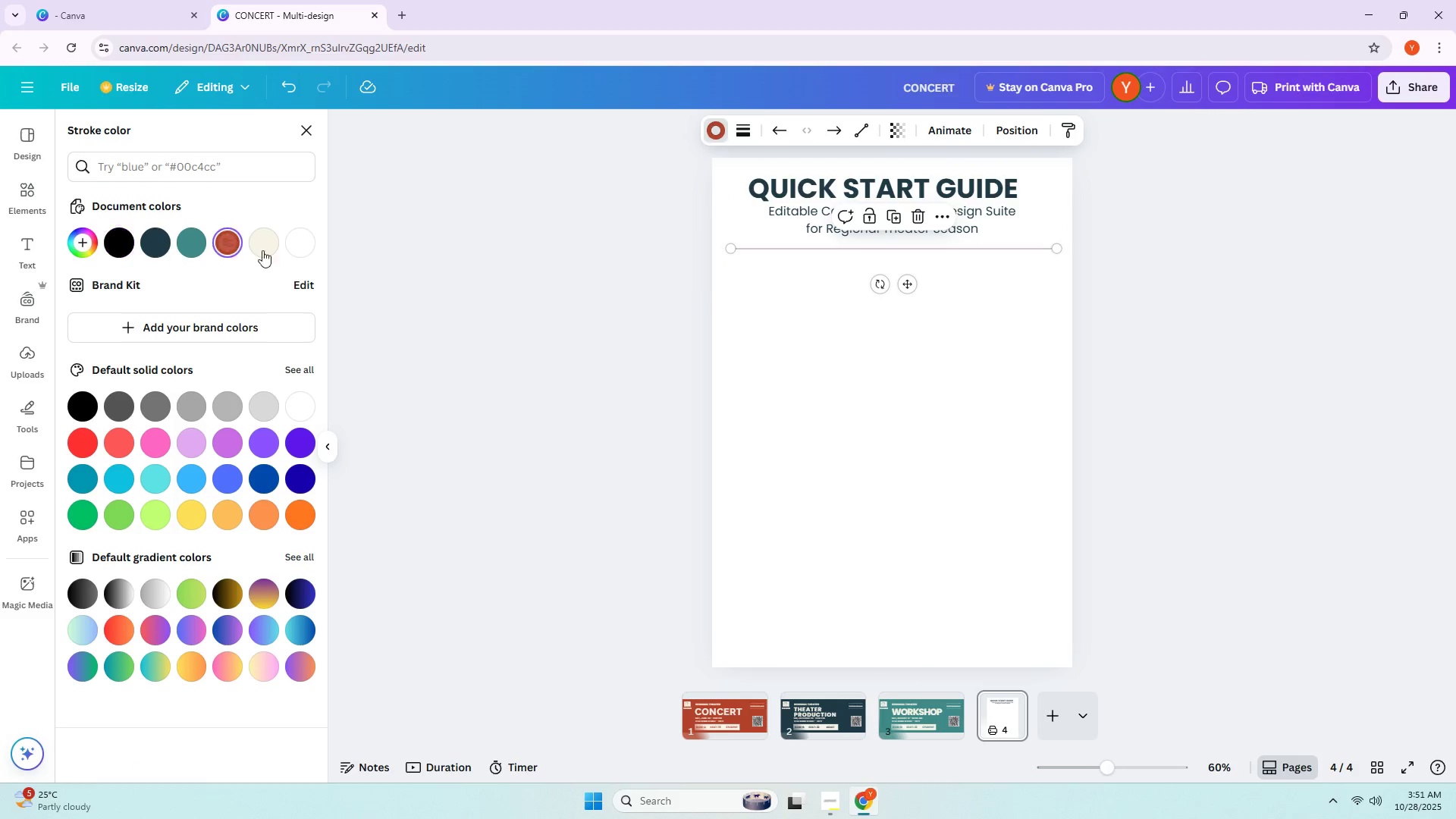 
double_click([892, 404])
 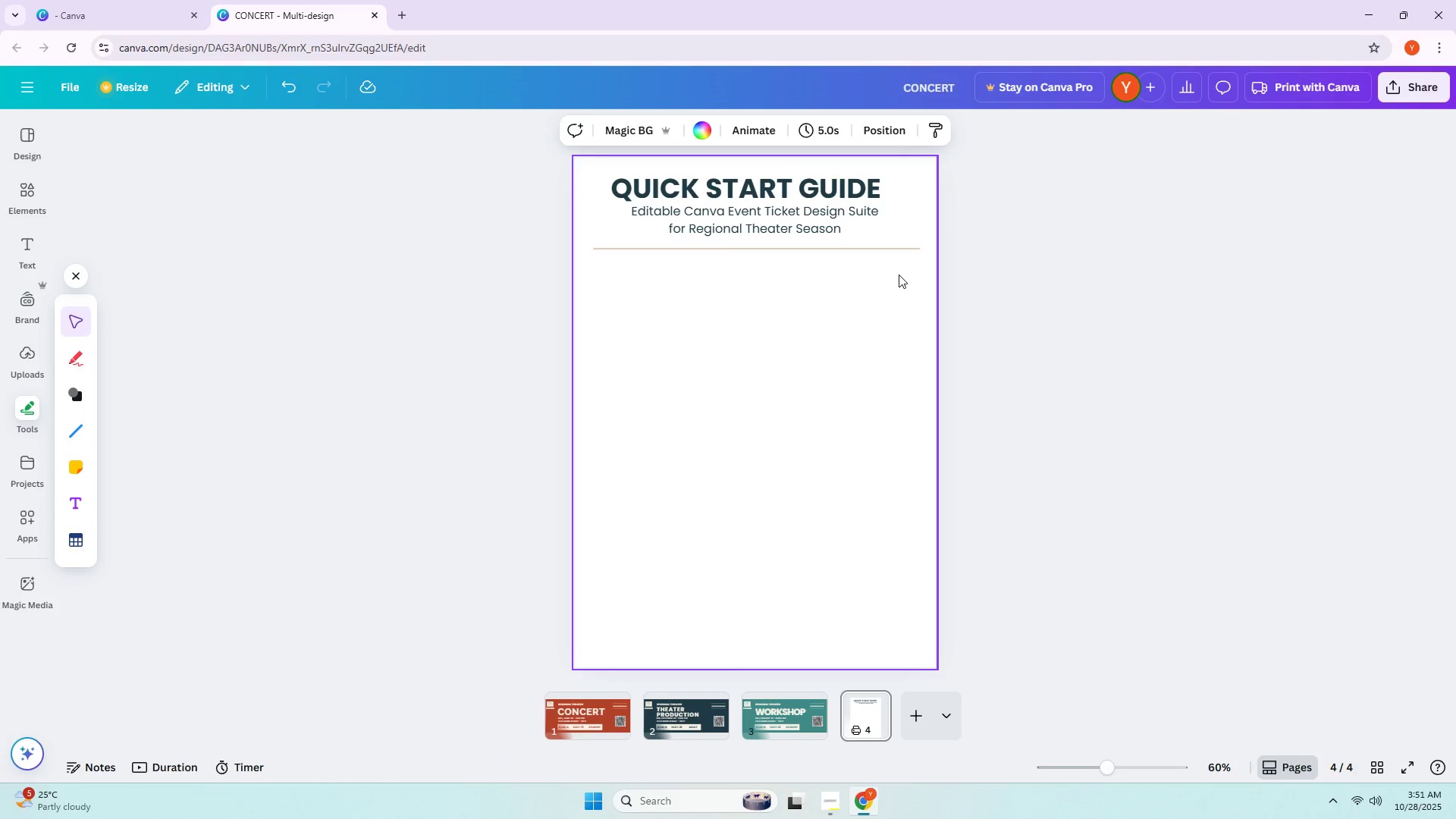 
left_click([899, 274])
 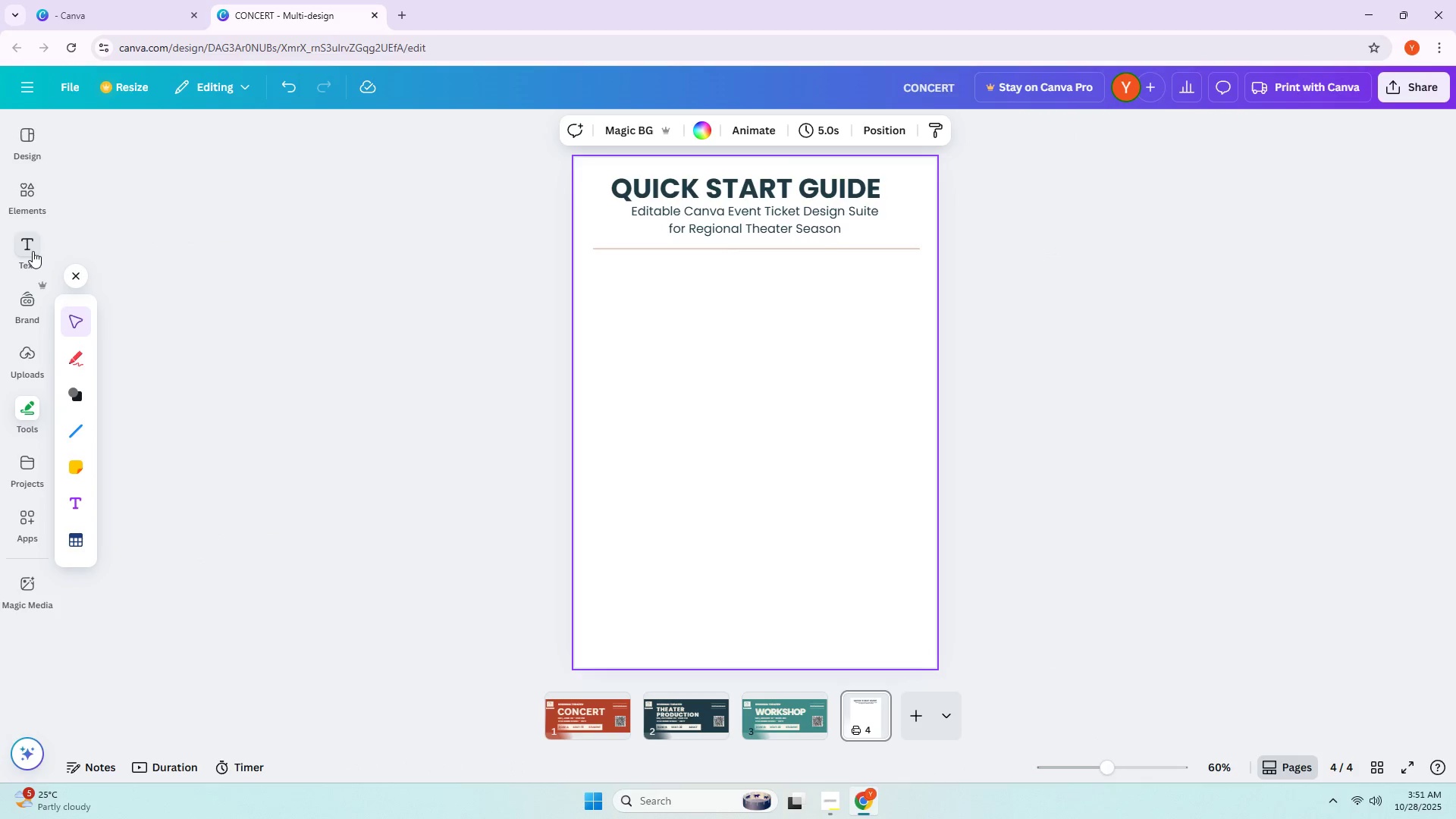 
left_click([33, 251])
 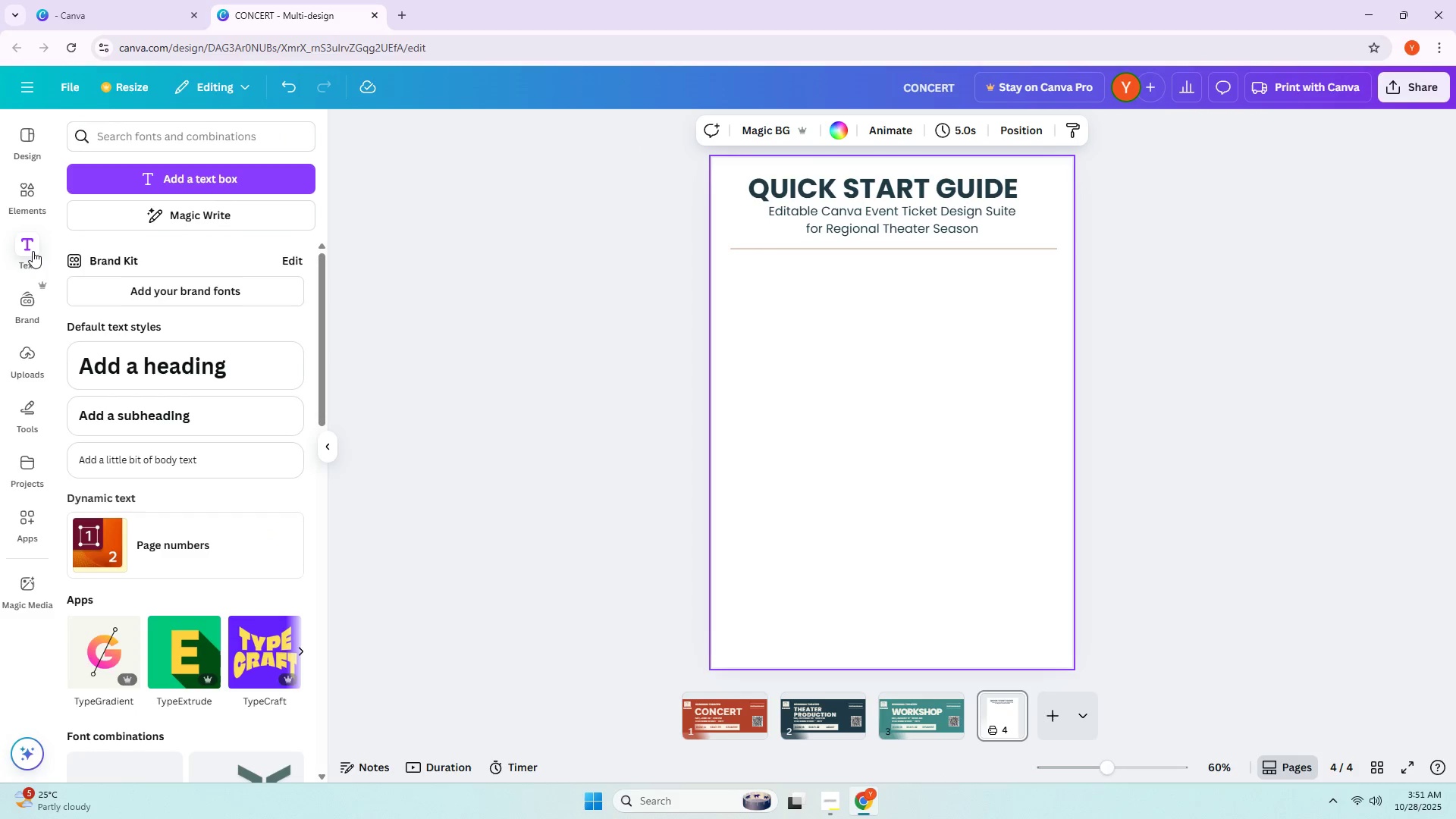 
left_click([157, 183])
 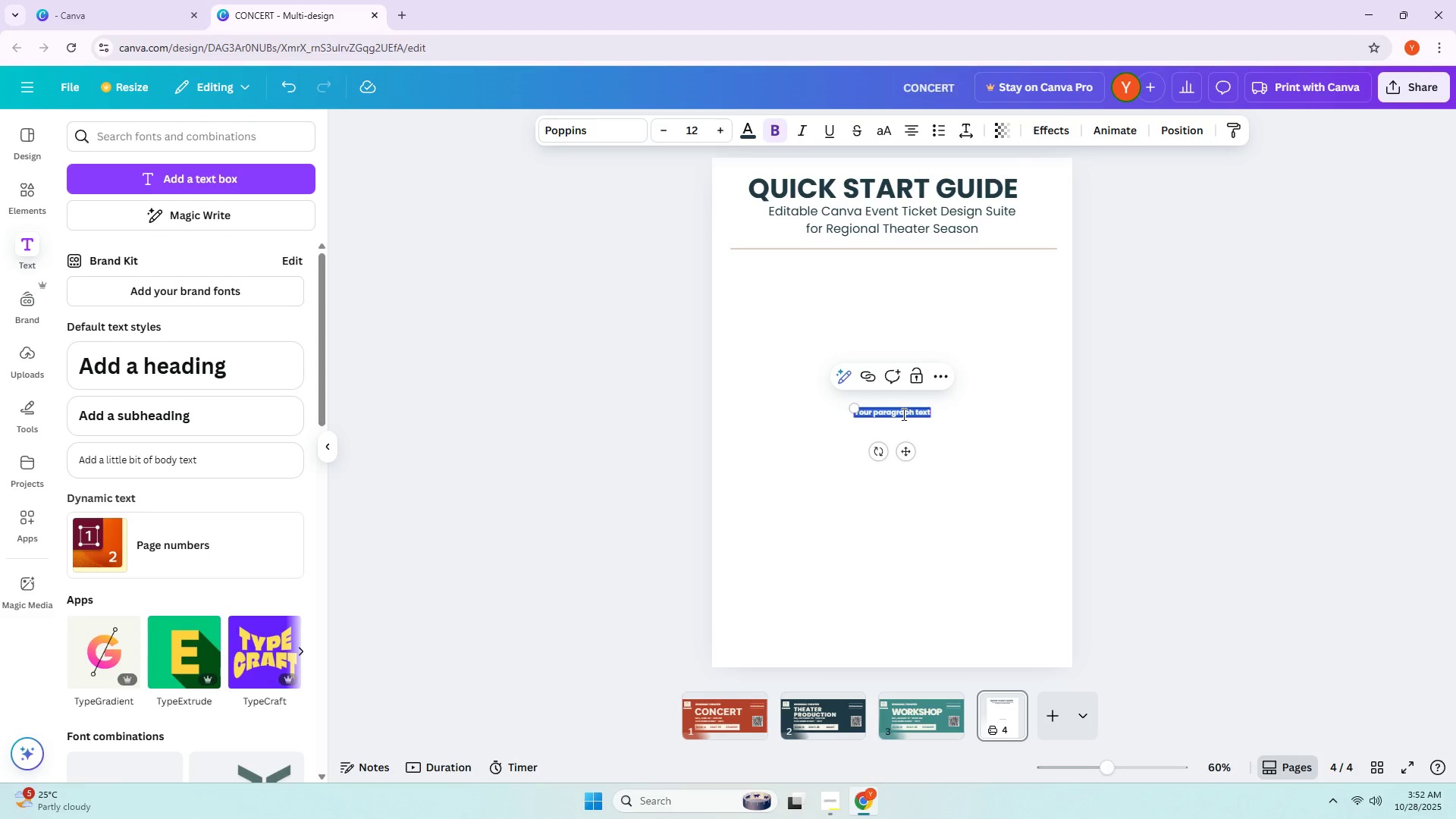 
double_click([902, 414])
 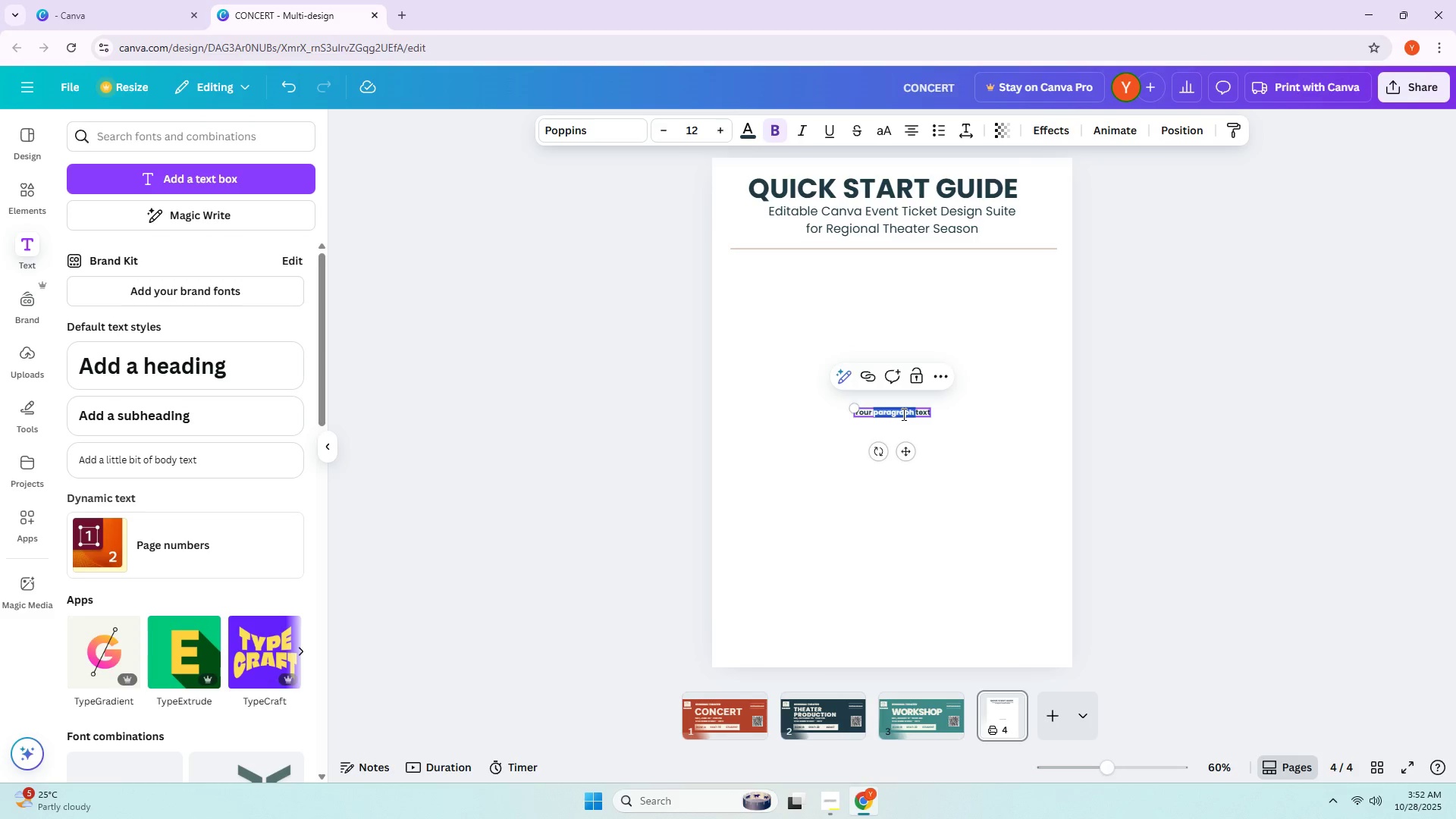 
triple_click([902, 414])
 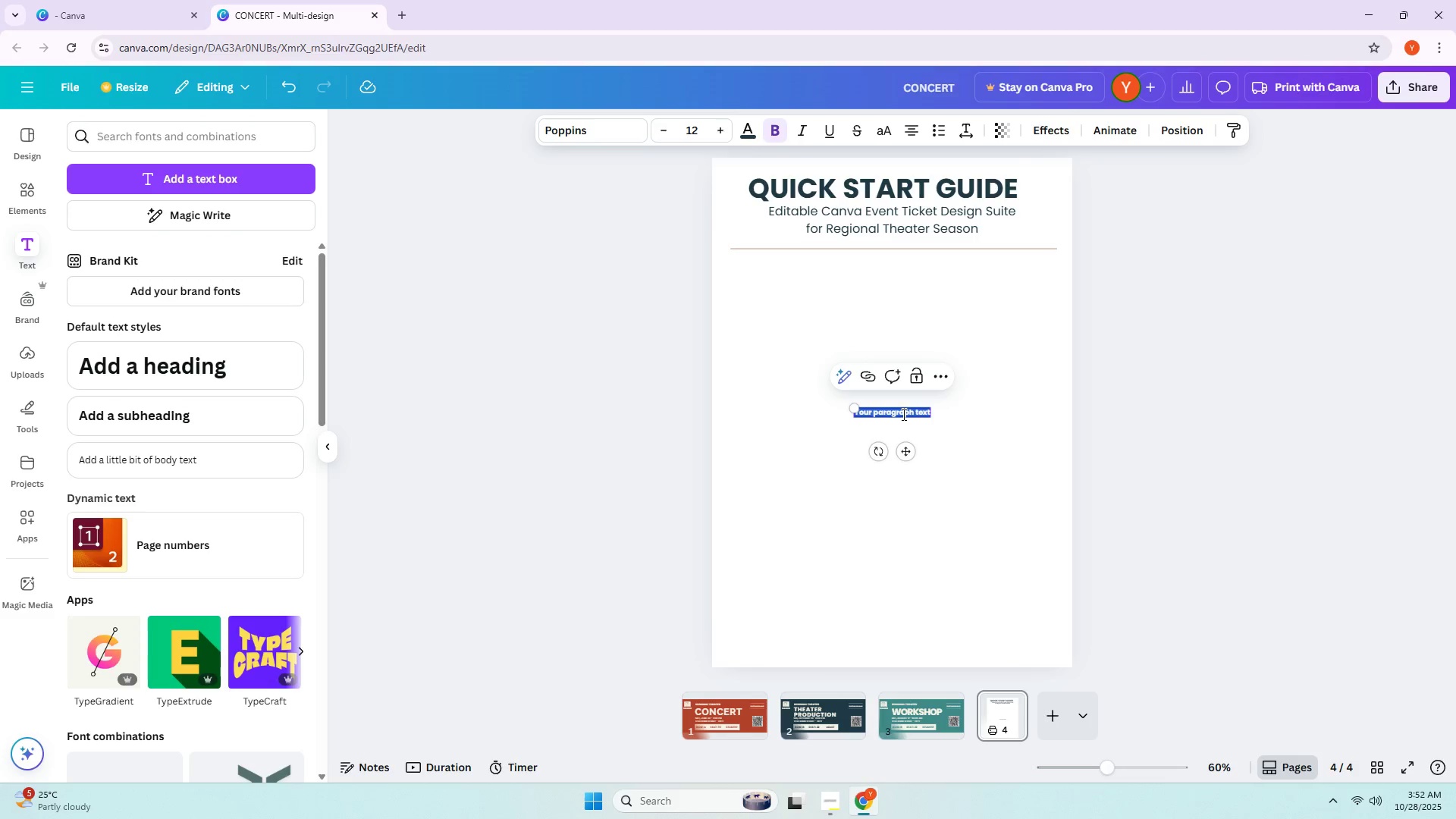 
key(Shift+C)
 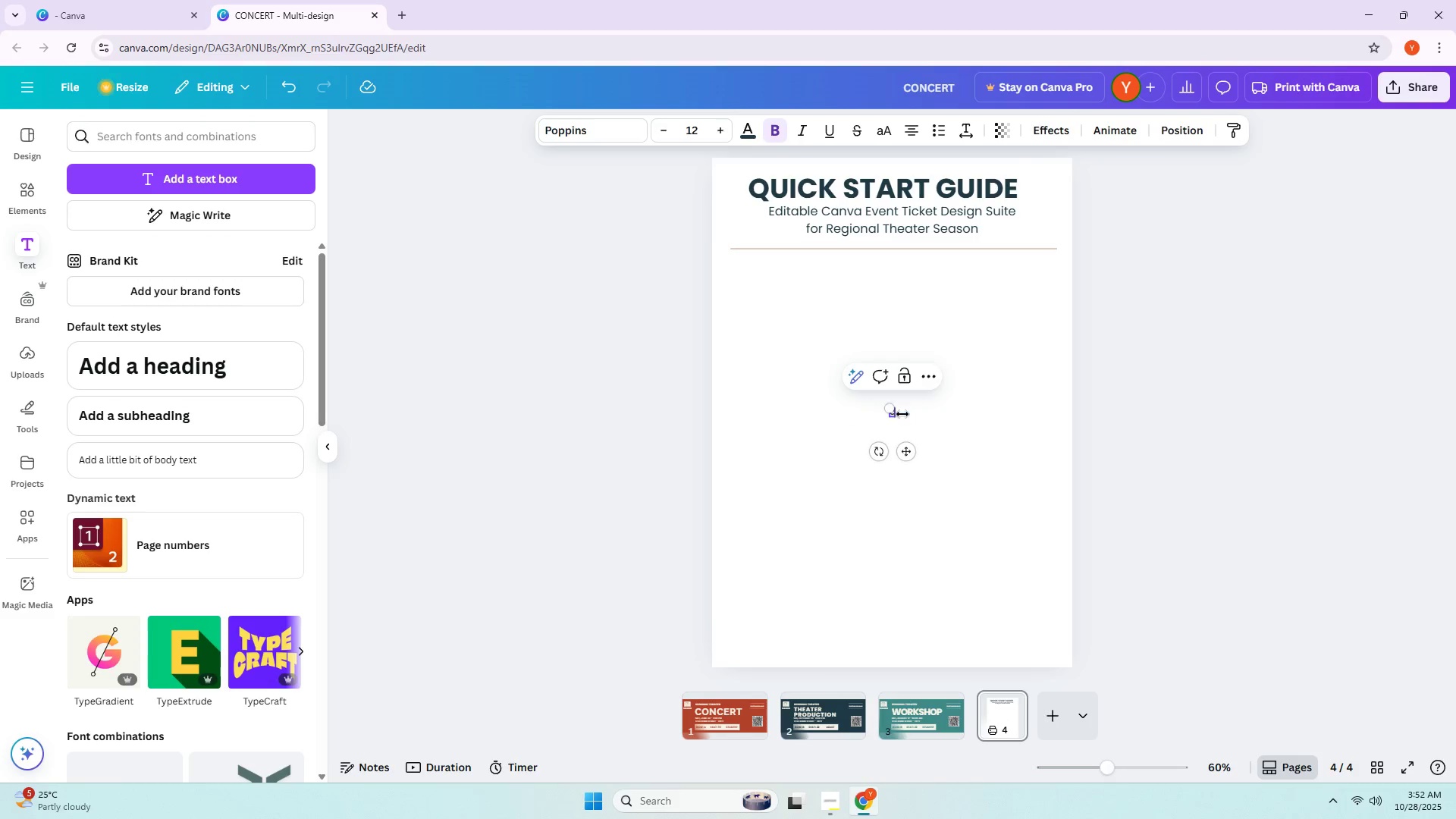 
key(Shift+ShiftLeft)
 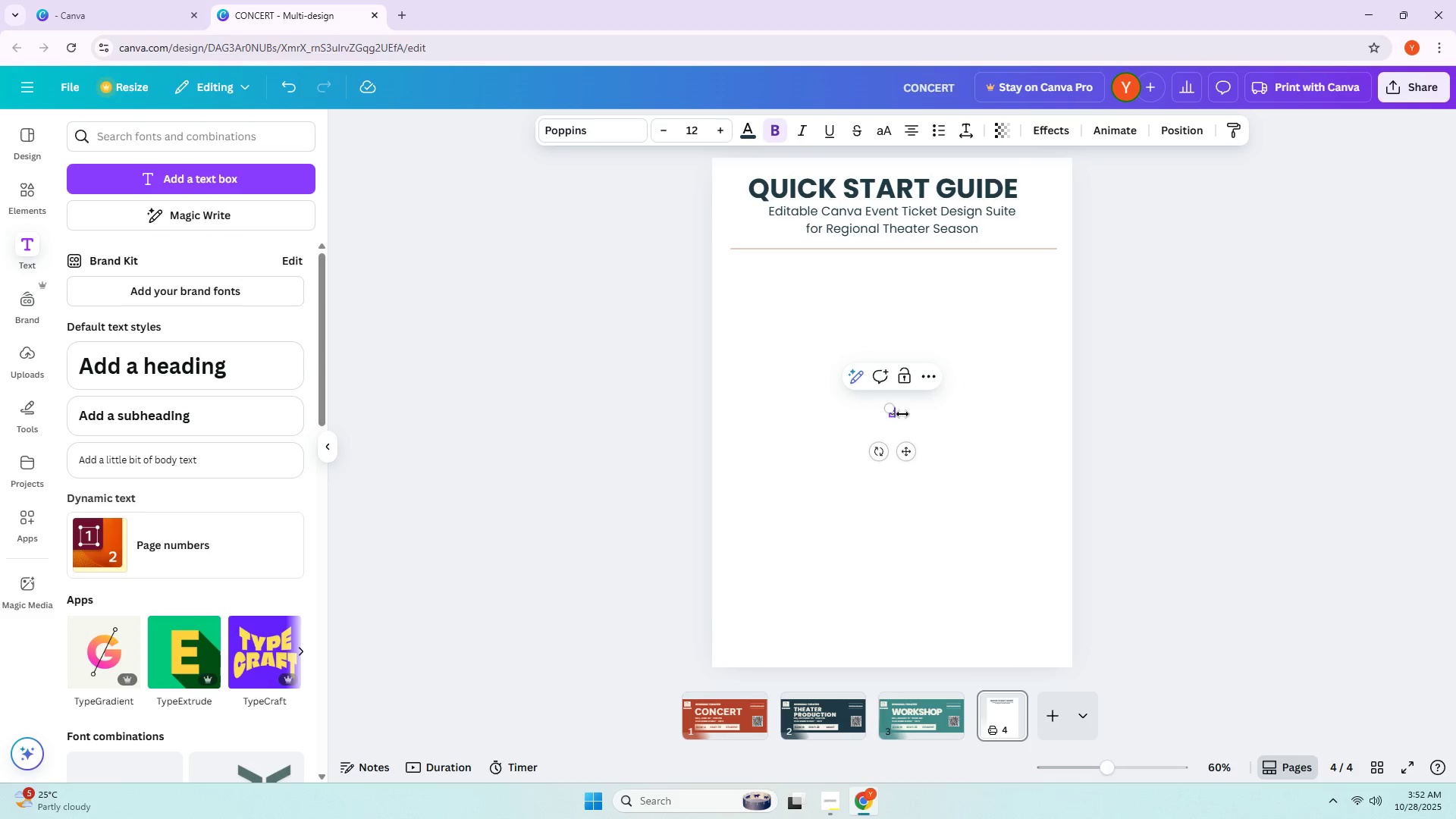 
key(Backslash)
 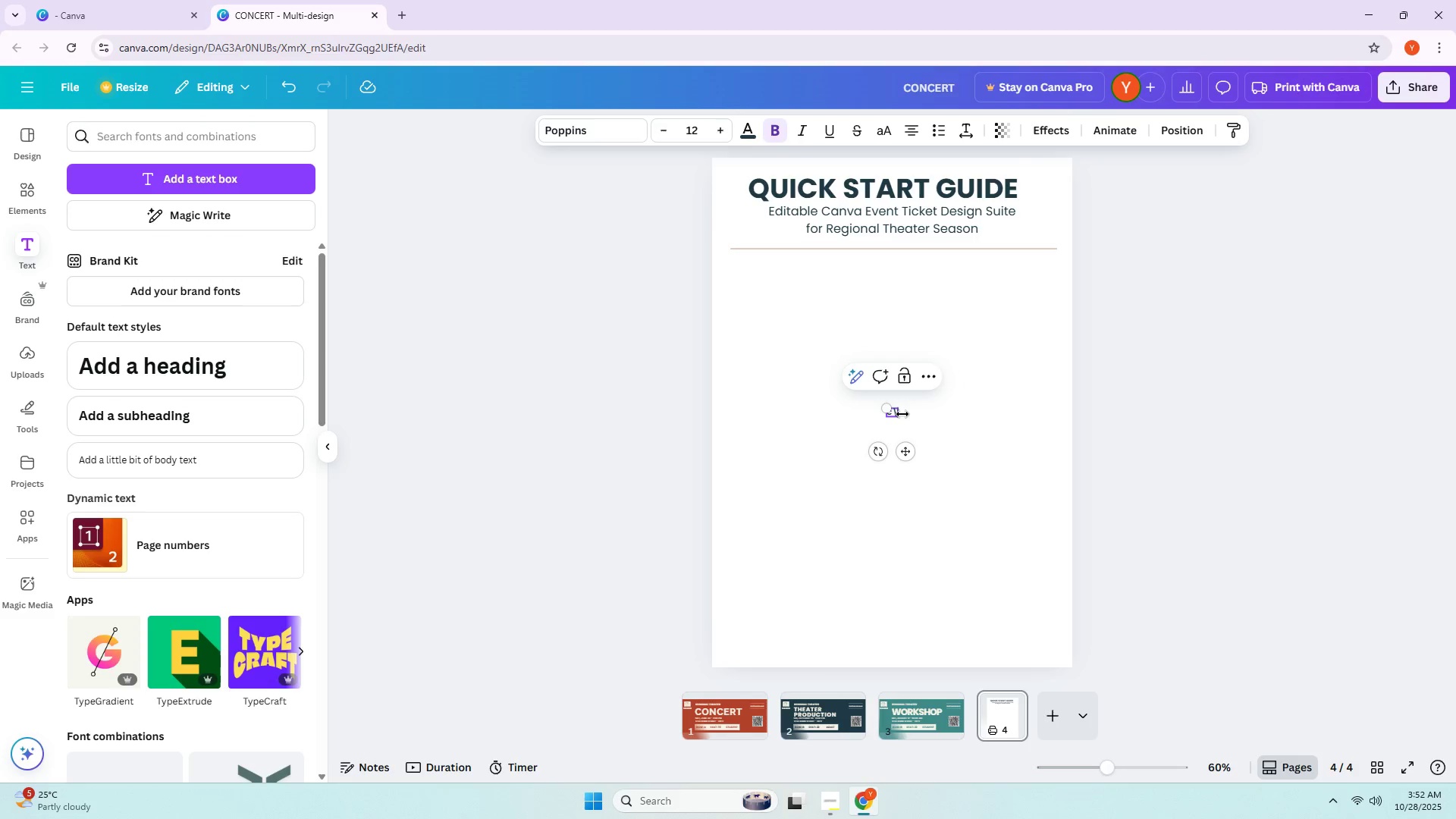 
key(Shift+ShiftLeft)
 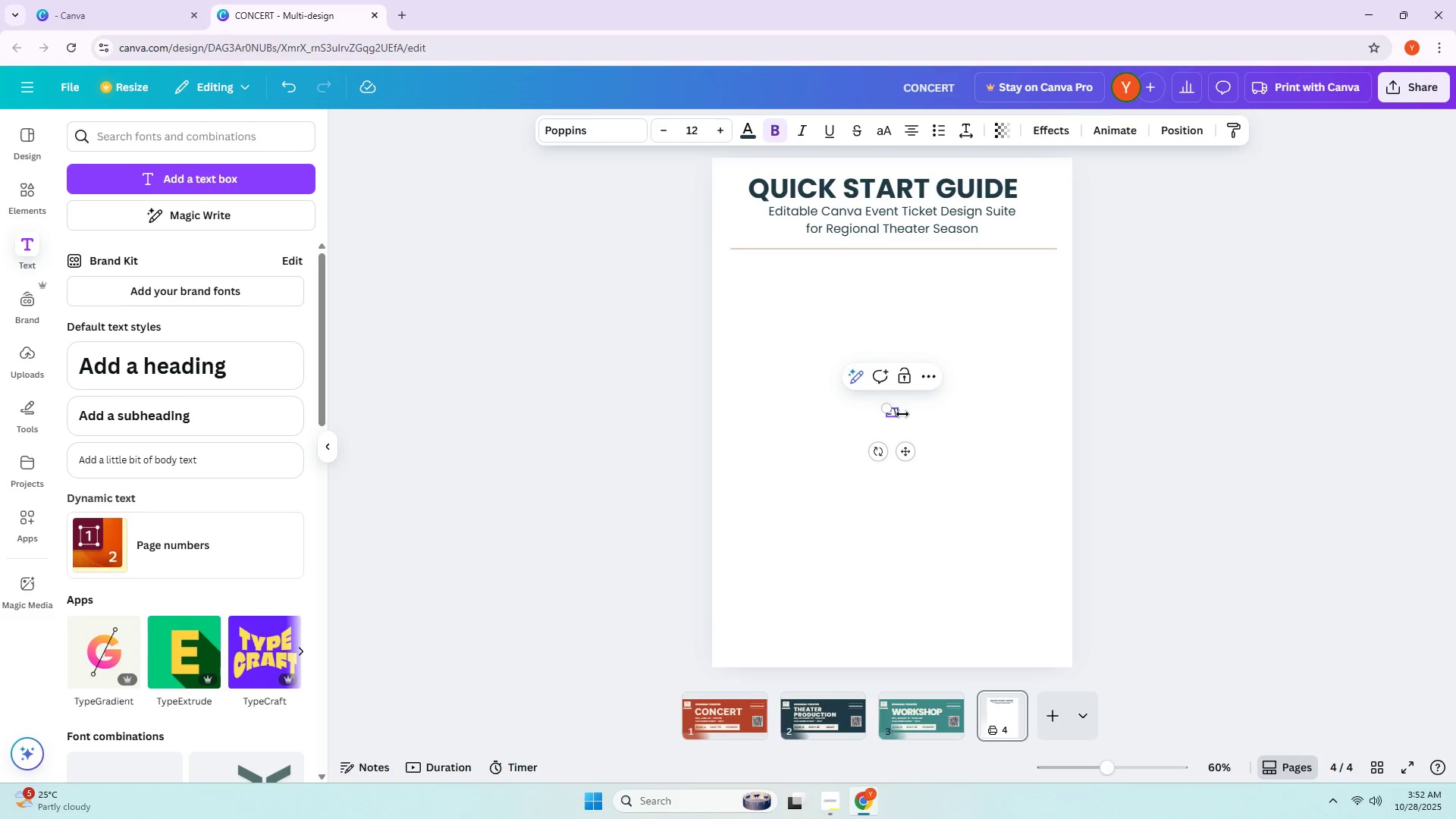 
key(Shift+A)
 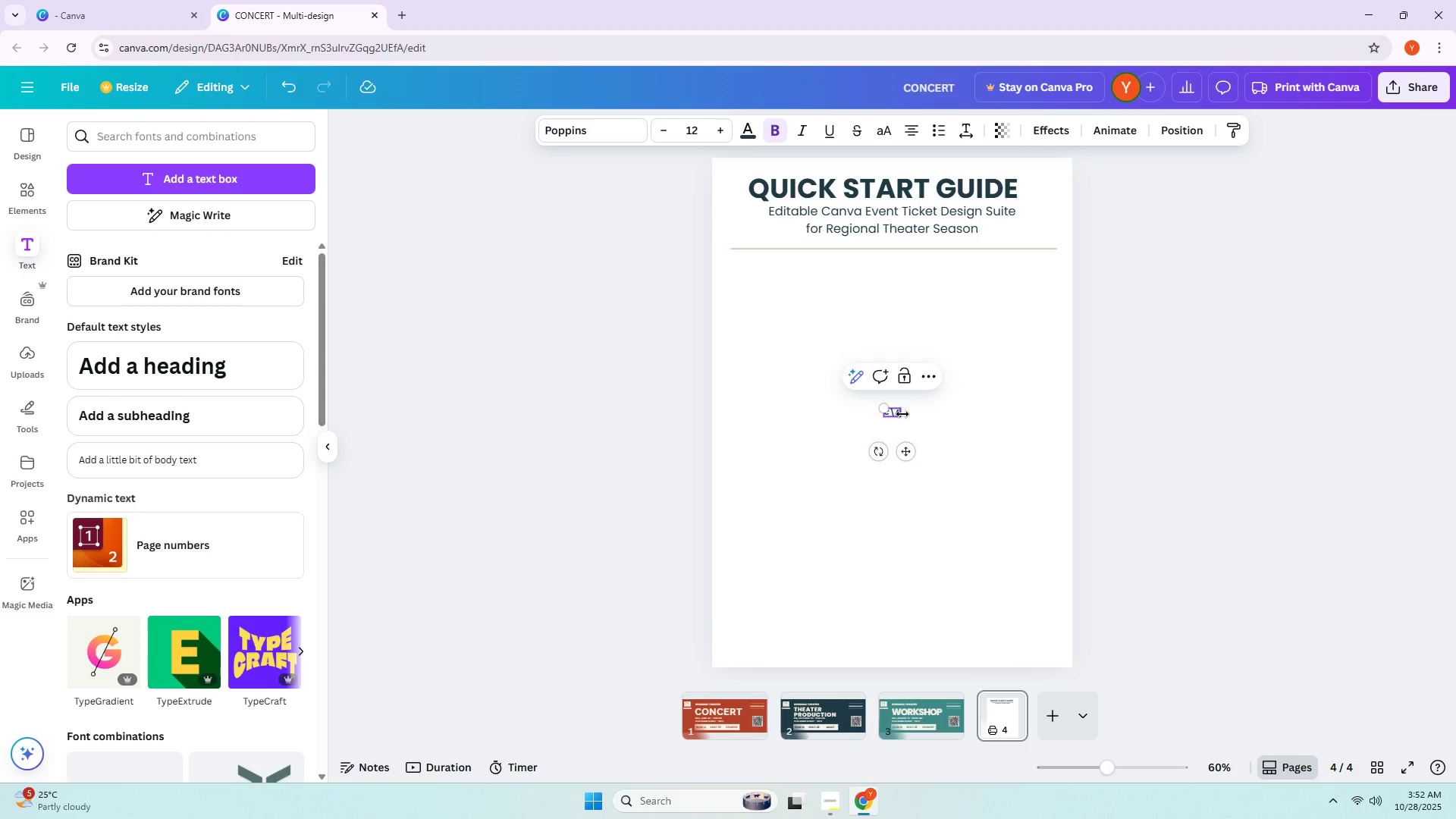 
key(Backspace)
 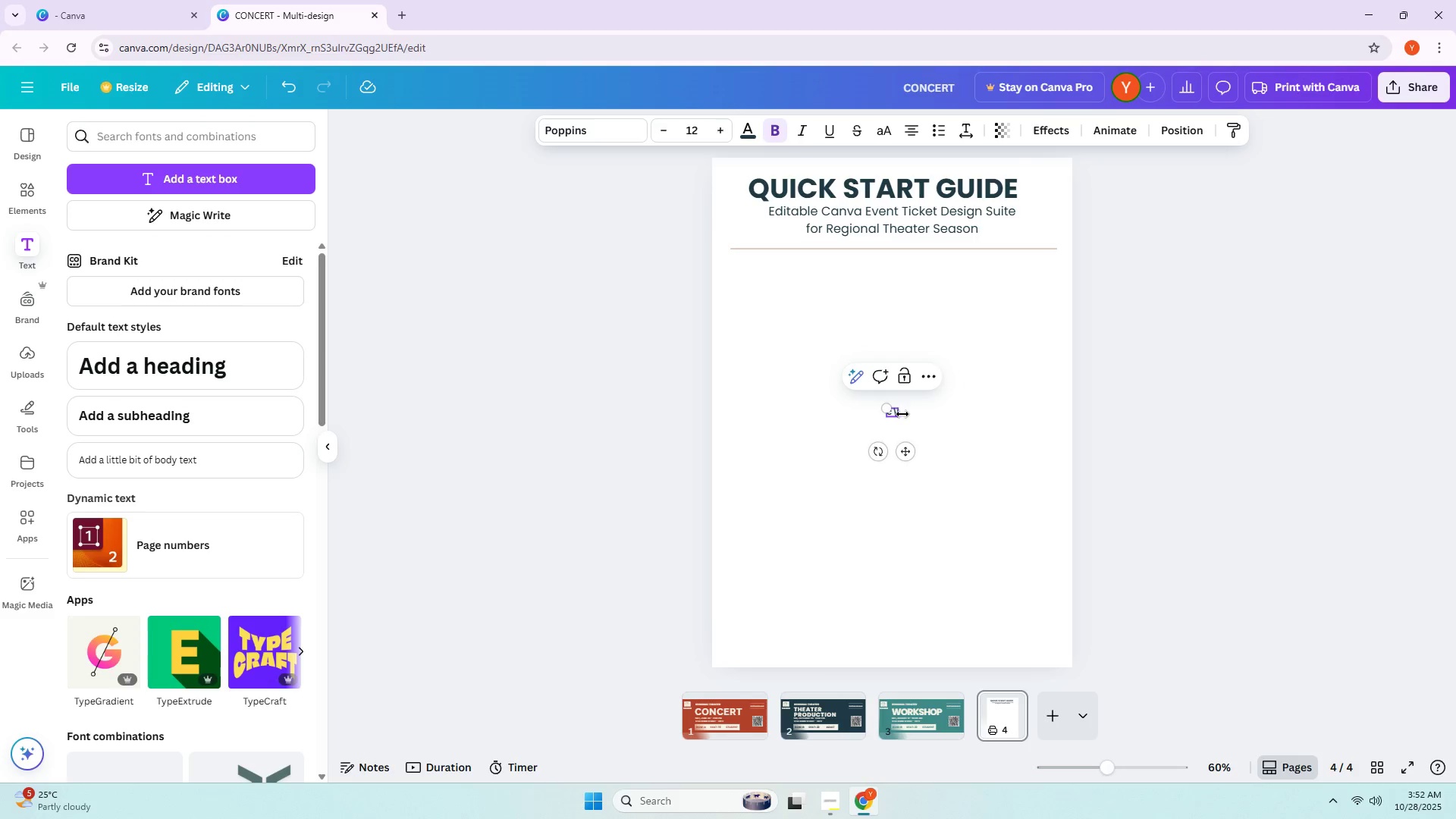 
key(Backspace)
 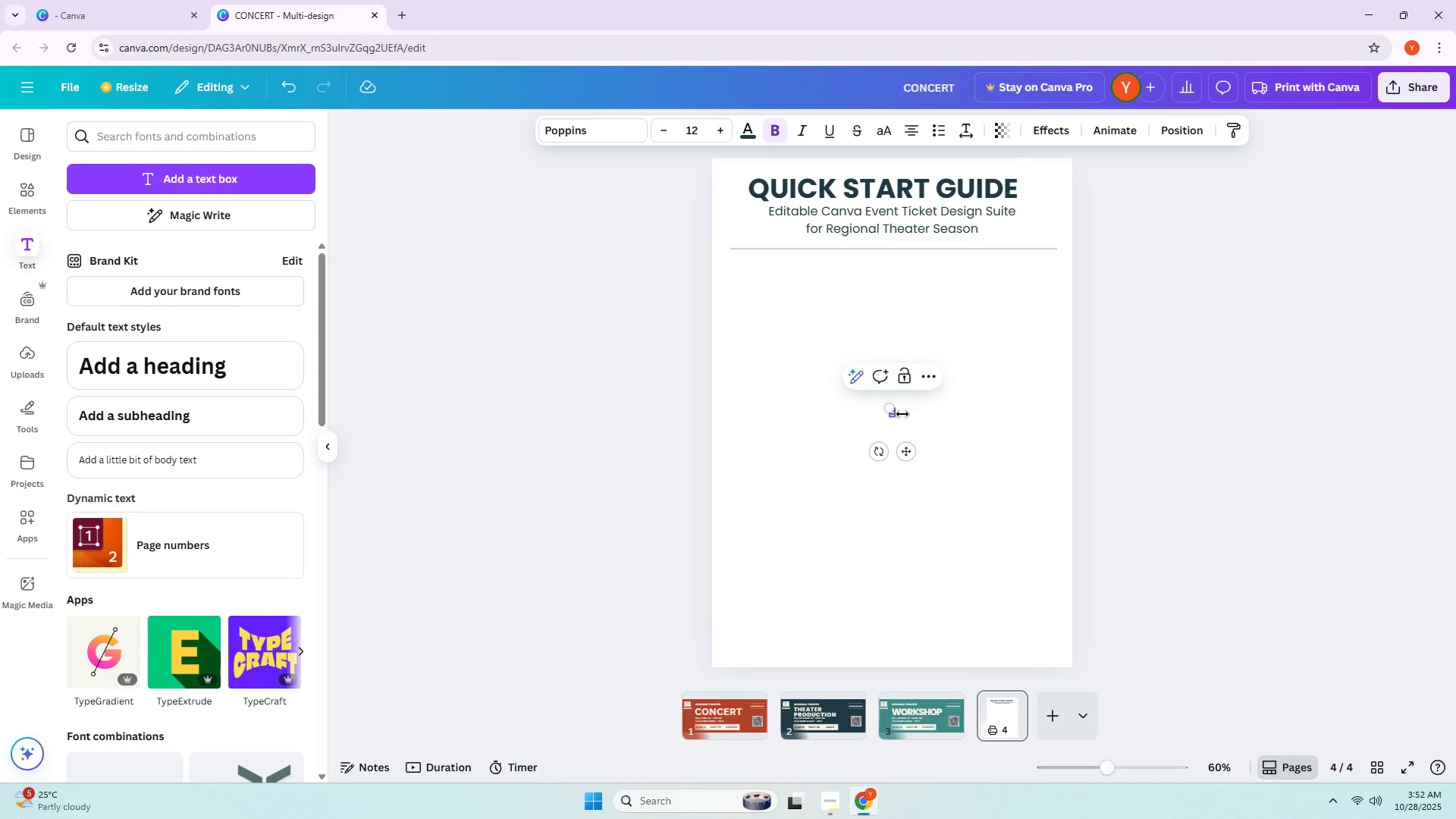 
key(Backspace)
 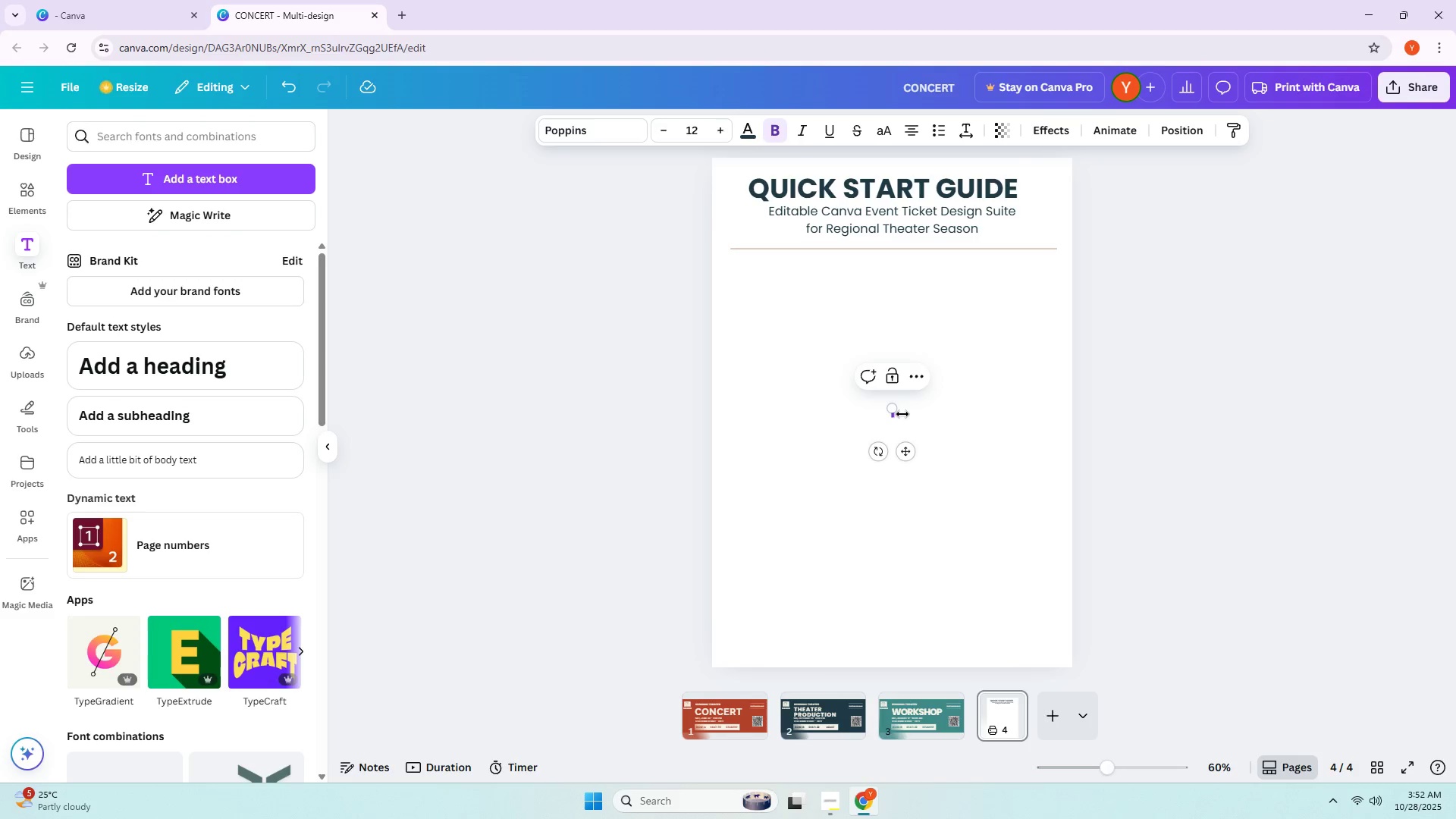 
hold_key(key=ControlLeft, duration=0.9)
scroll: coordinate [908, 437], scroll_direction: up, amount: 6.0
 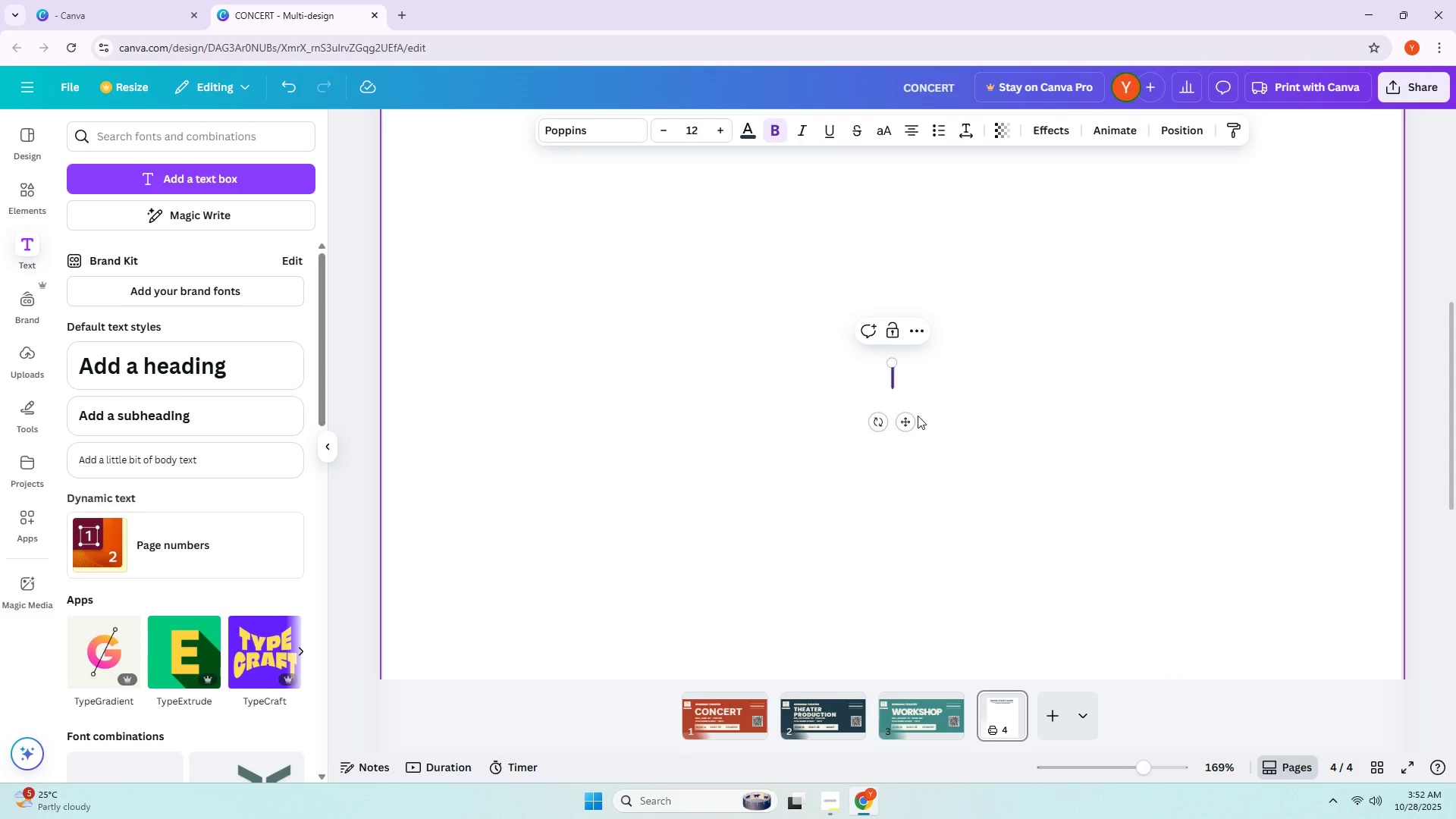 
key(Control+ControlLeft)
 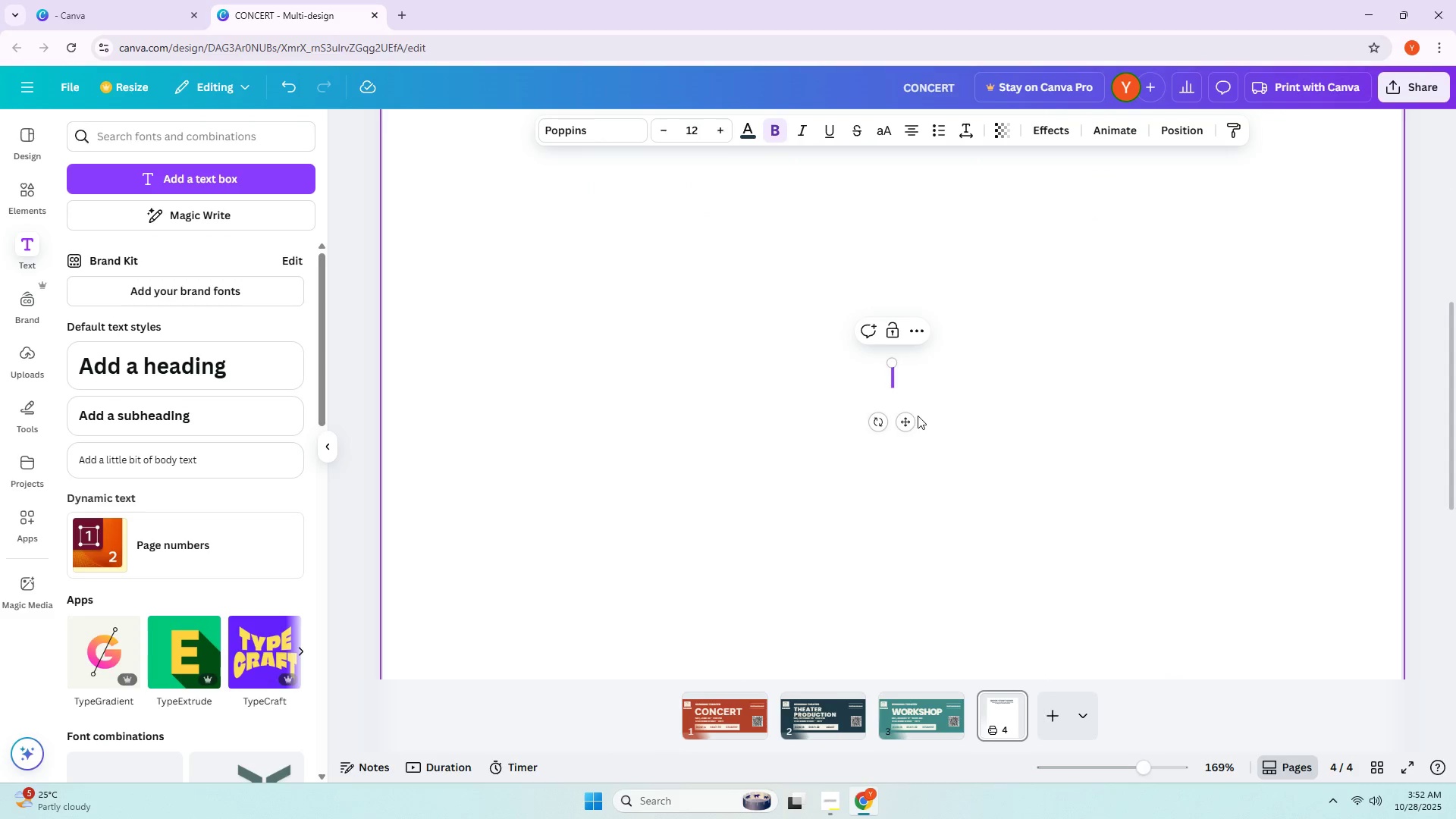 
key(Control+A)
 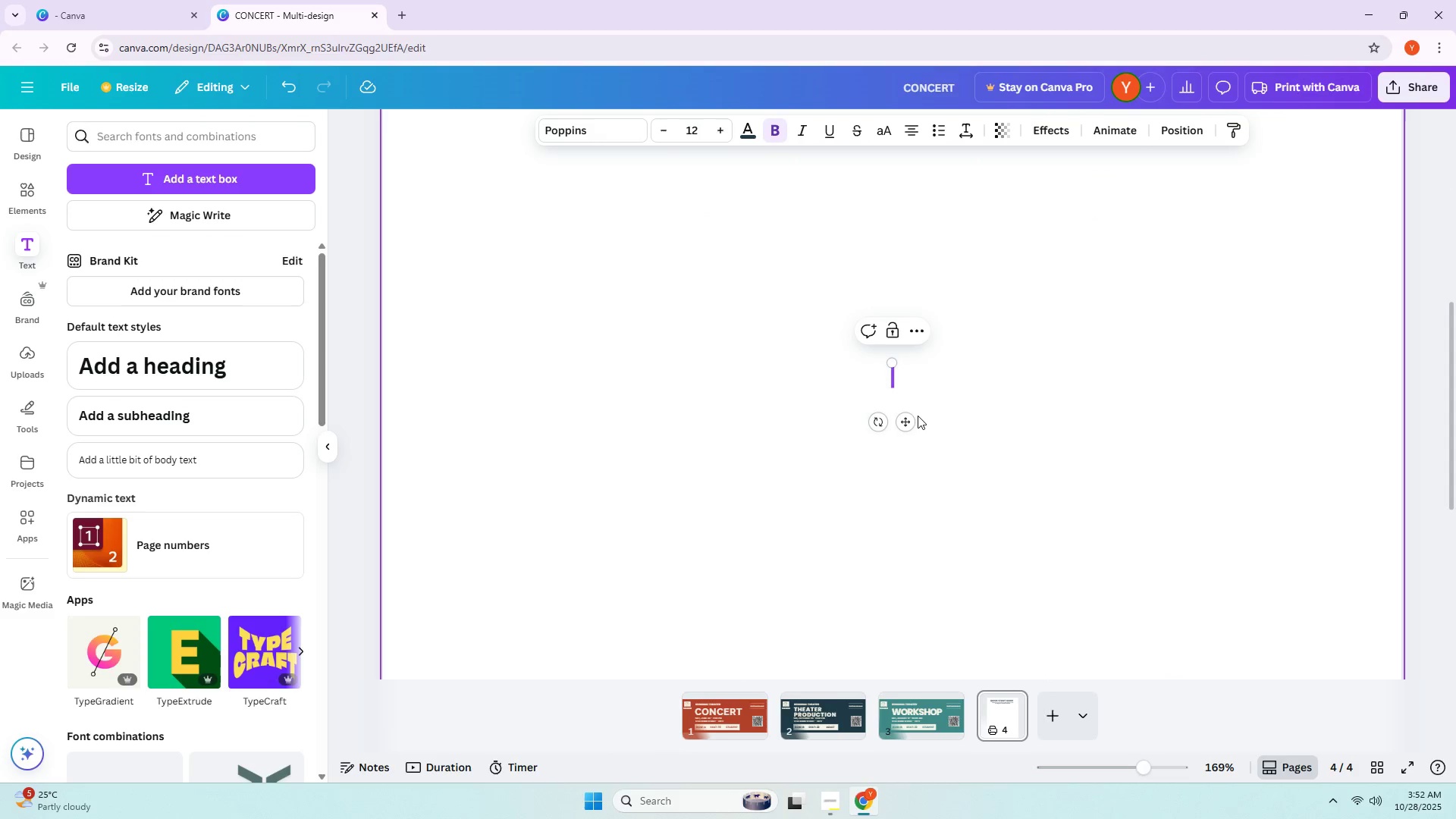 
key(Shift+ShiftLeft)
 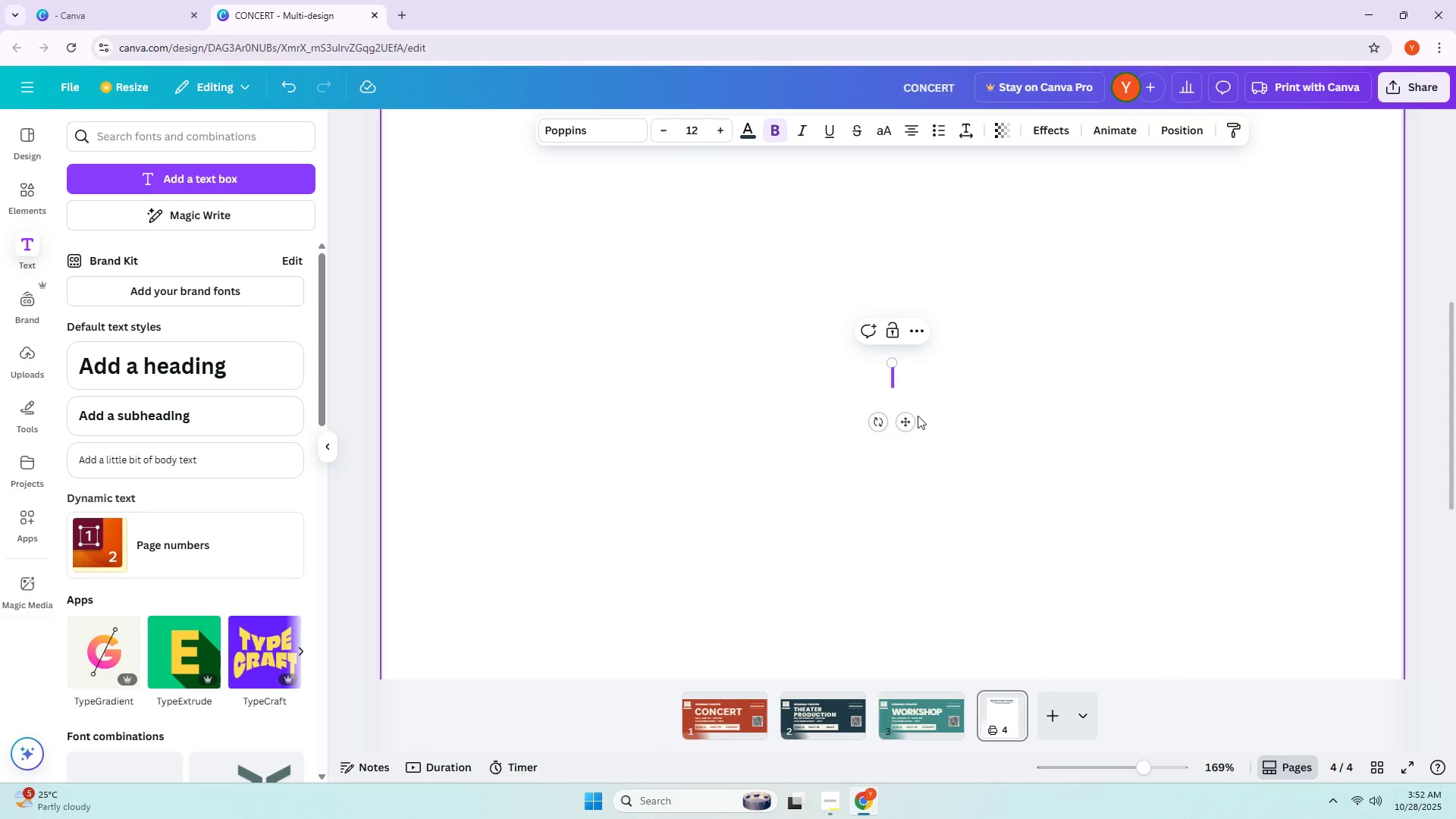 
key(Shift+A)
 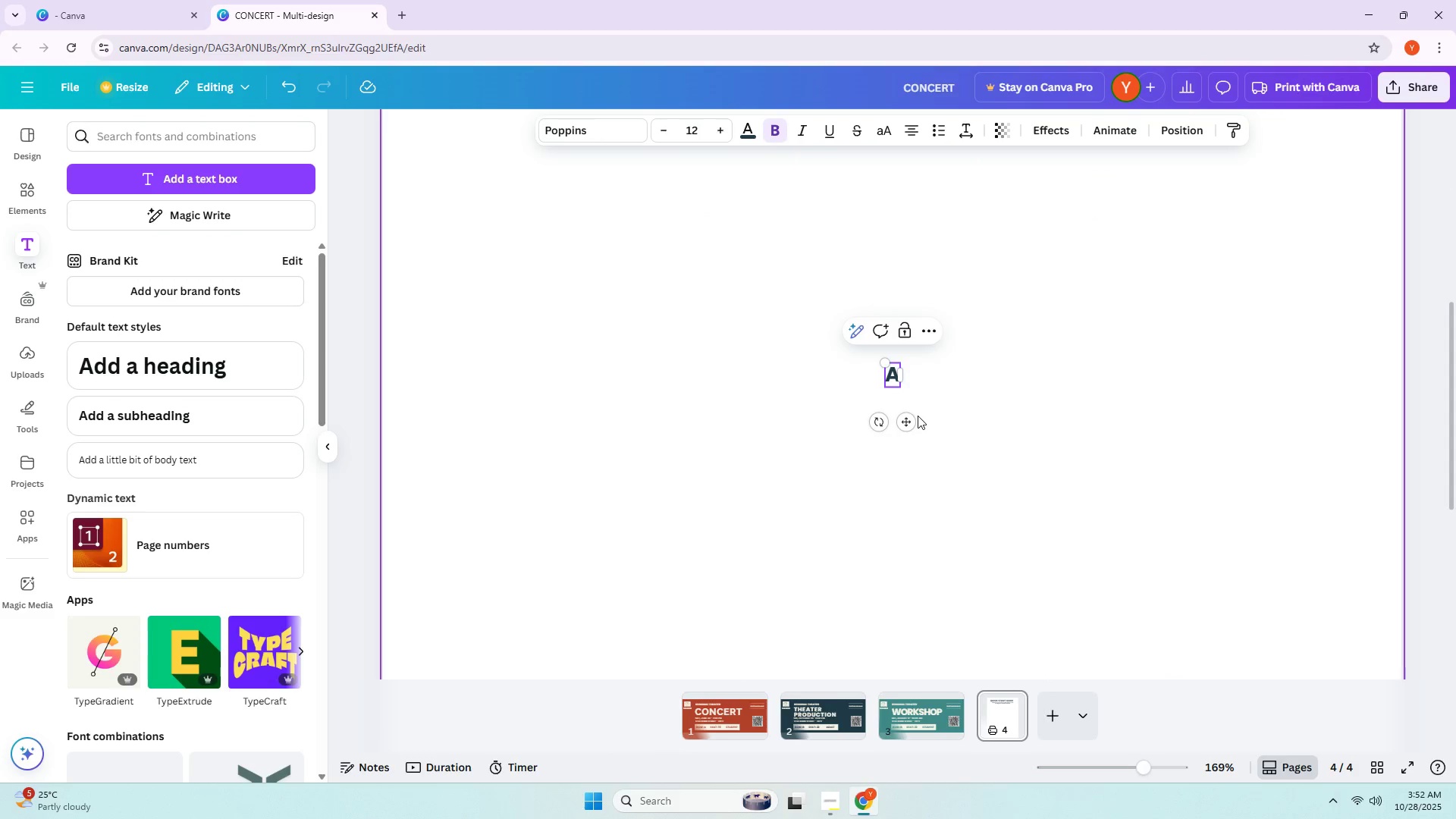 
key(Backspace)
 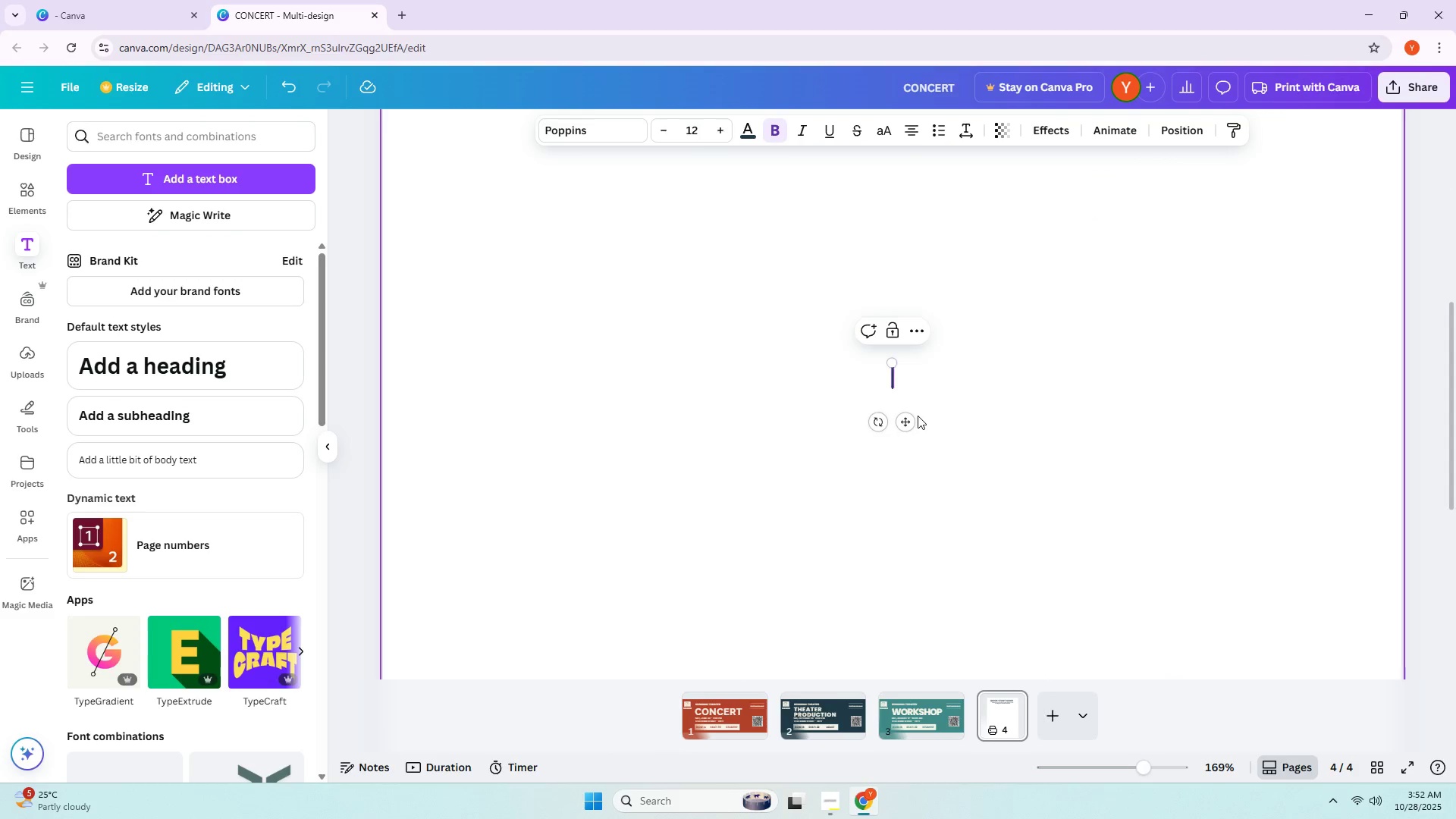 
key(Backspace)
 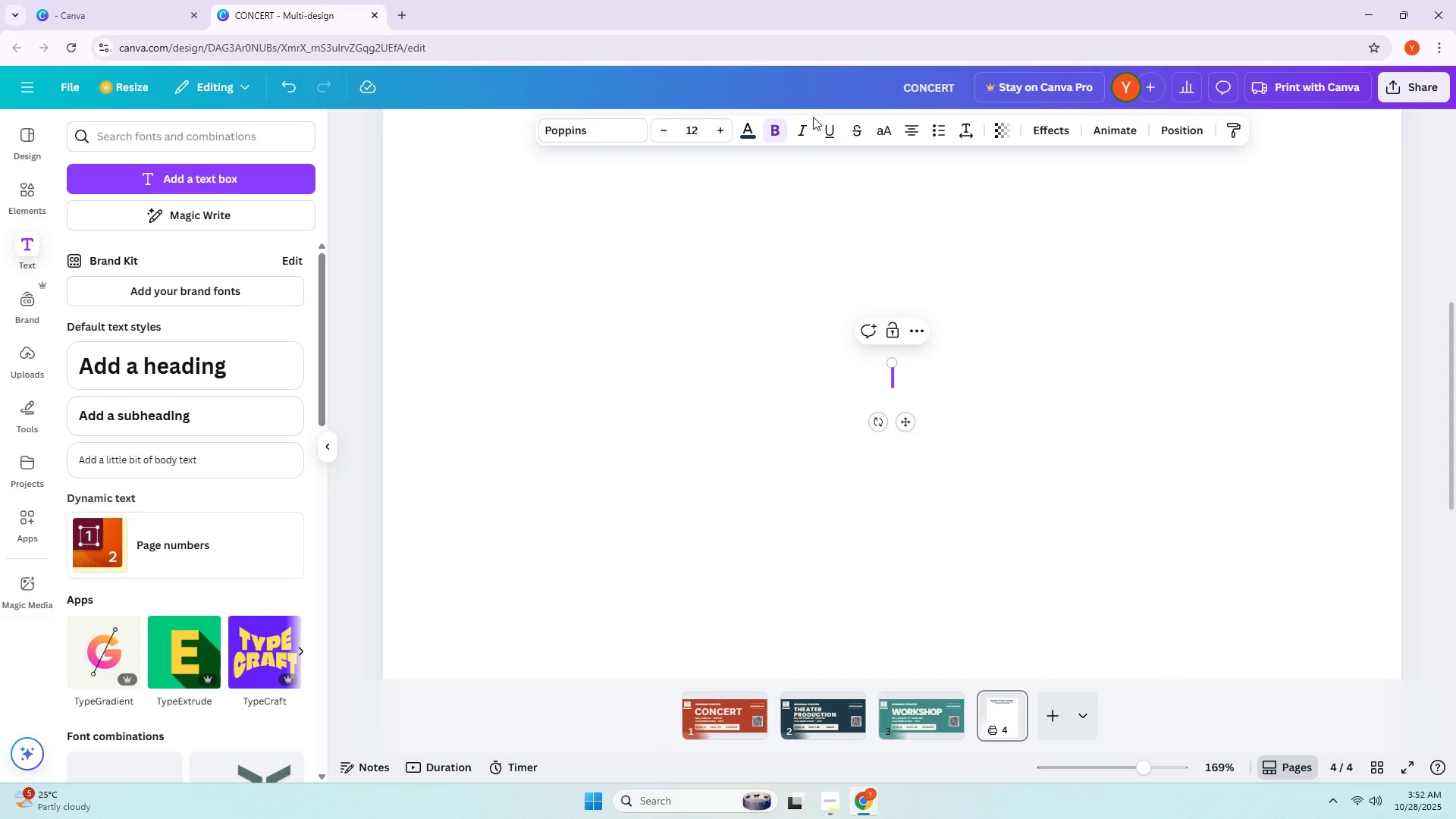 
left_click([767, 128])
 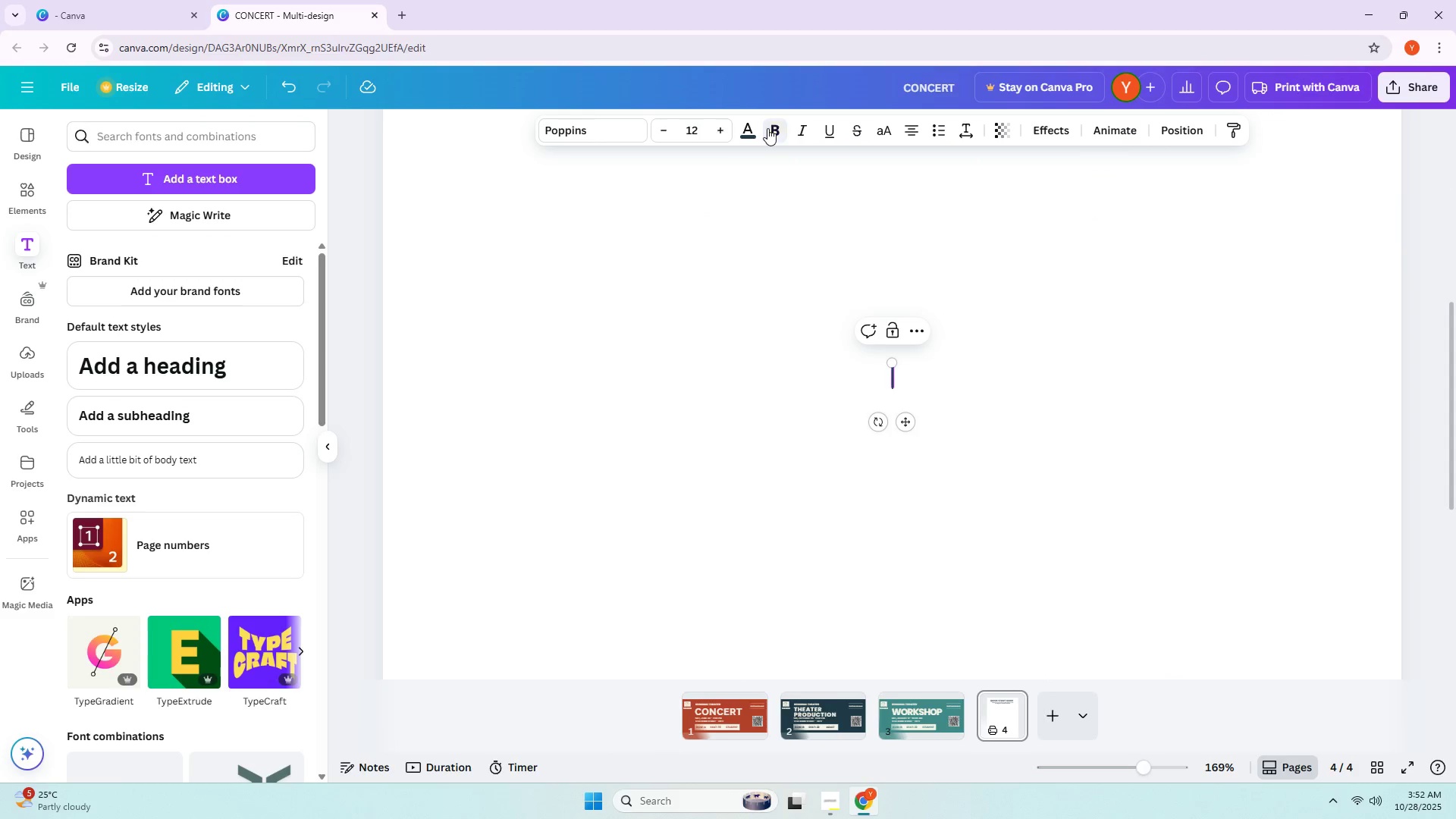 
type(Accesing the )
 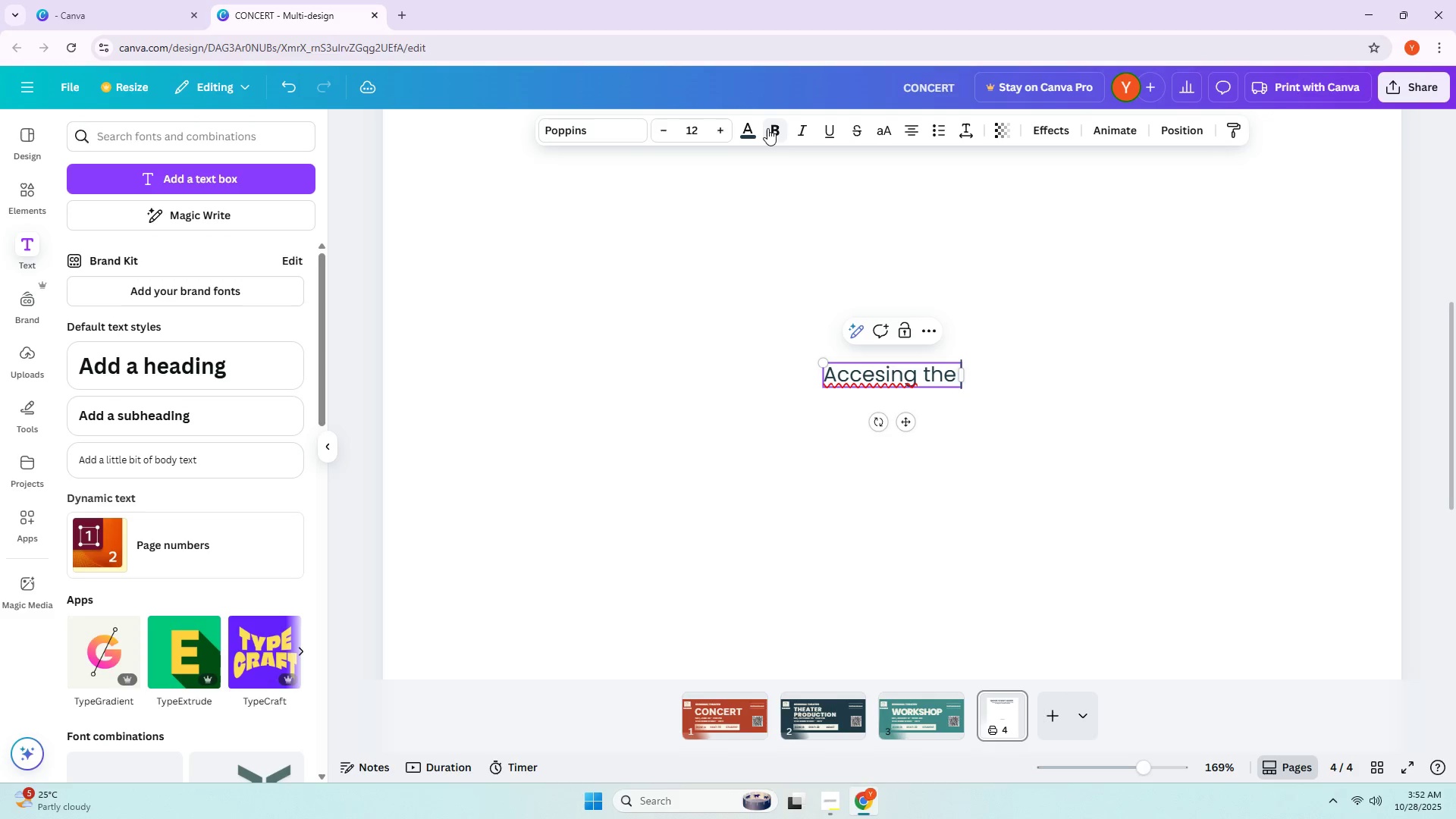 
hold_key(key=Backspace, duration=0.51)
 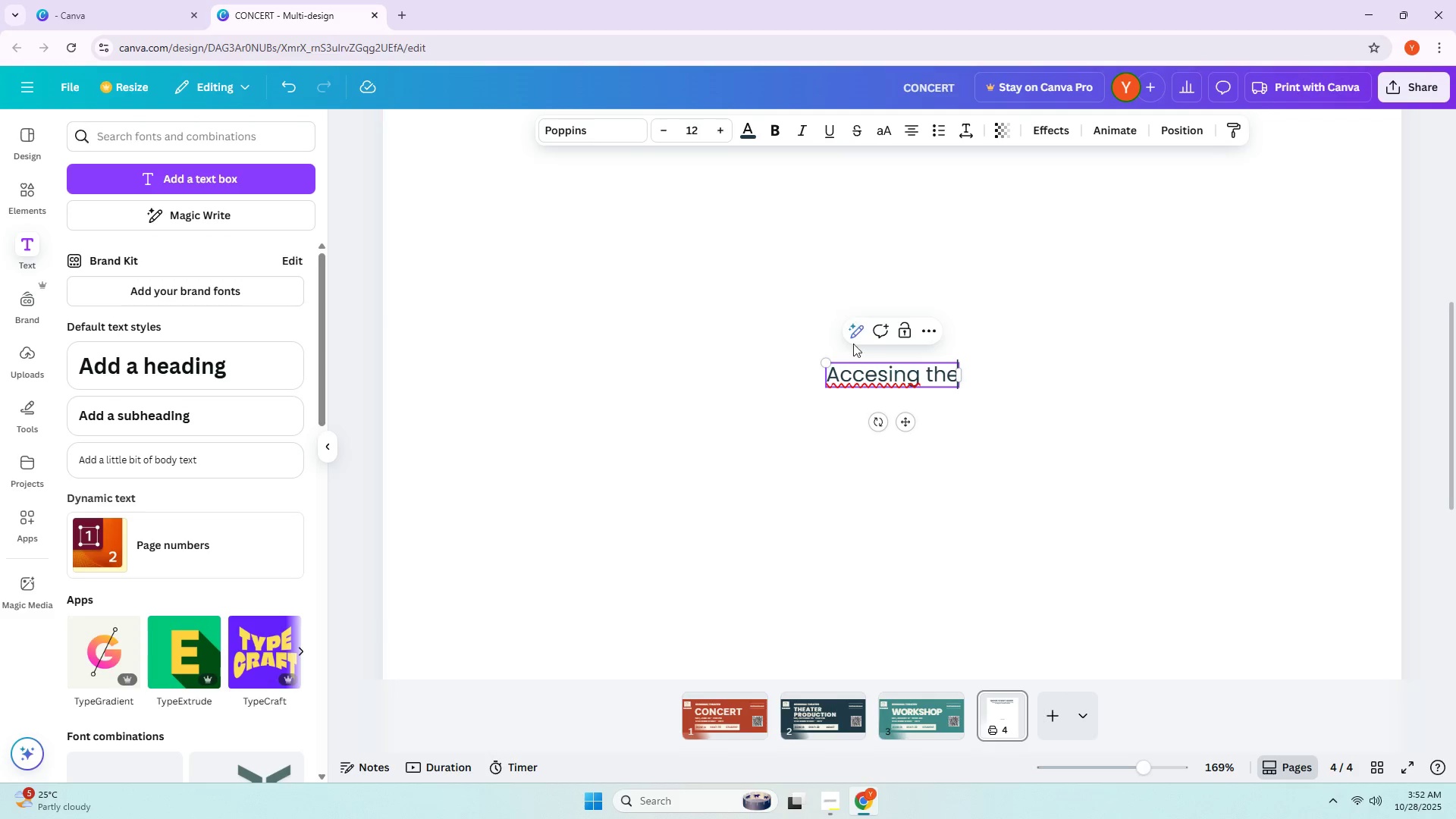 
right_click([861, 375])
 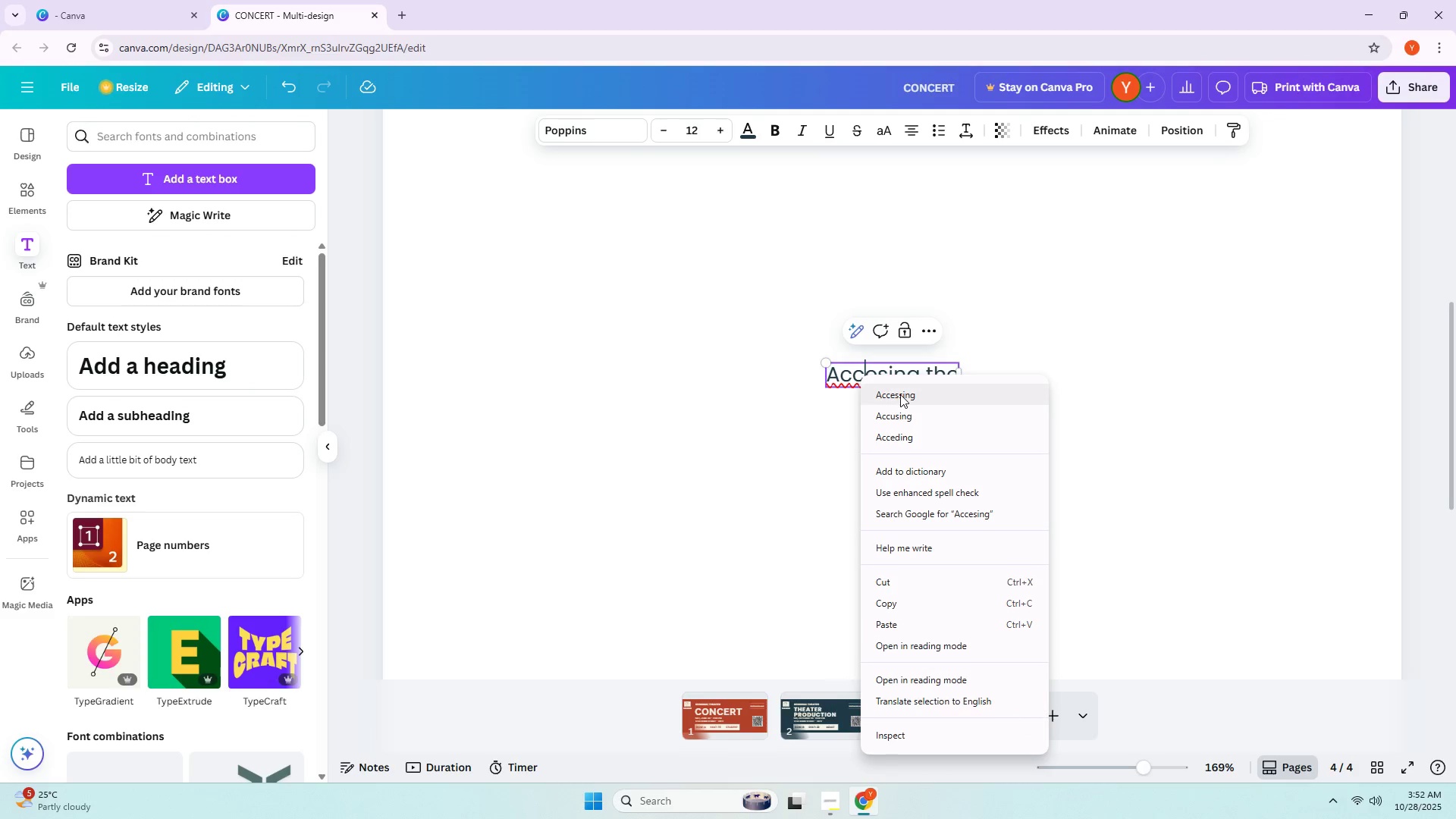 
left_click([900, 396])
 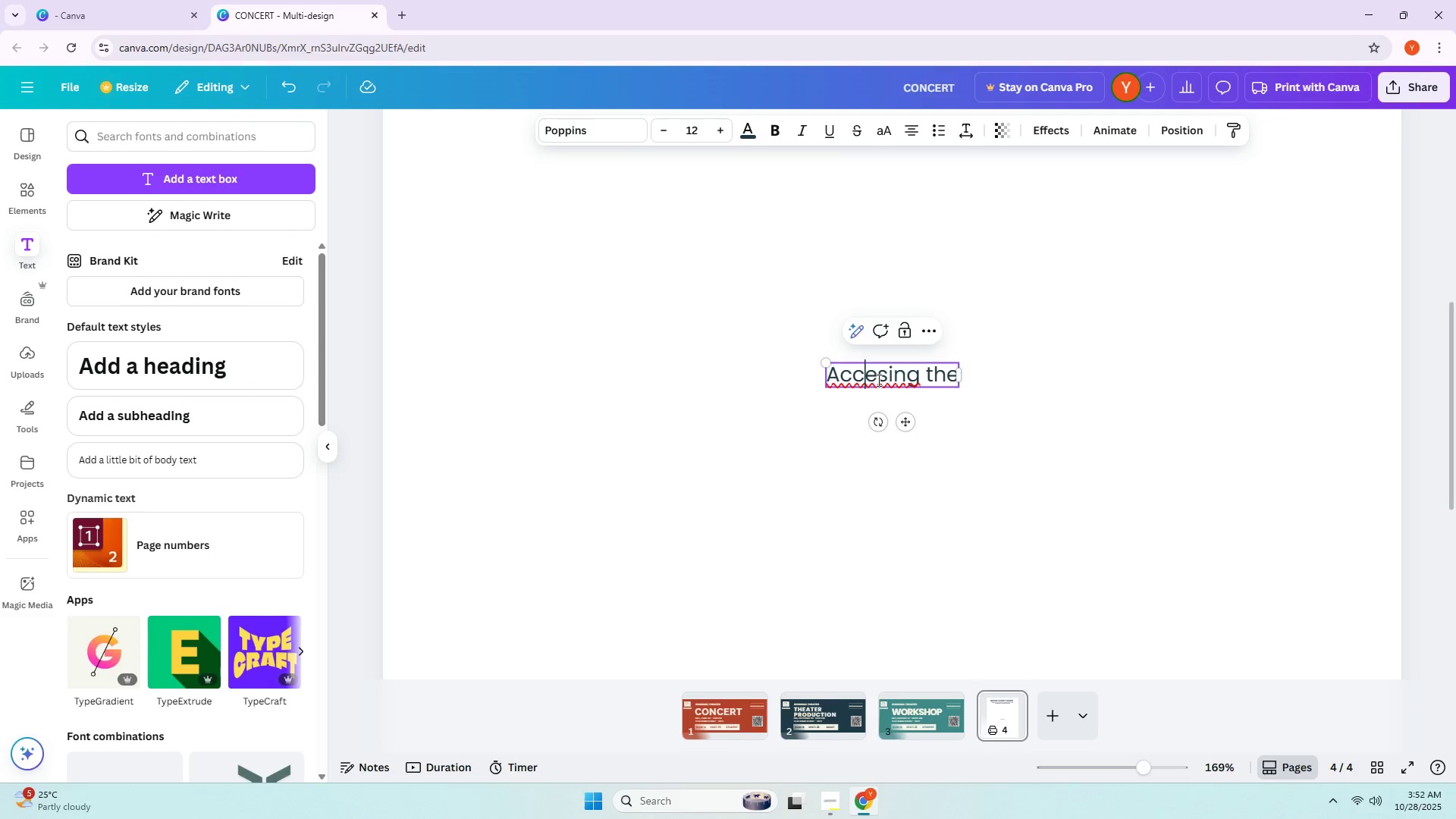 
right_click([877, 380])
 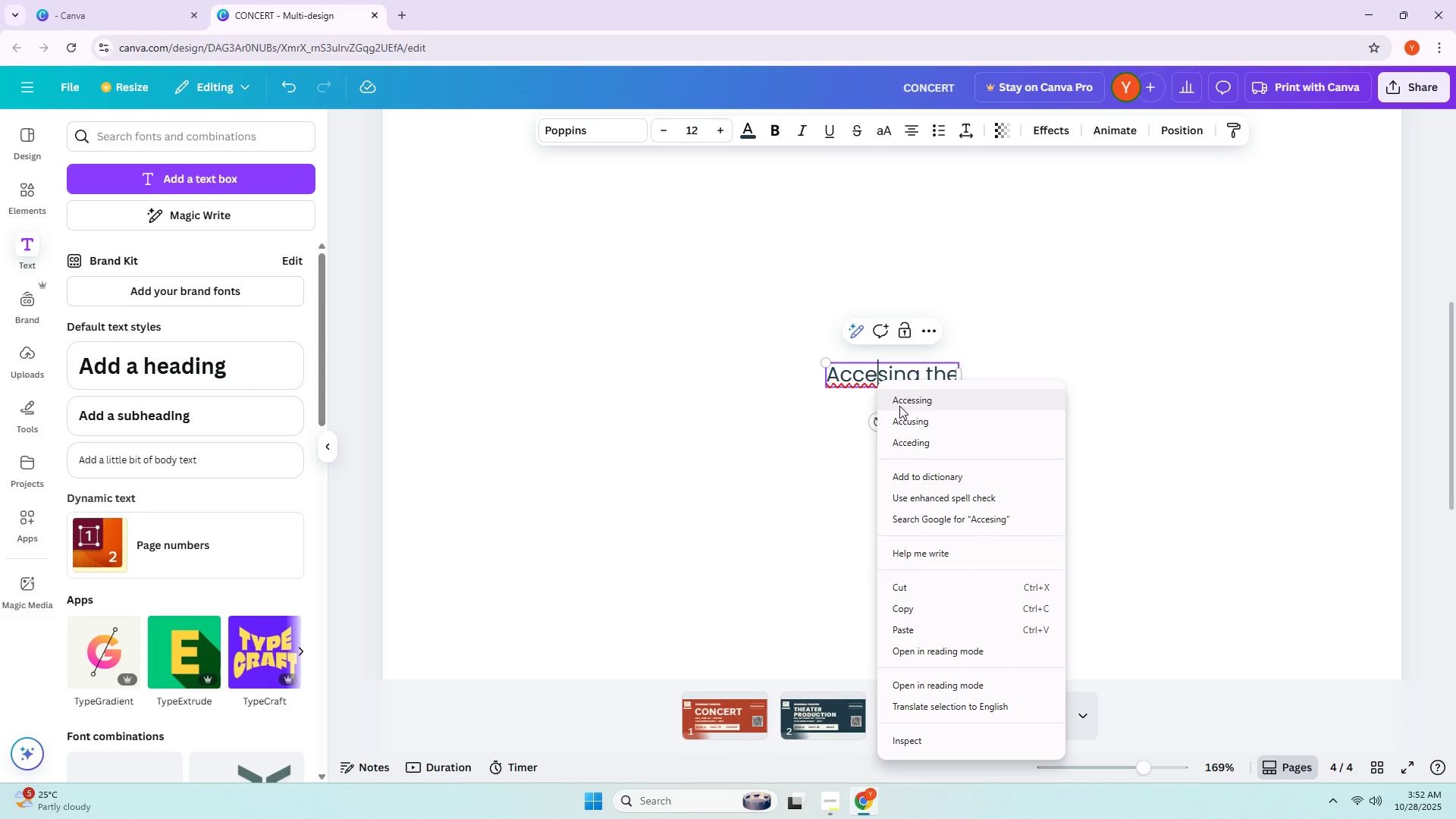 
left_click([899, 406])
 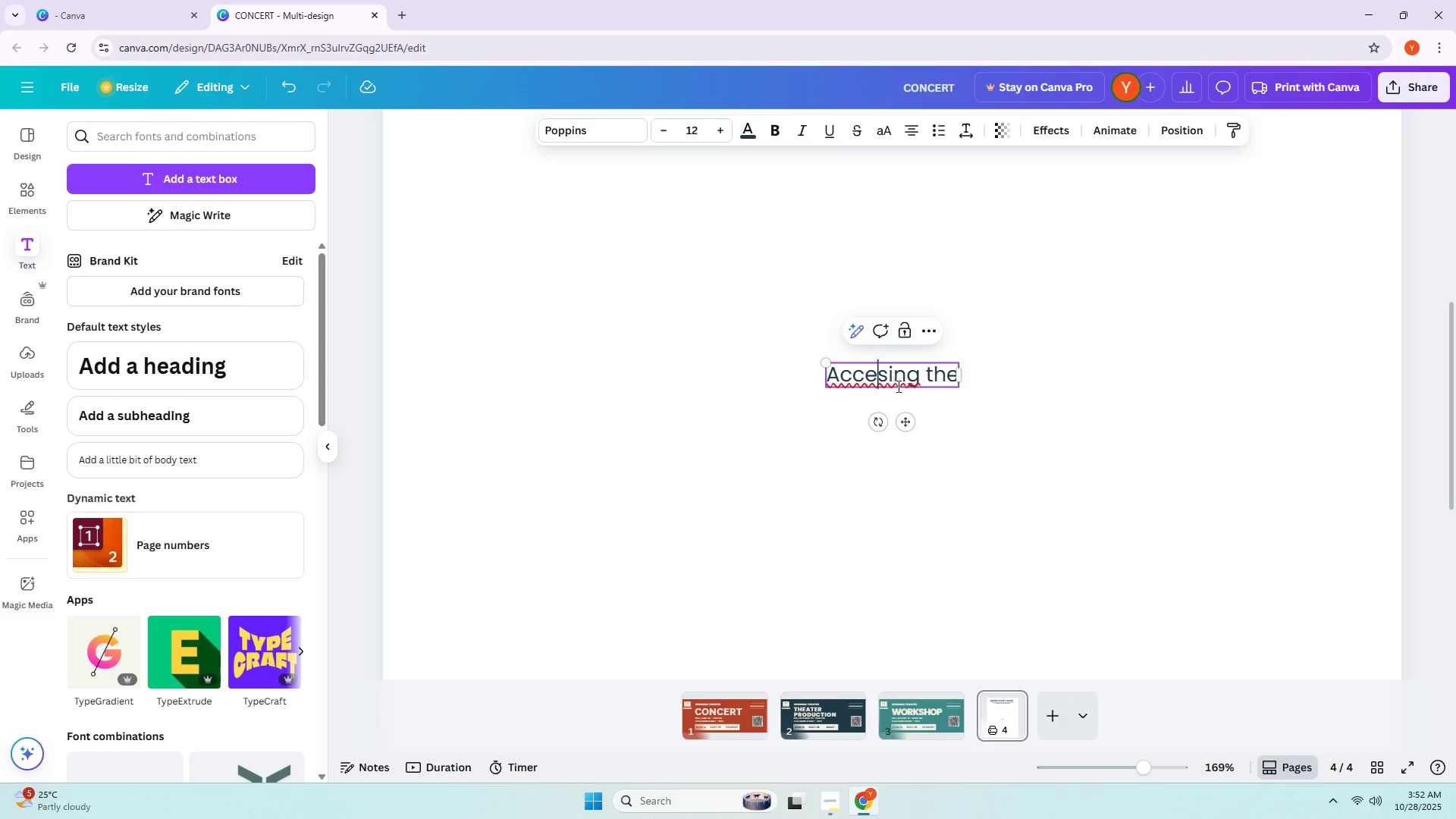 
double_click([897, 386])
 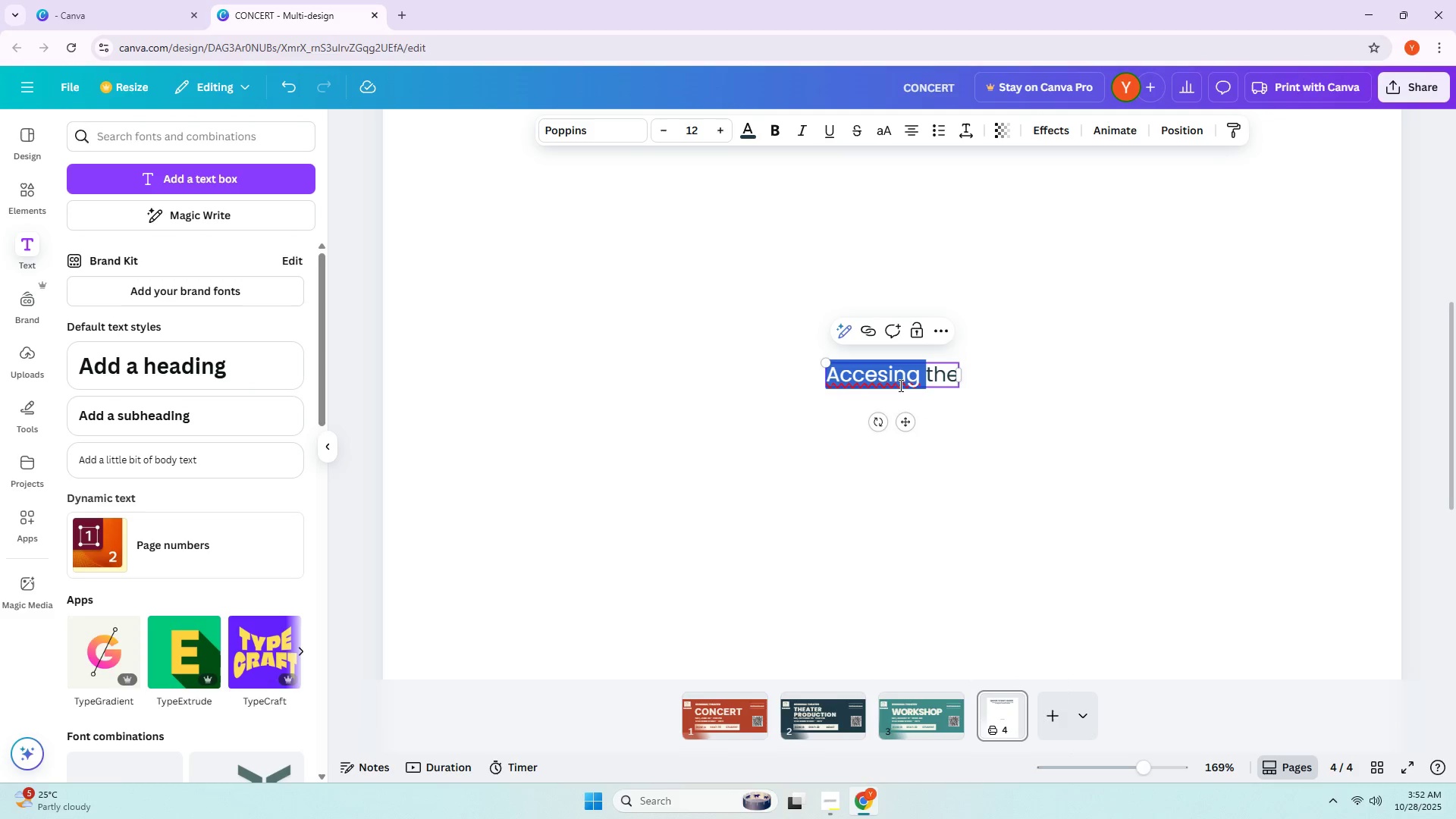 
right_click([893, 378])
 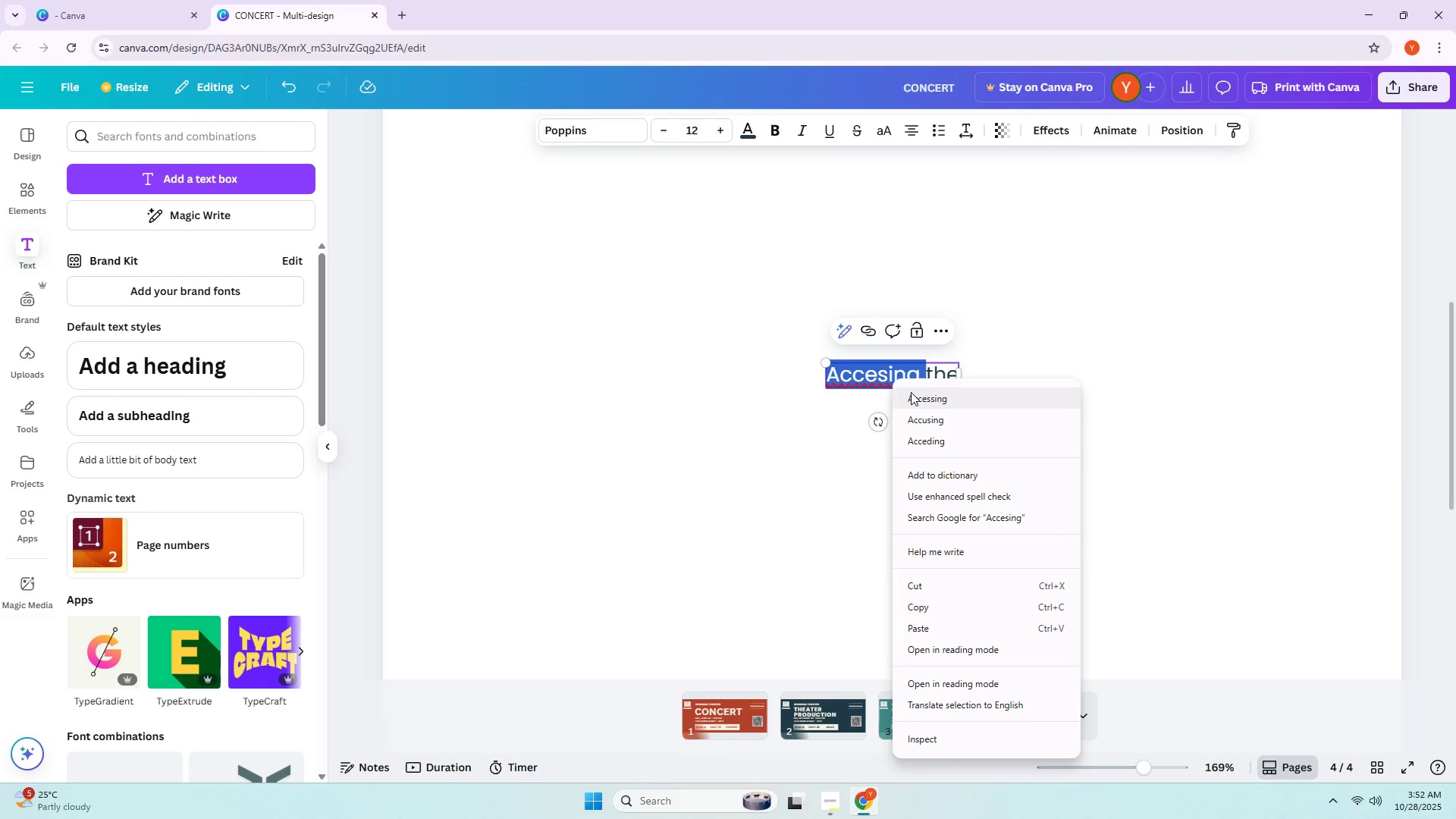 
left_click([912, 393])
 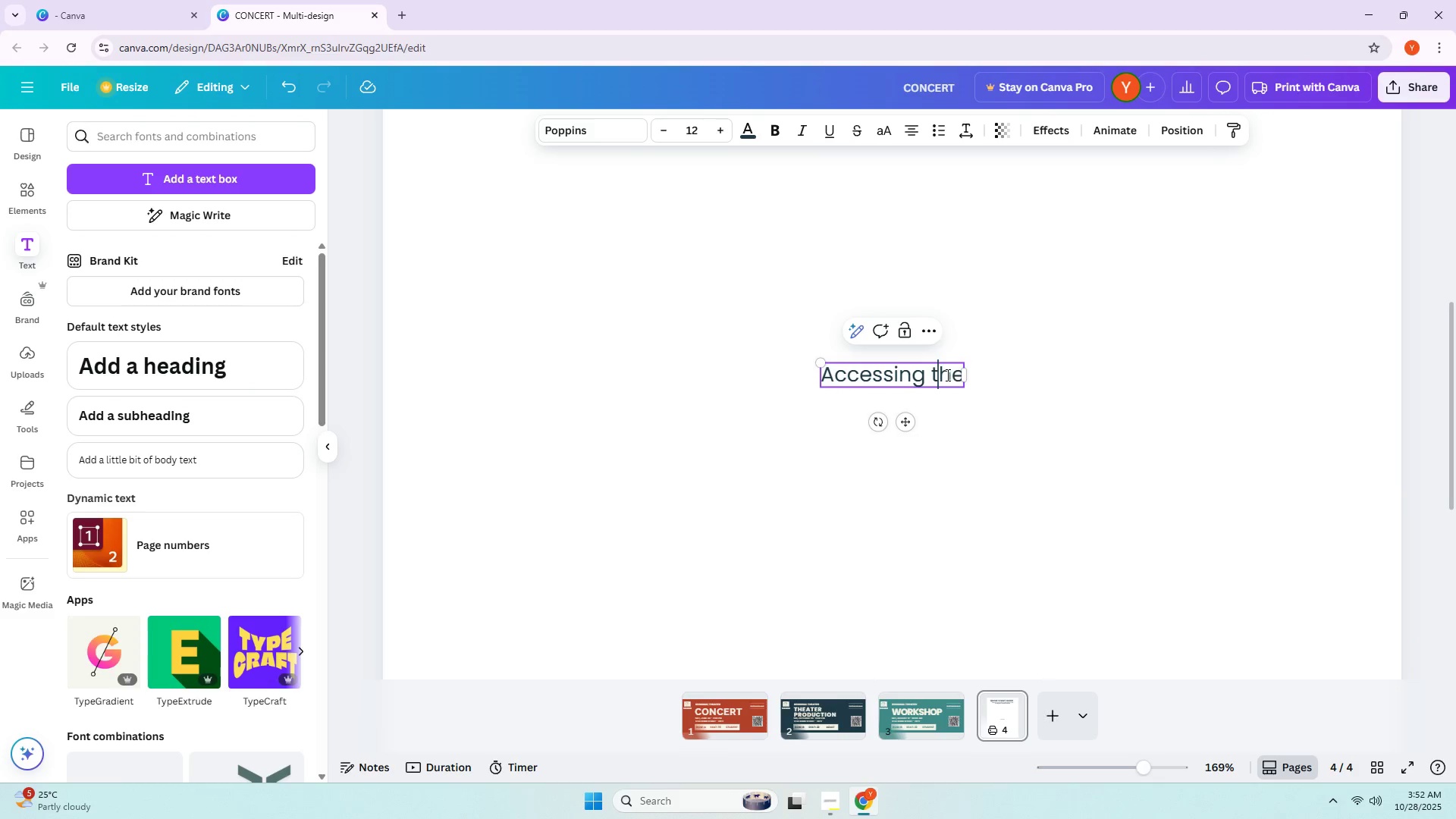 
double_click([960, 380])
 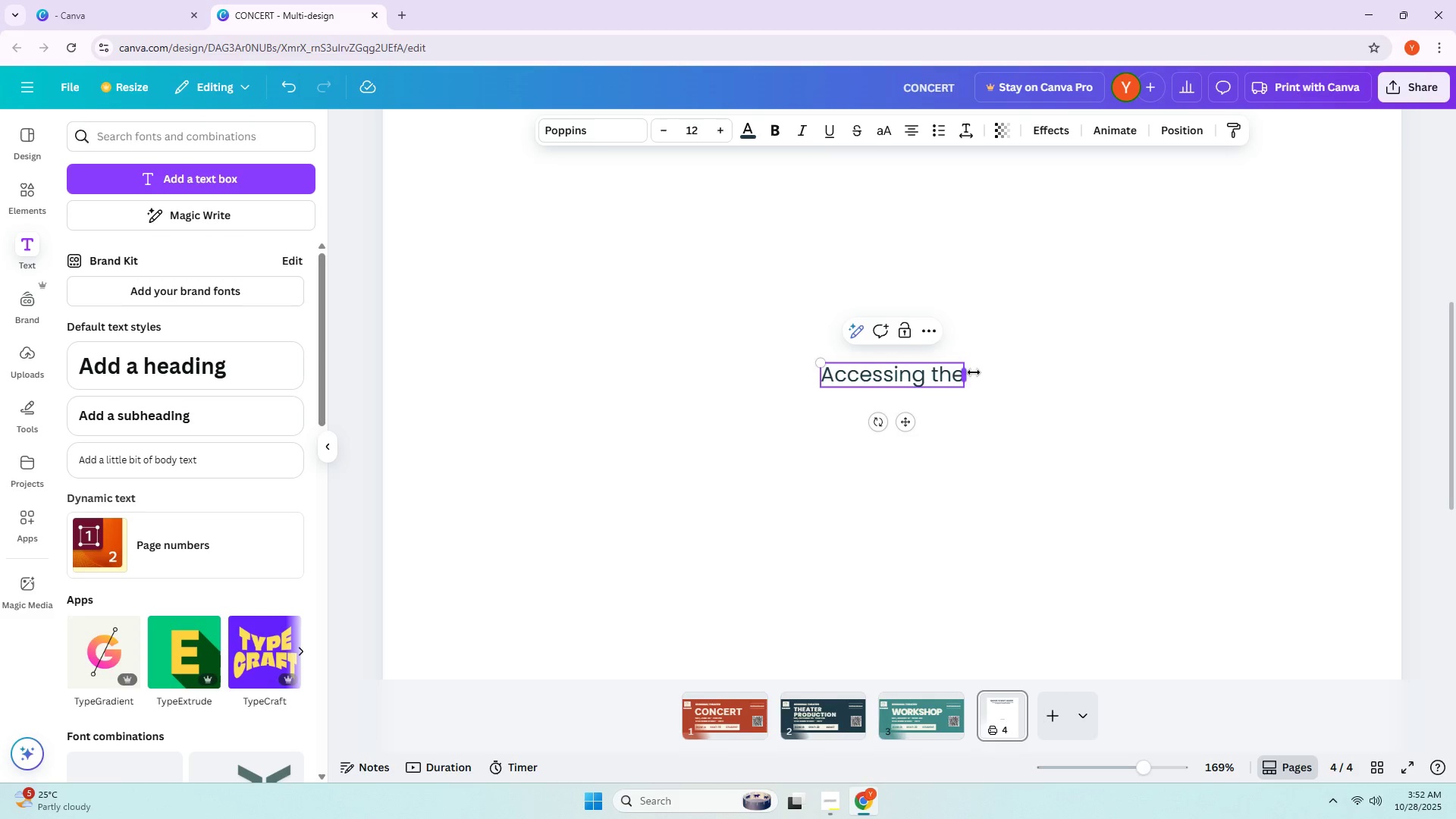 
type( Team)
key(Backspace)
key(Backspace)
type(mplates)
 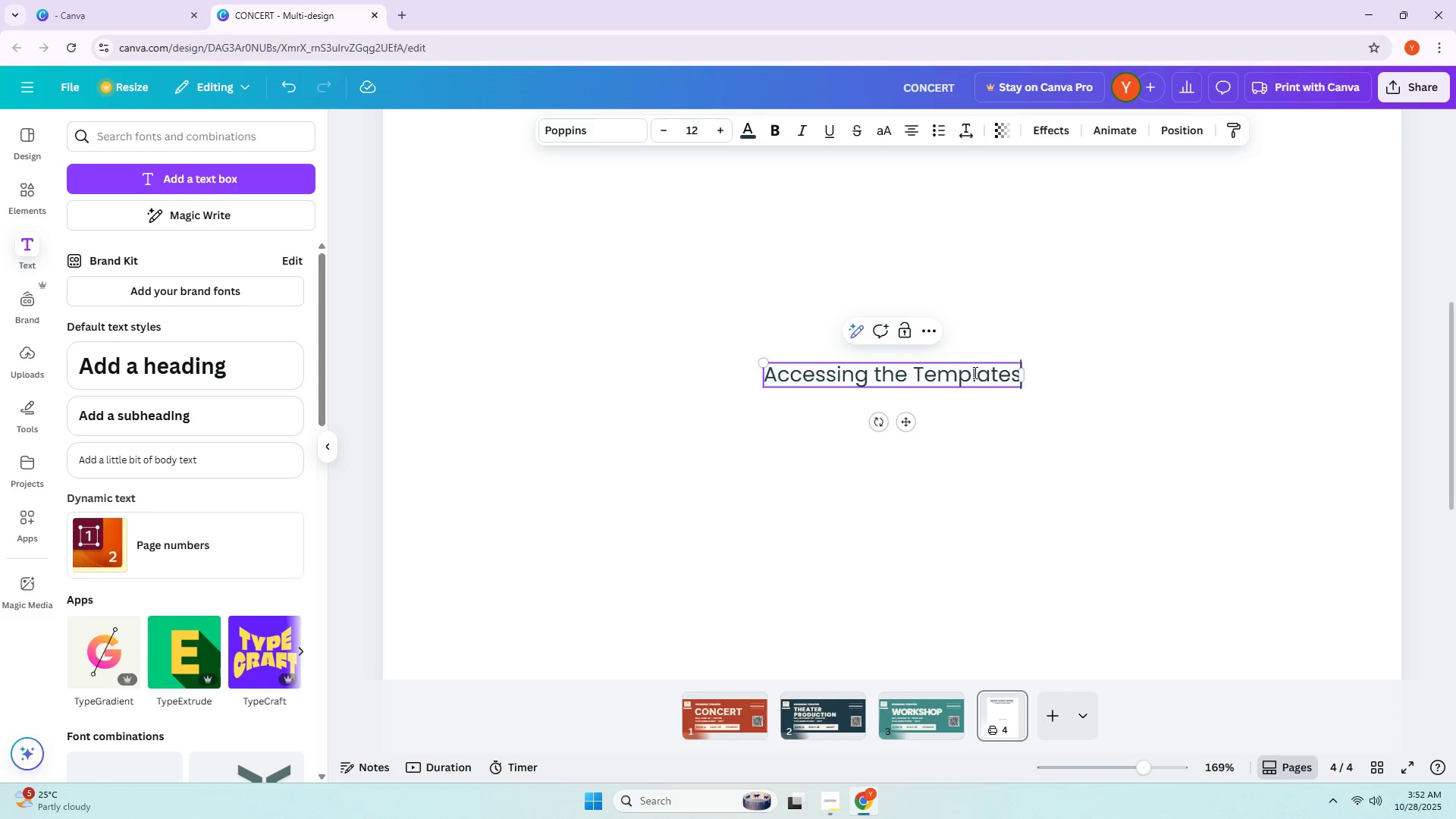 
key(Enter)
 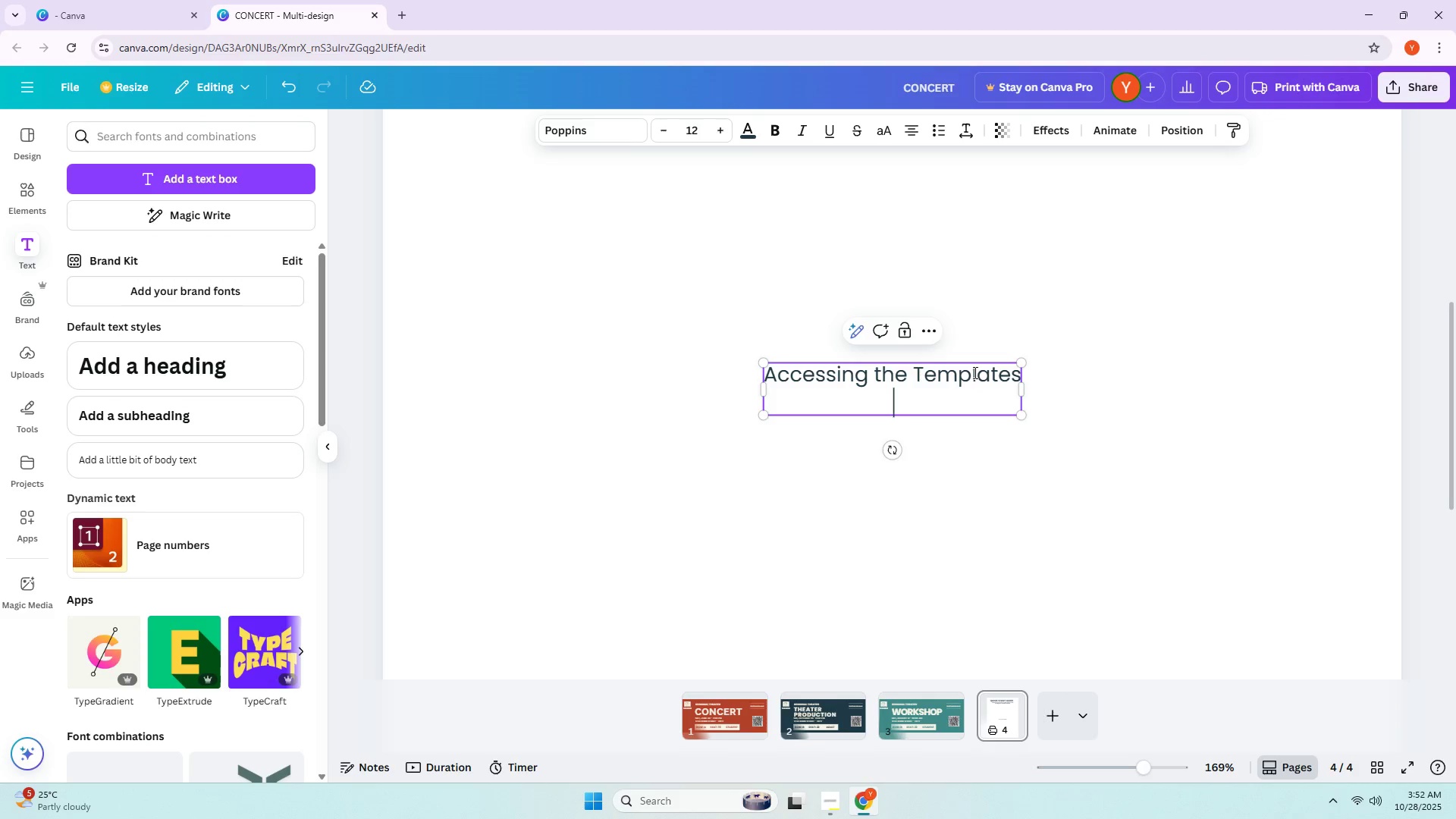 
key(Enter)
 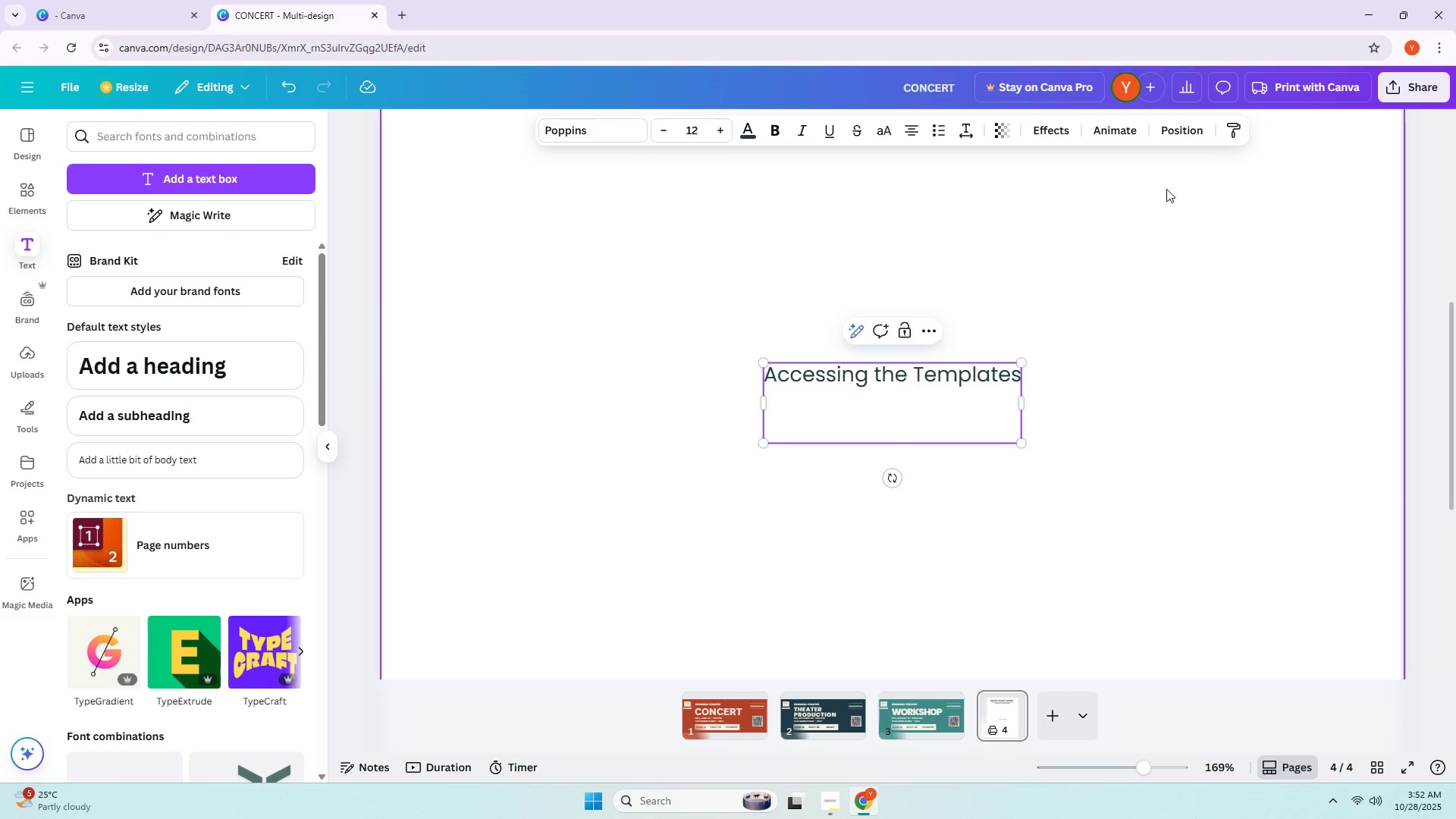 
left_click([921, 130])
 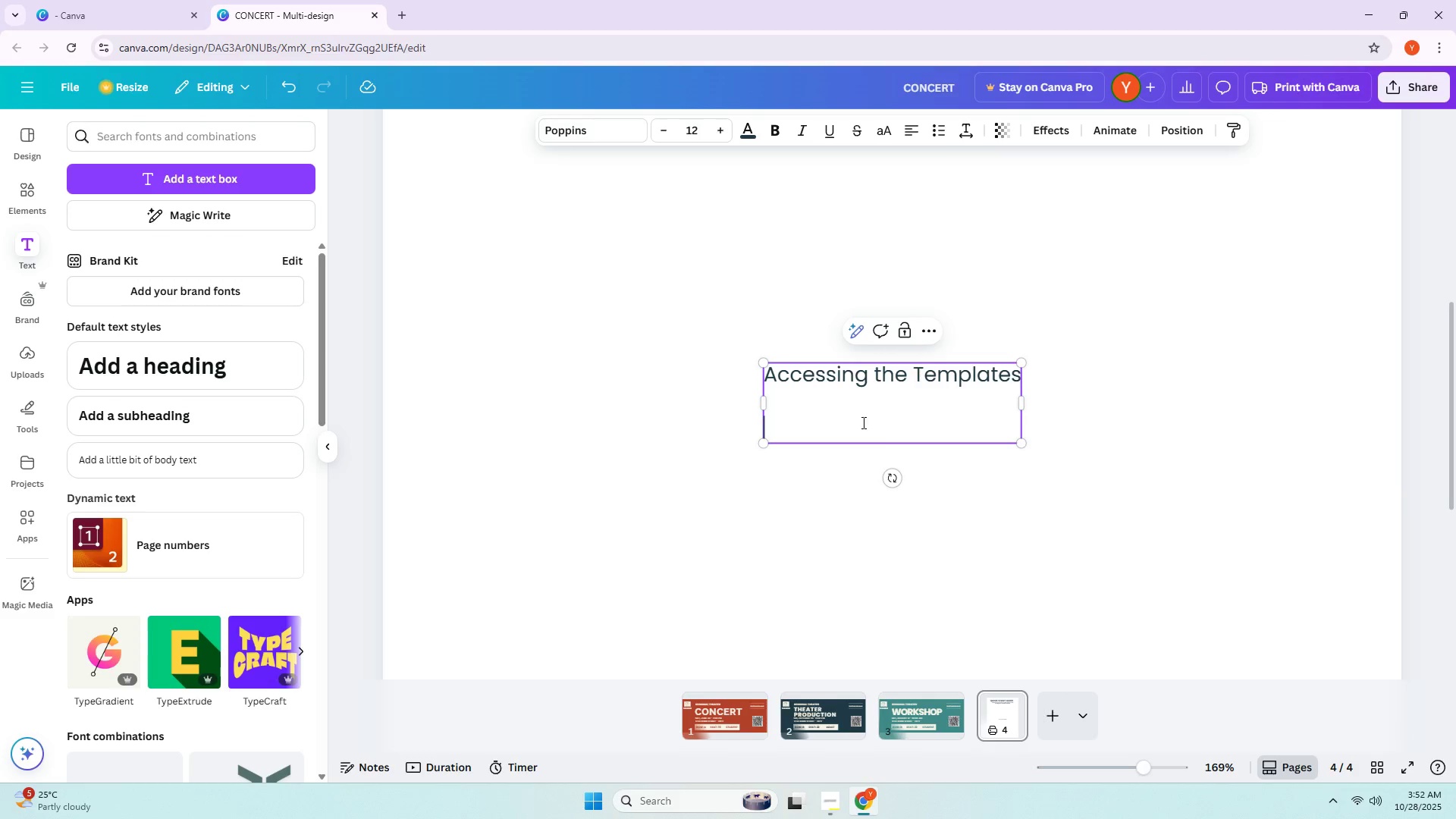 
left_click([862, 422])
 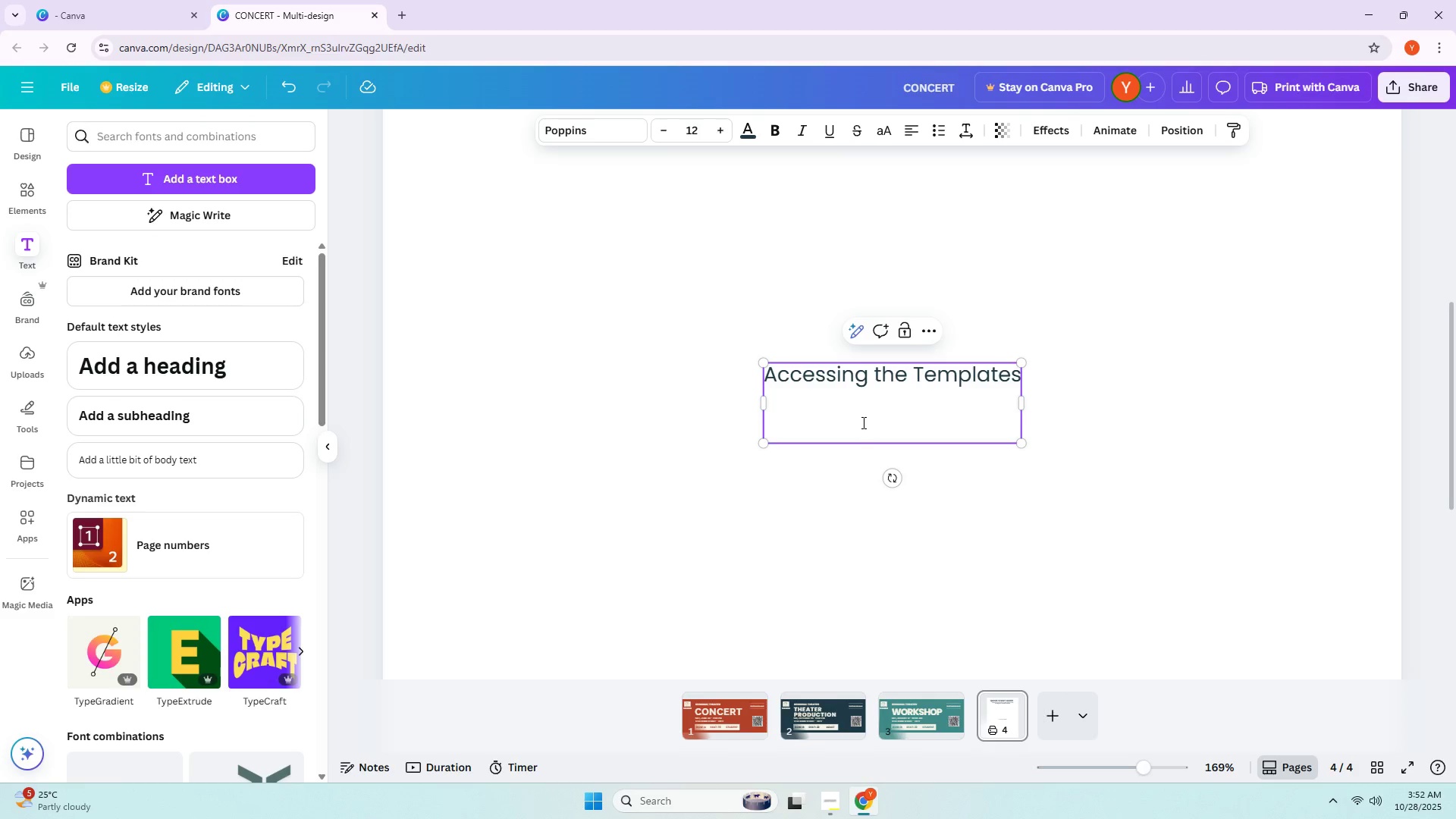 
key(Backspace)
 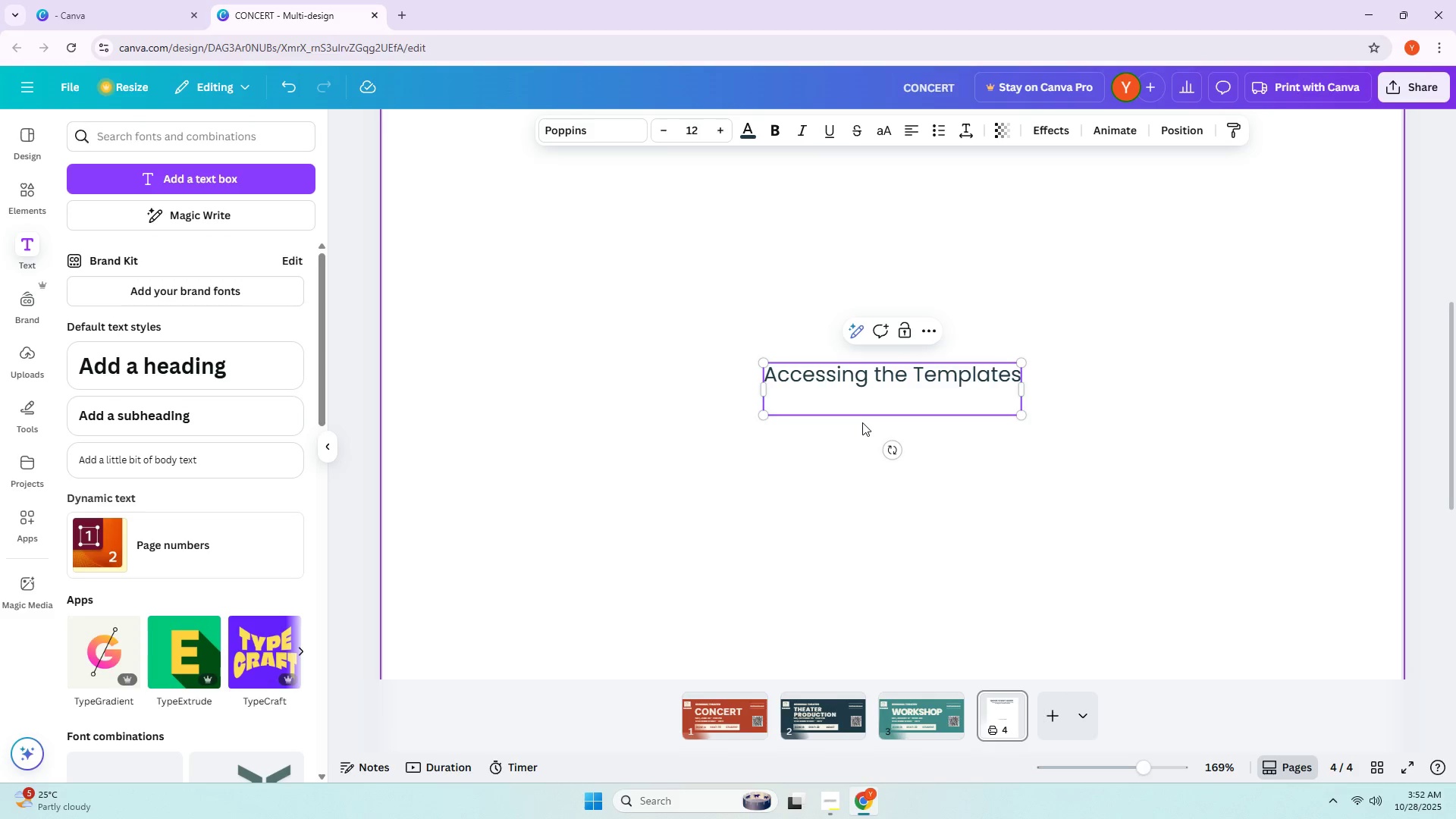 
key(Enter)
 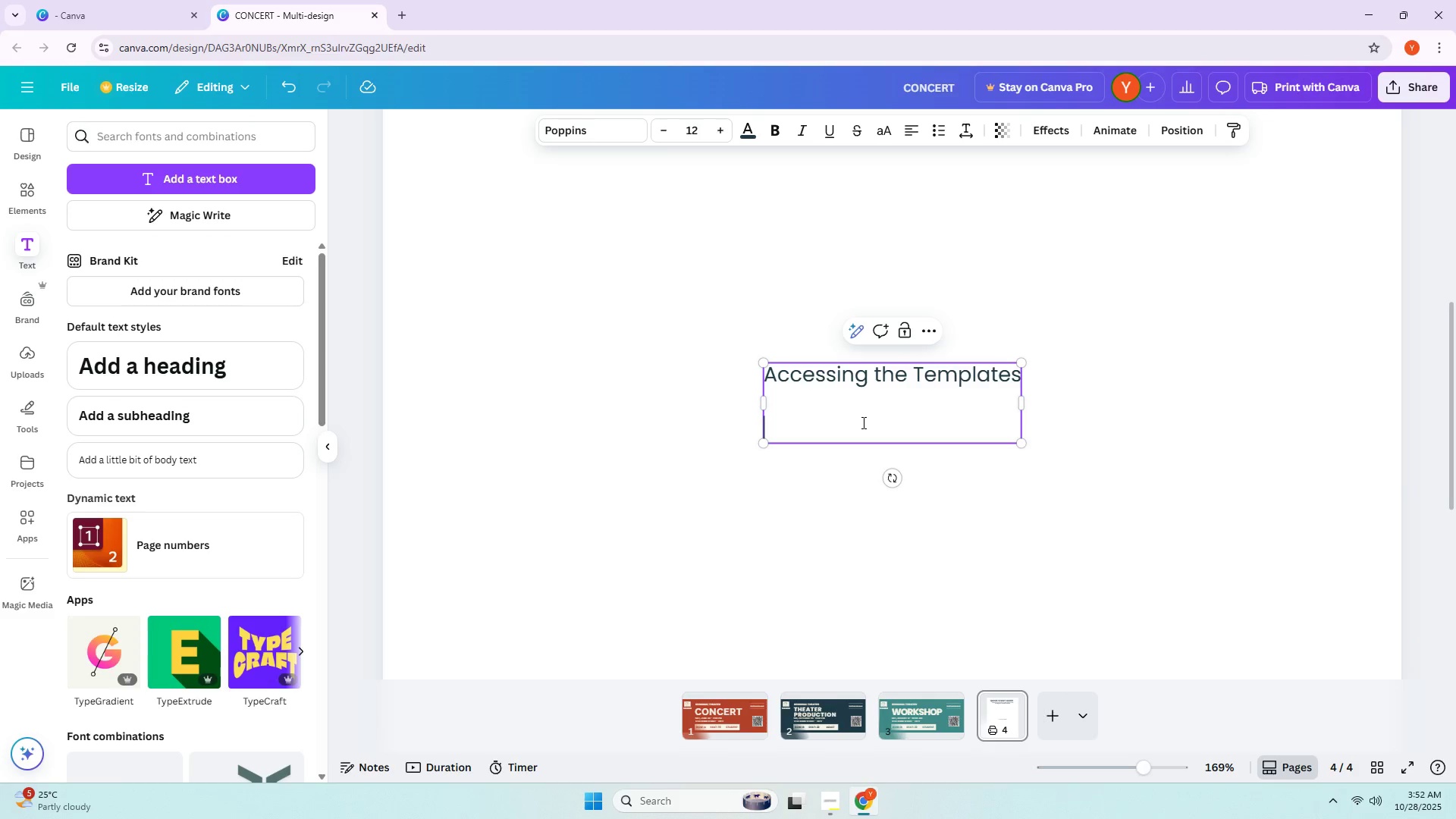 
type(Ope)
key(Backspace)
key(Backspace)
key(Backspace)
key(Backspace)
 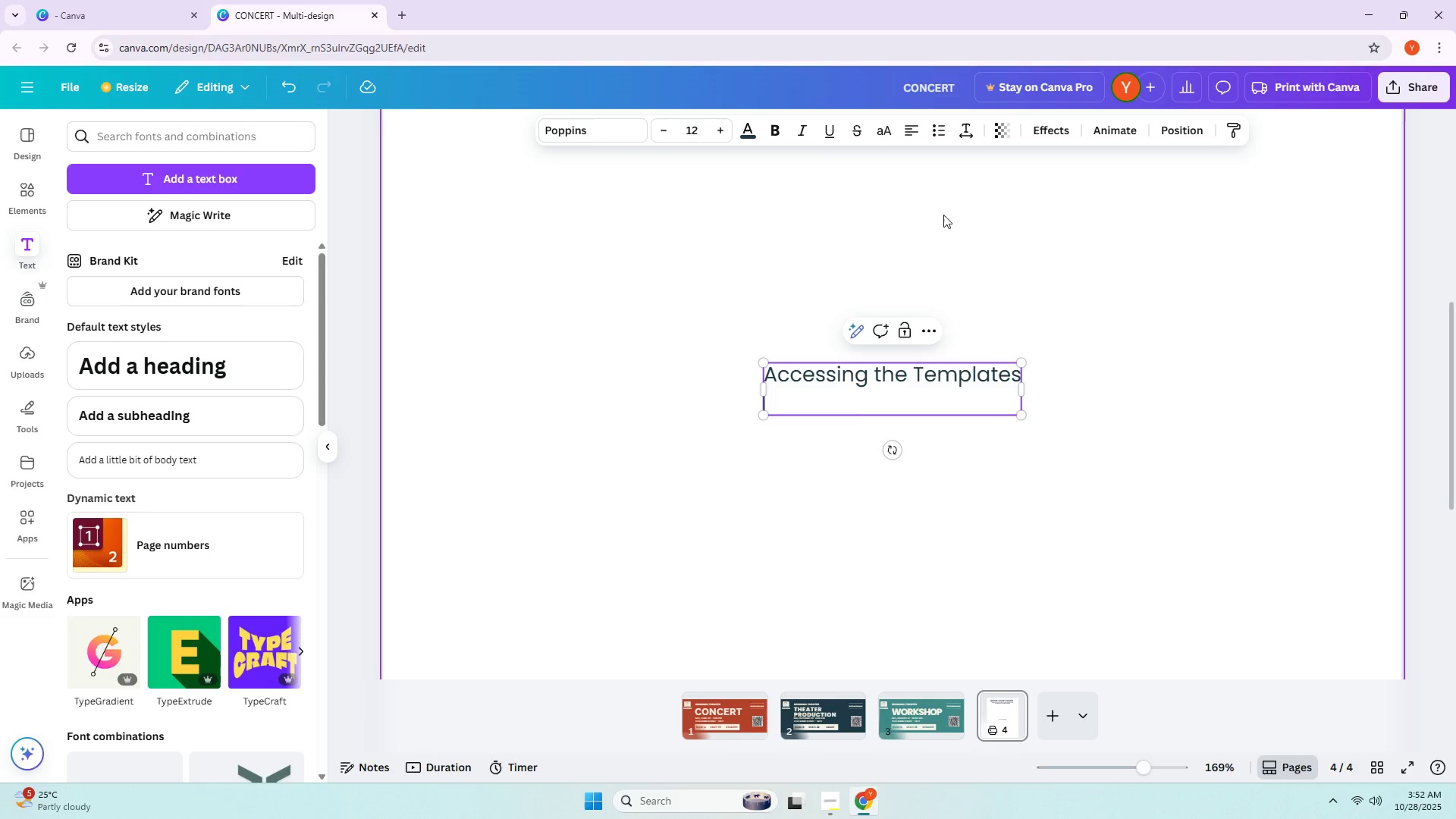 
left_click([962, 137])
 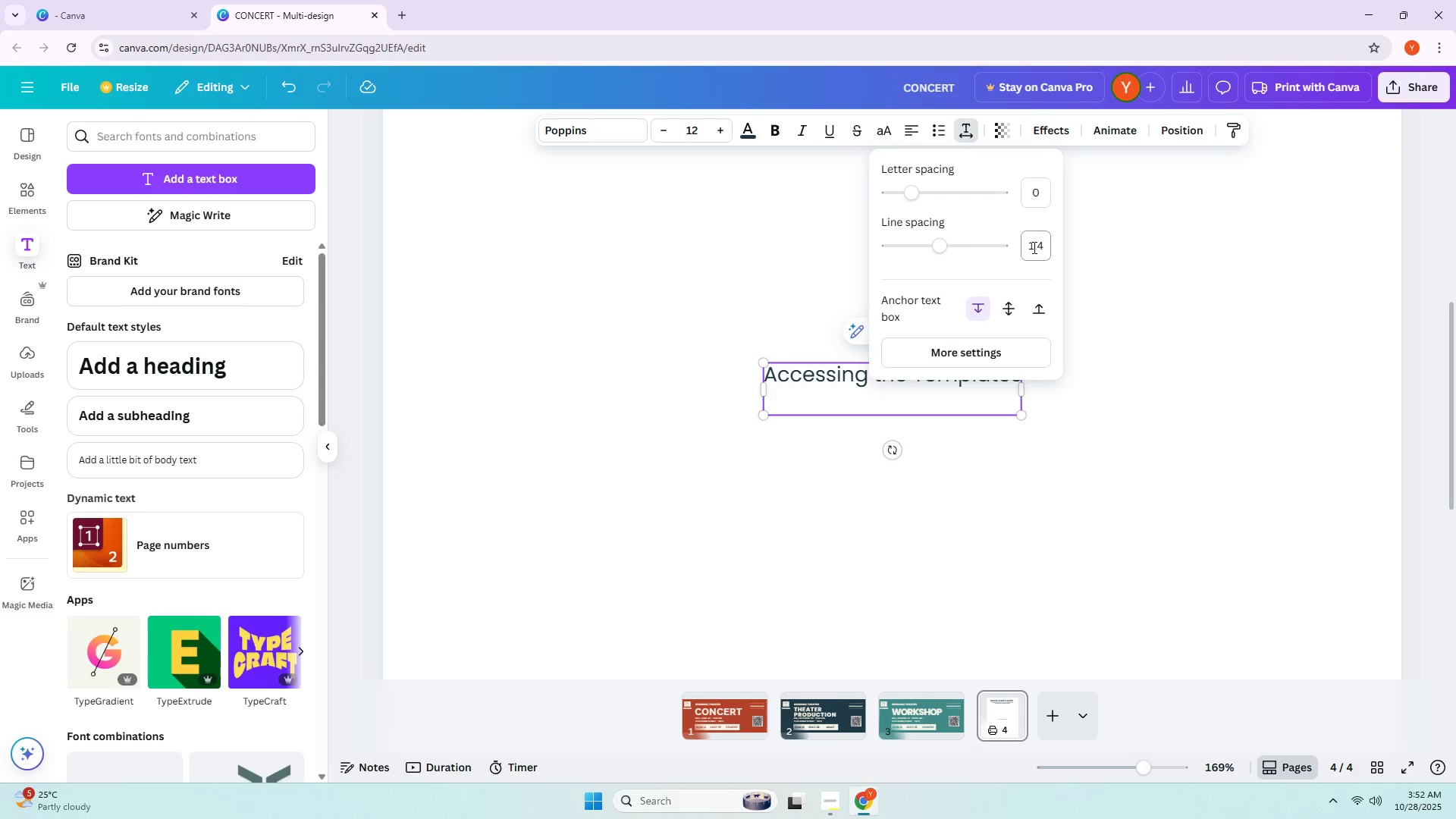 
double_click([1033, 247])
 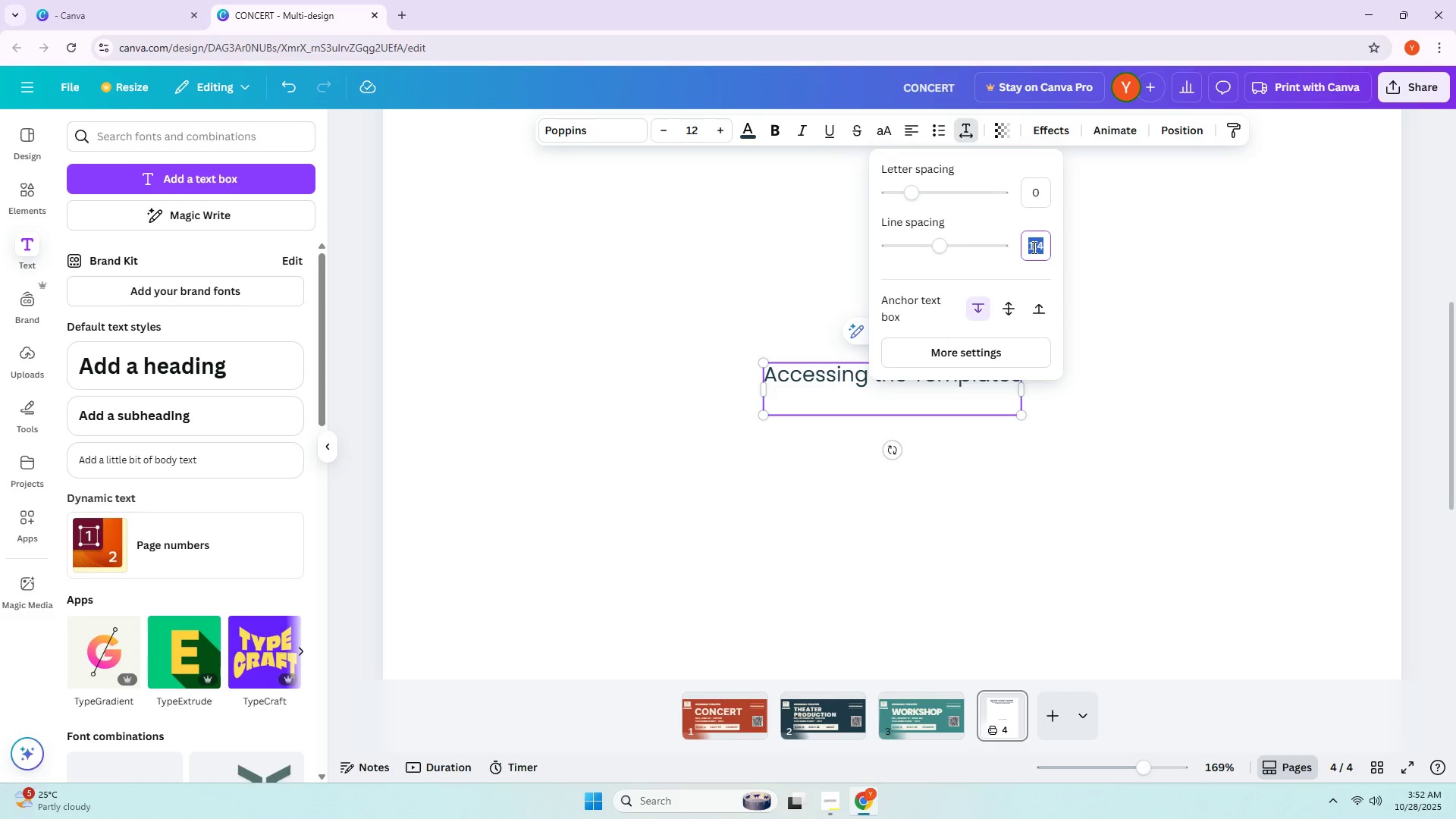 
key(Numpad0)
 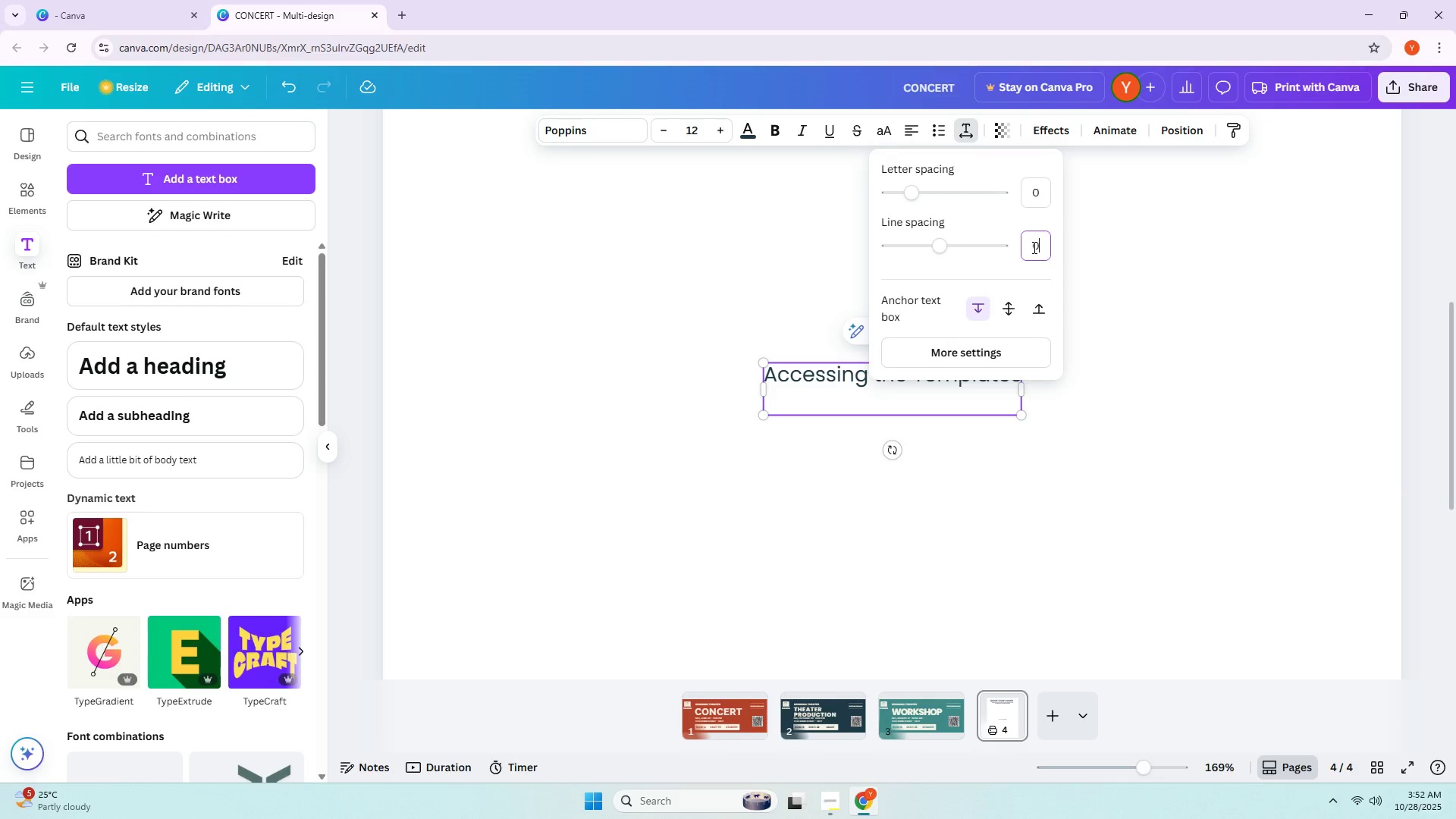 
key(NumpadEnter)
 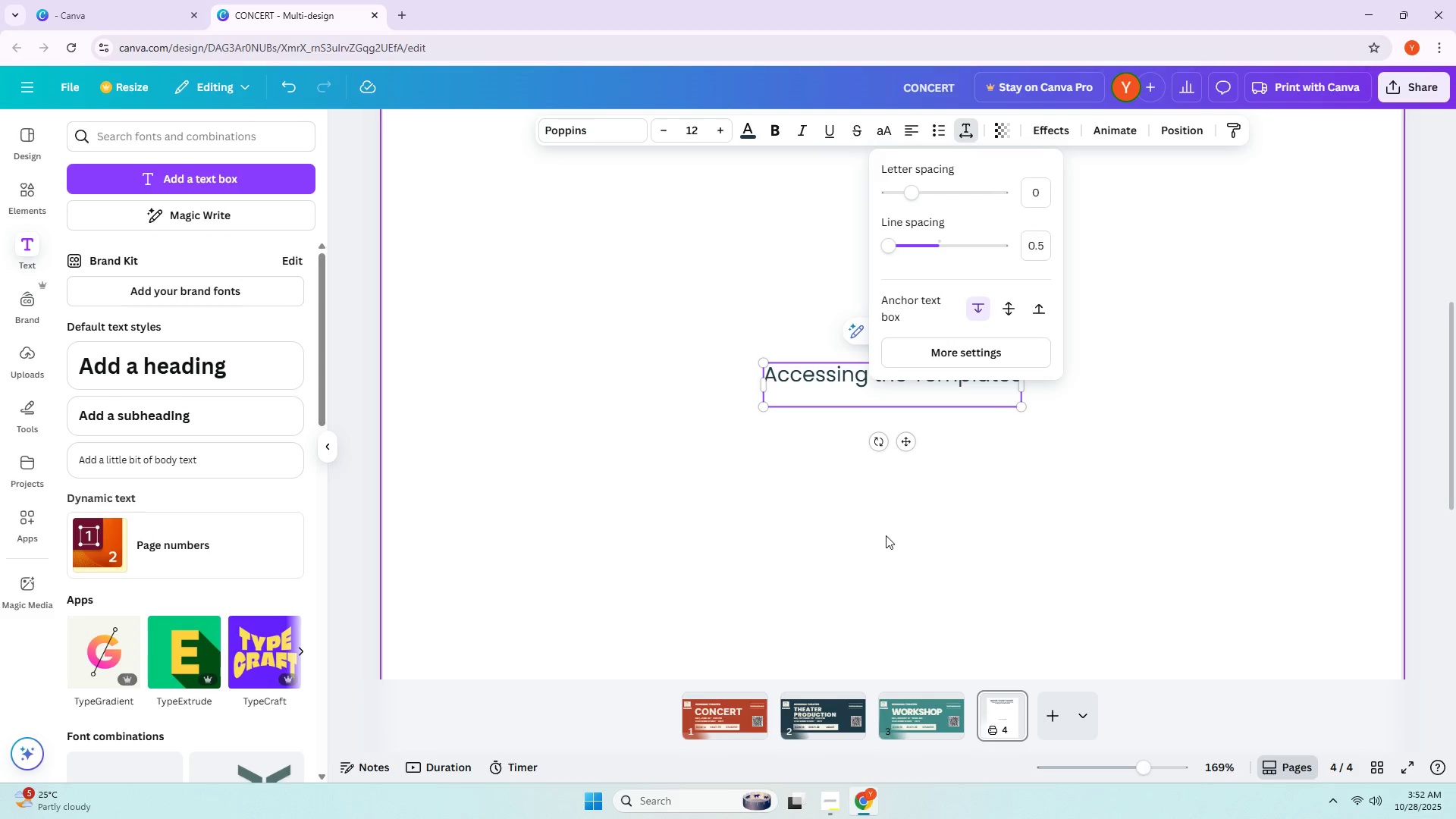 
left_click([1006, 394])
 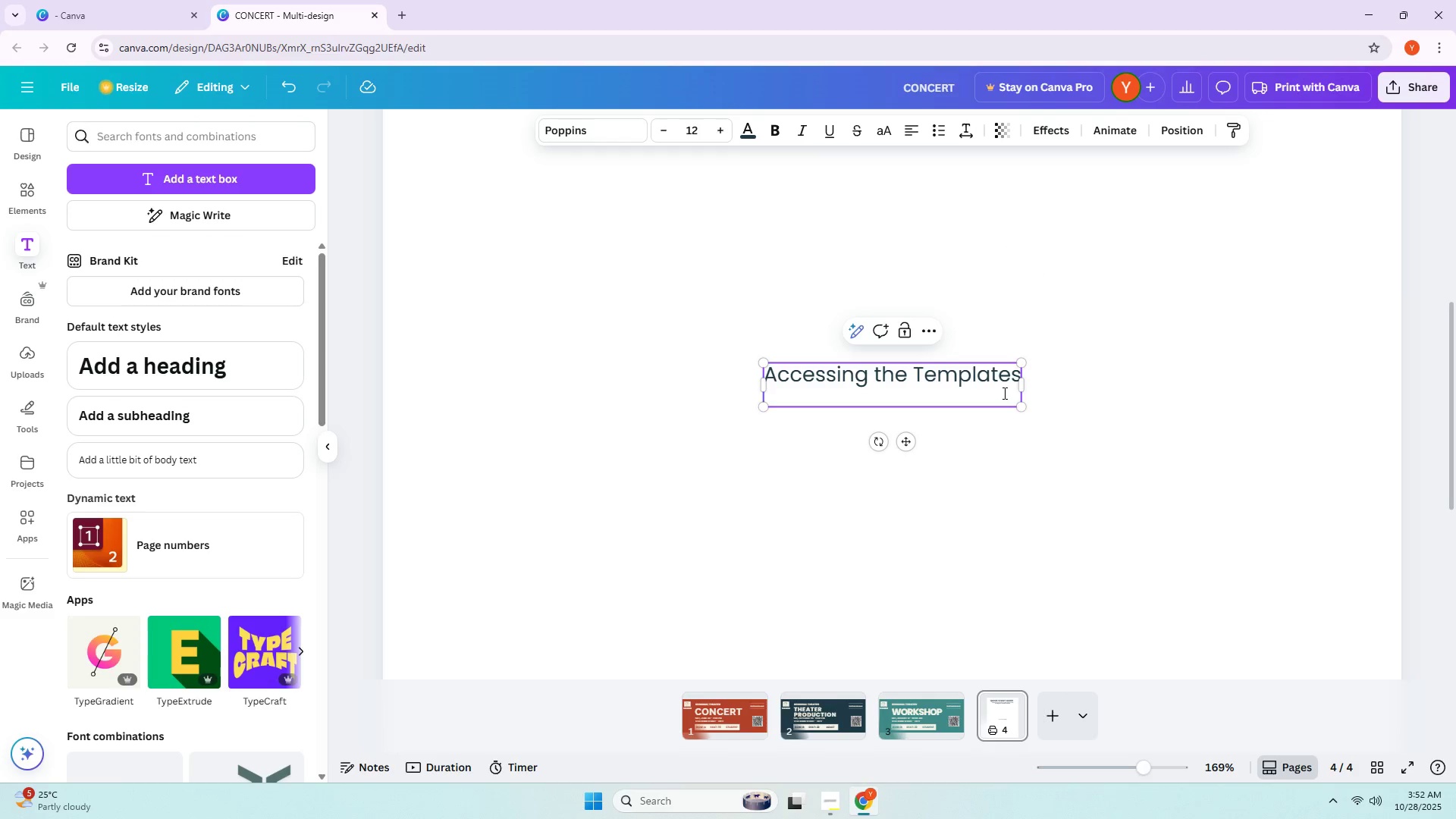 
type(adas)
key(Backspace)
key(Backspace)
key(Backspace)
key(Backspace)
key(Backspace)
 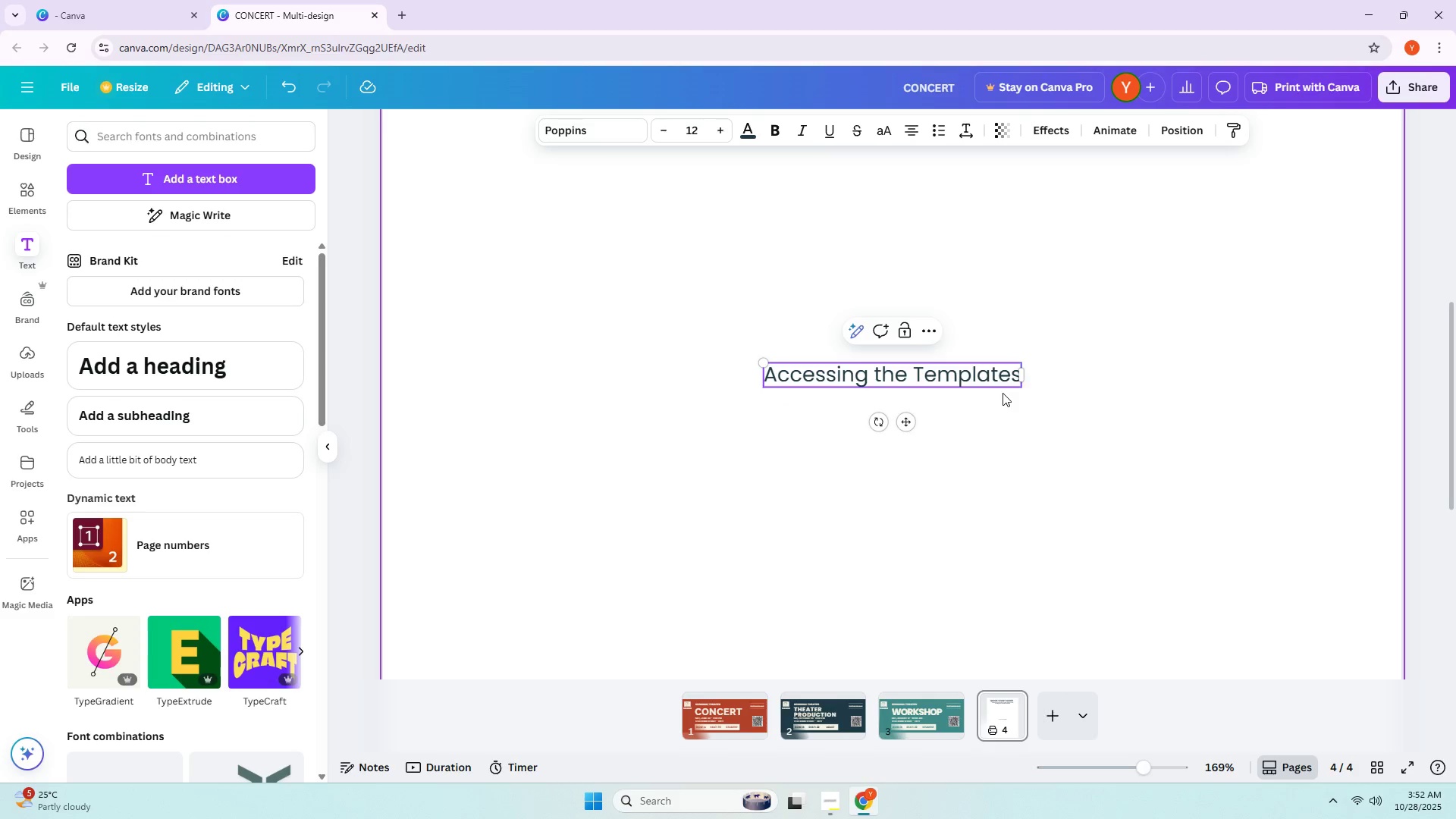 
key(Enter)
 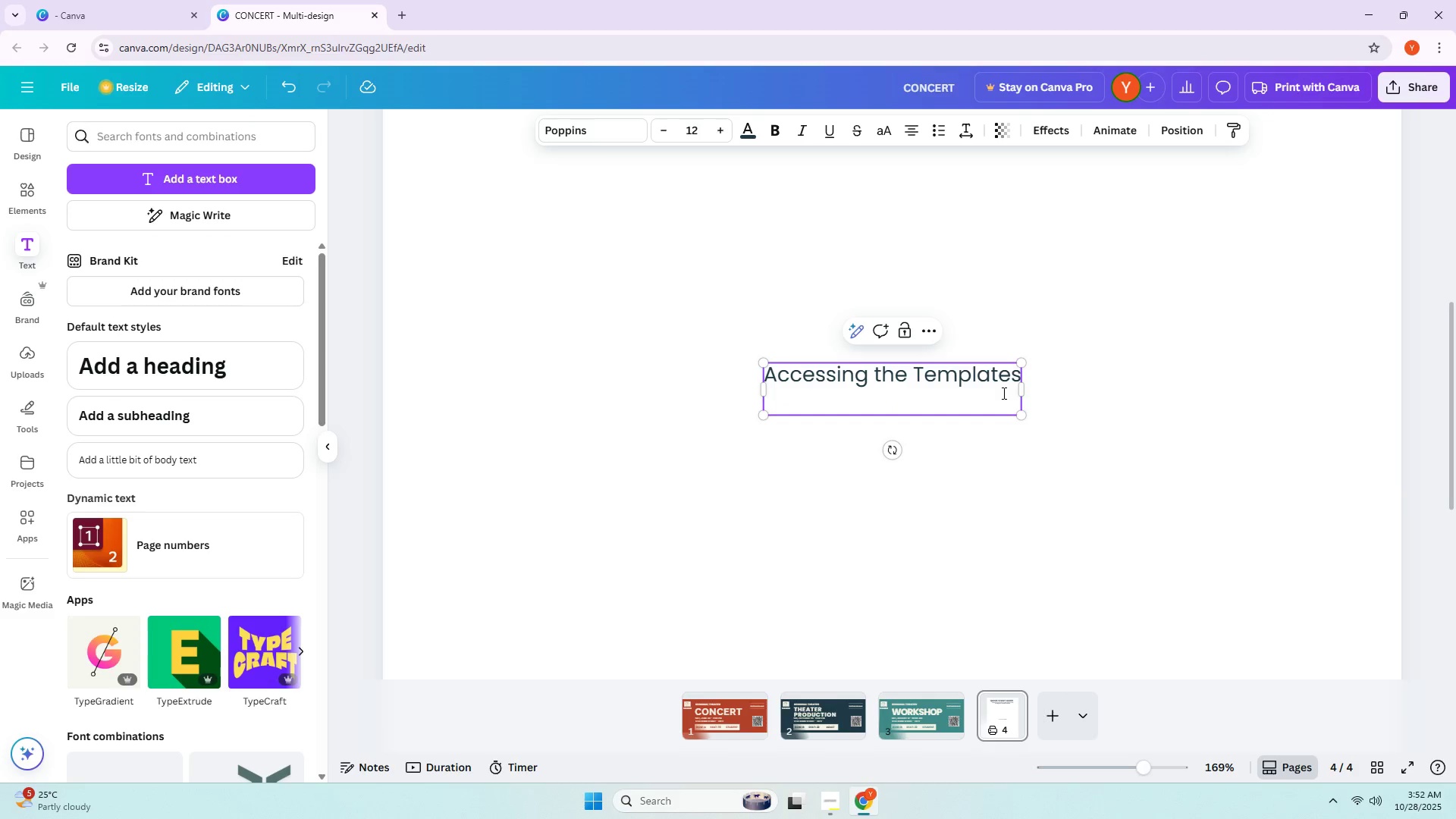 
type(adas)
key(Backspace)
key(Backspace)
key(Backspace)
key(Backspace)
key(Backspace)
type(Open)
key(Backspace)
key(Backspace)
key(Backspace)
key(Backspace)
 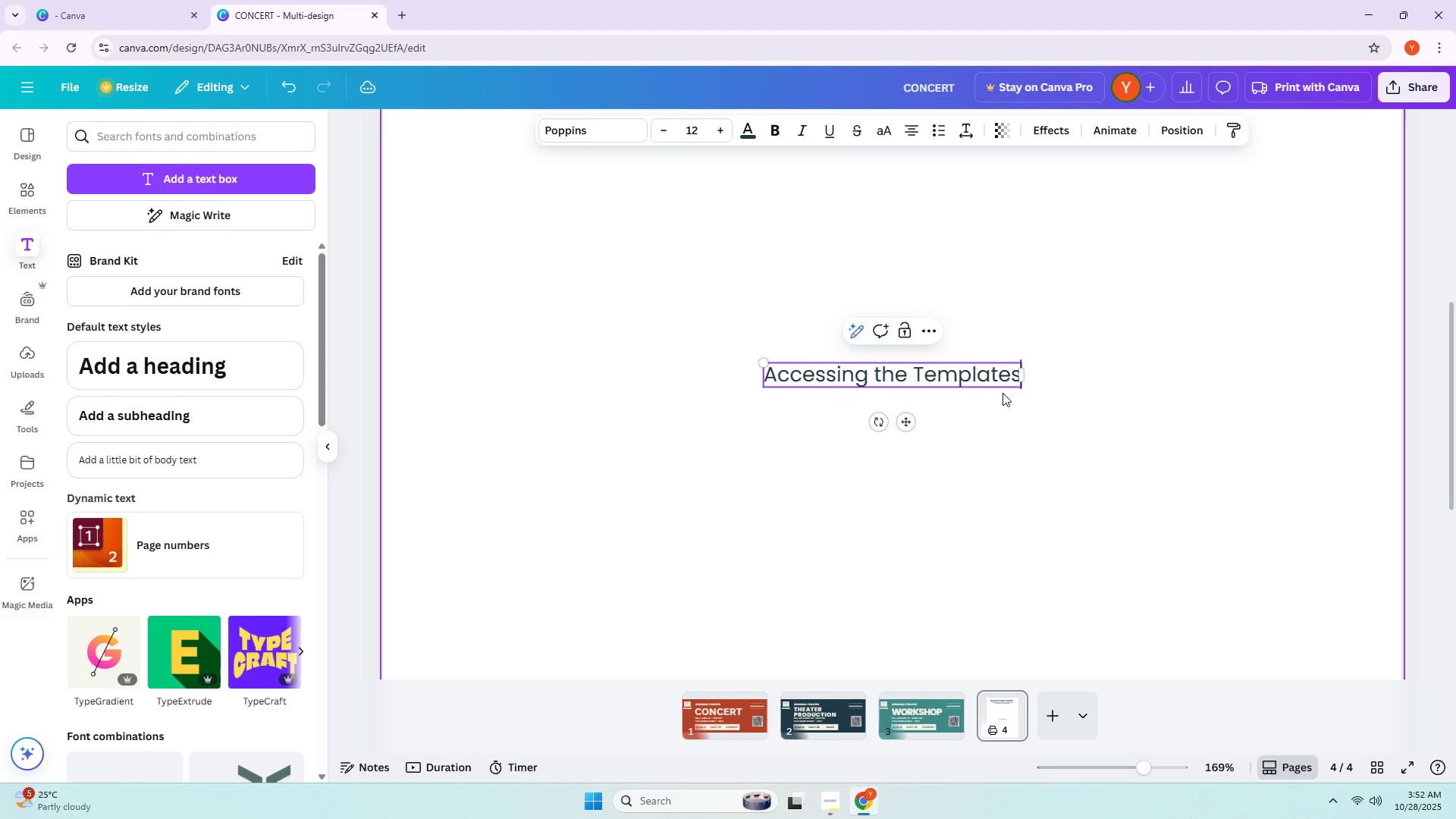 
key(Enter)
 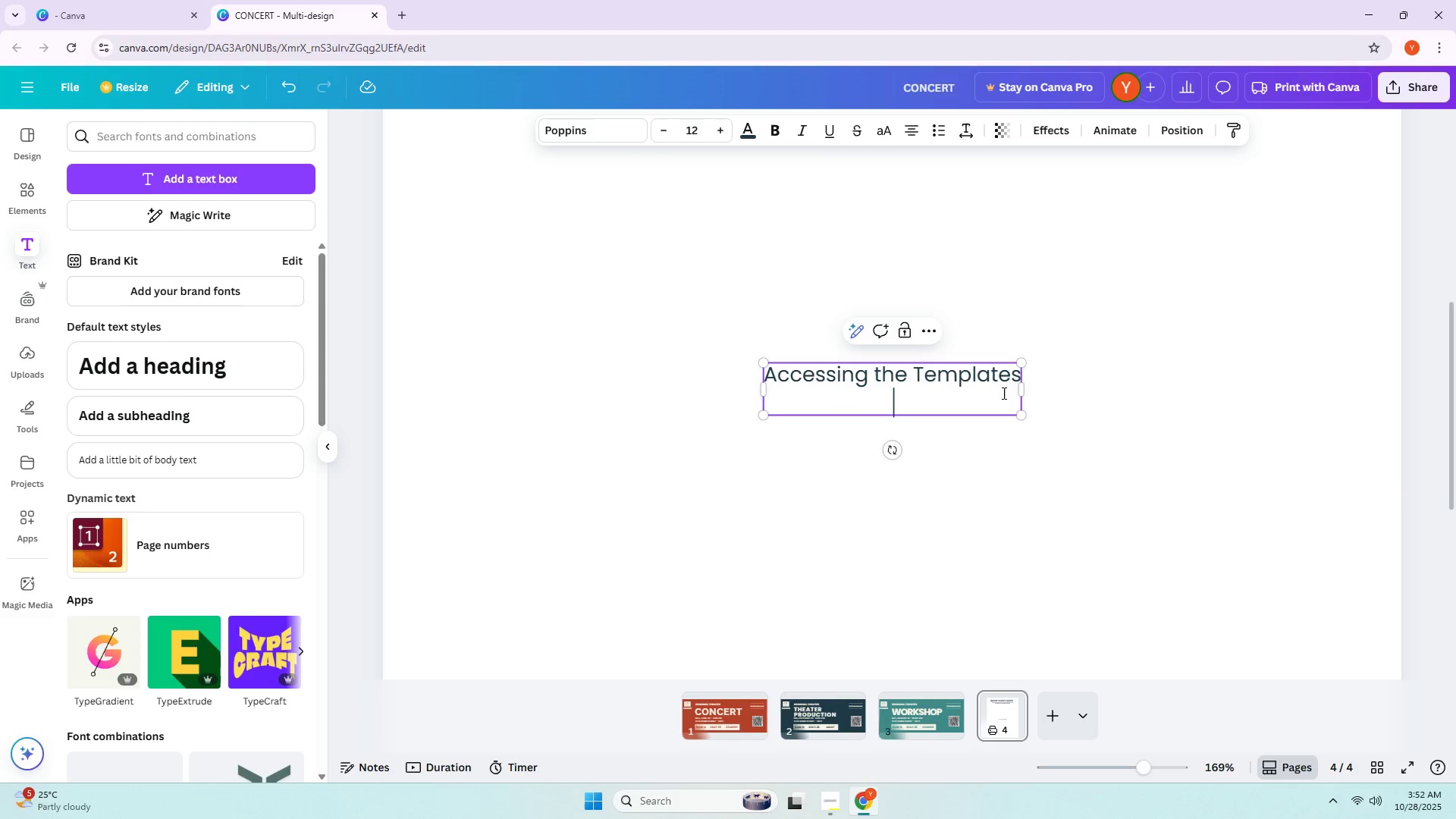 
type(Open the shared ca)
key(Backspace)
key(Backspace)
type(ACa)
key(Backspace)
key(Backspace)
key(Backspace)
type(Canva Li)
key(Backspace)
key(Backspace)
type(linjk)
key(Backspace)
key(Backspace)
type(k prove)
key(Backspace)
type(ided by "V)
key(Backspace)
type(Canva T)
key(Backspace)
type(team)
 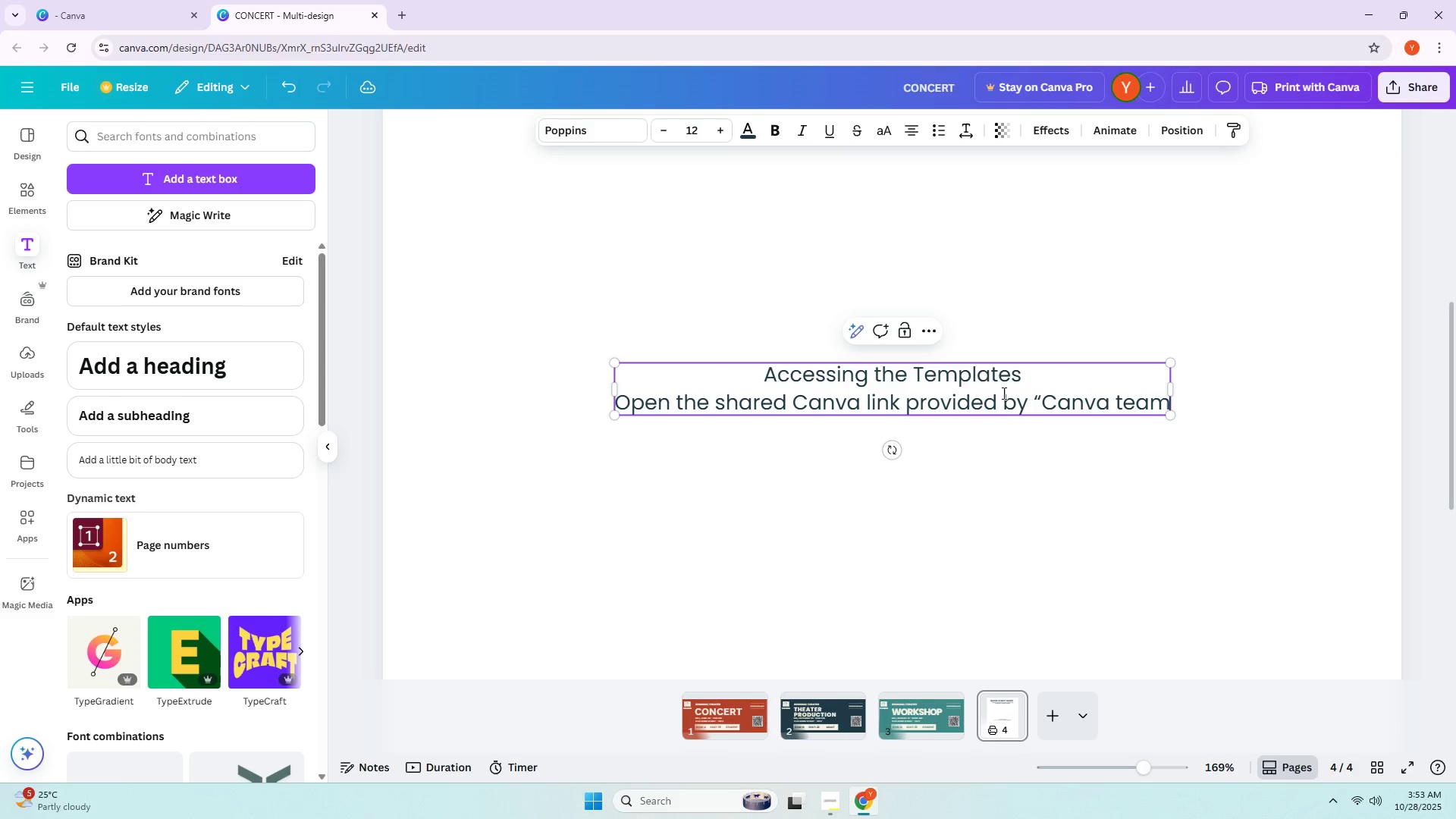 
wait(19.68)
 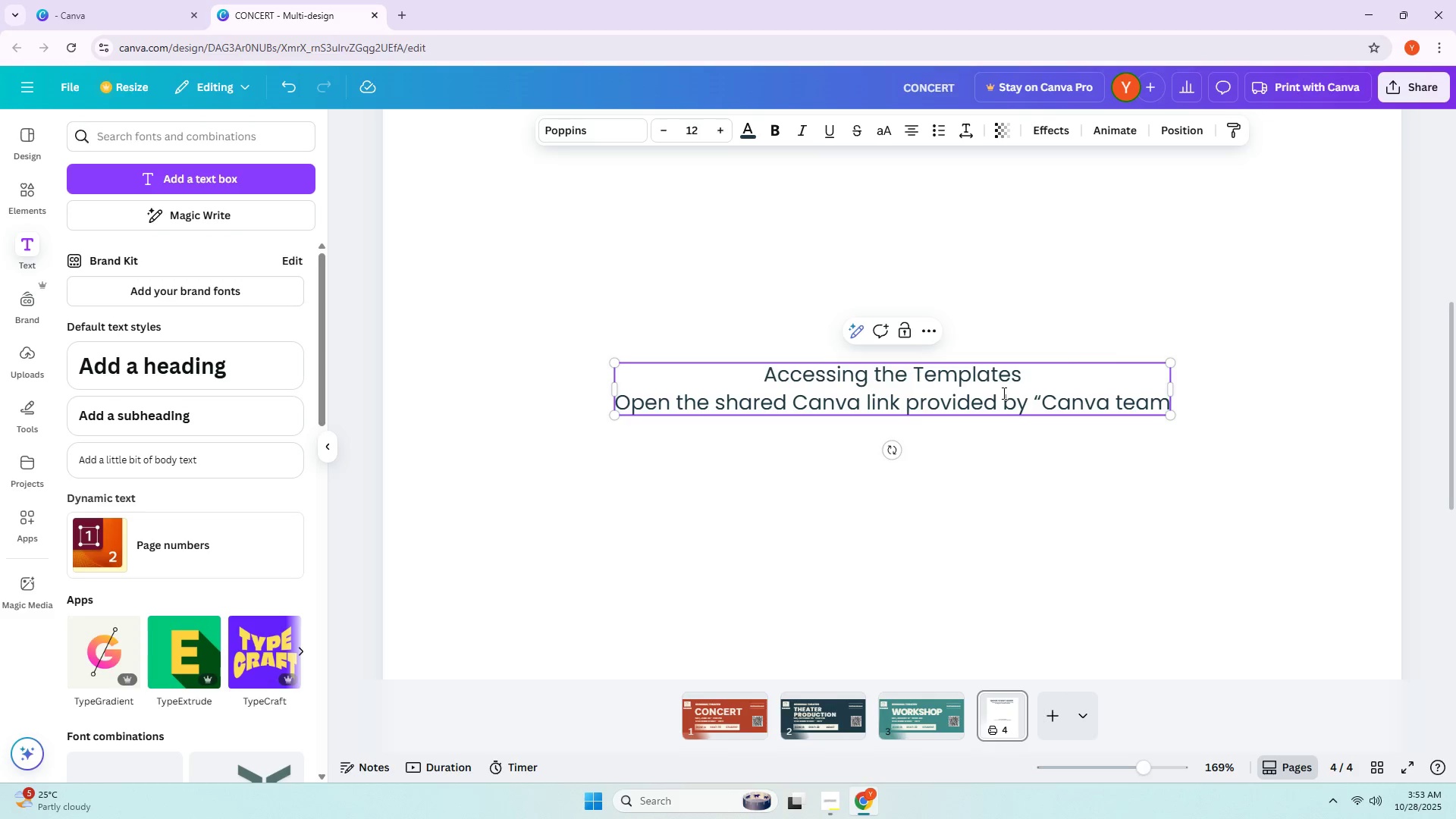 
key(Shift+Quote)
 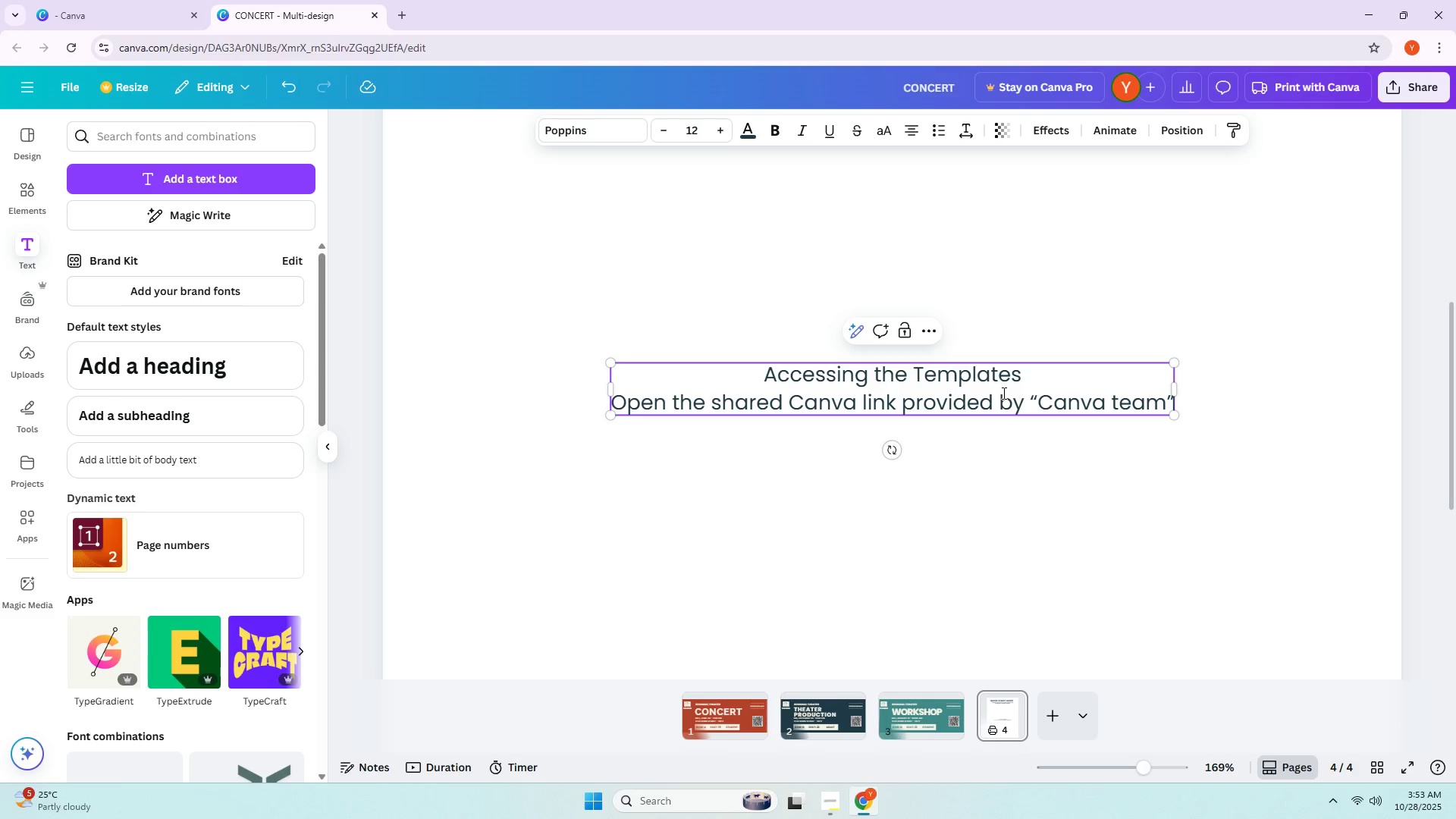 
key(Enter)
 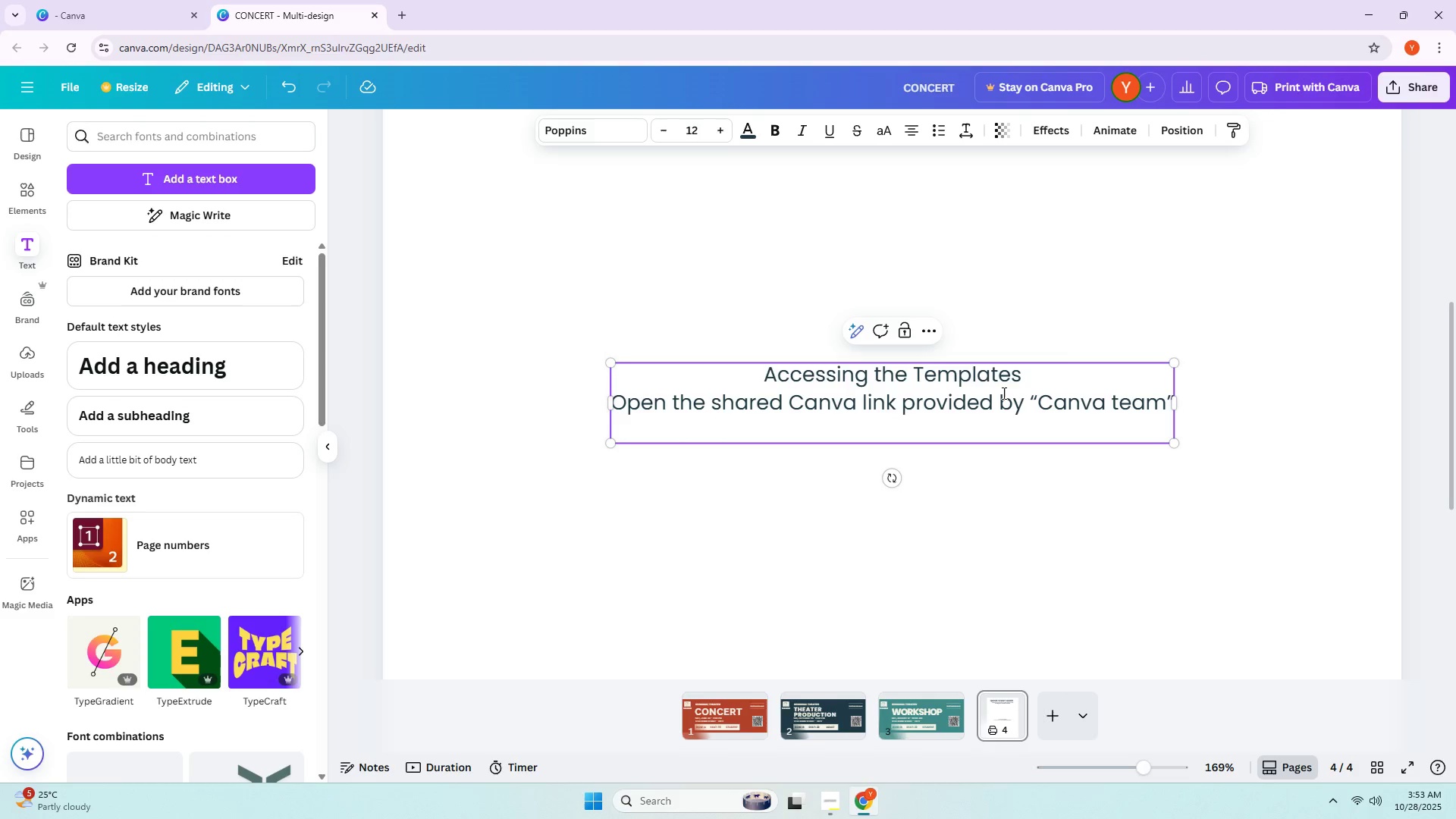 
wait(5.48)
 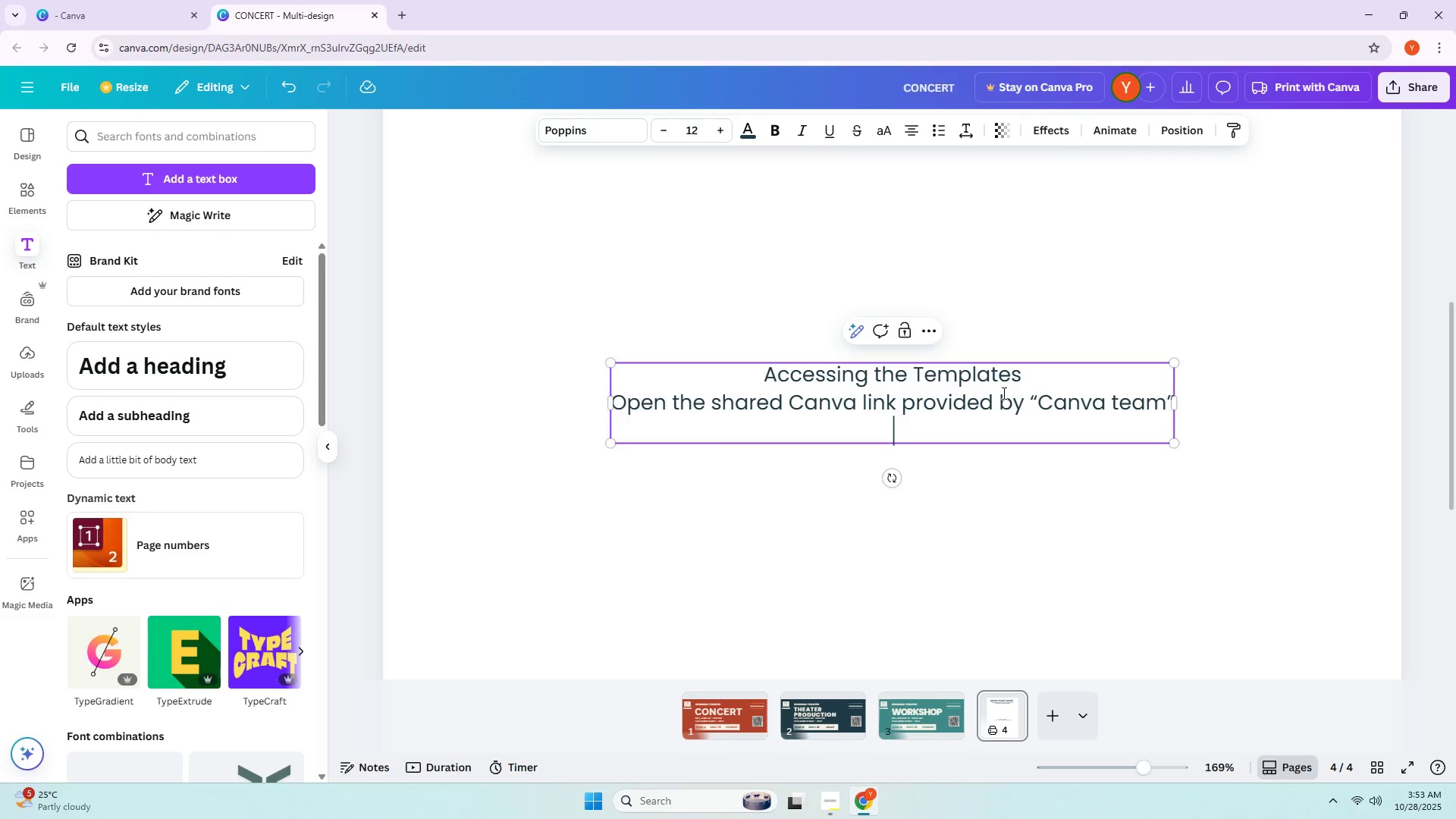 
type(Cloi)
key(Backspace)
key(Backspace)
type(oi)
key(Backspace)
type(ic)
key(Backspace)
key(Backspace)
key(Backspace)
type(ick Use)
key(Backspace)
key(Backspace)
key(Backspace)
type("Use Teampl)
key(Backspace)
key(Backspace)
key(Backspace)
key(Backspace)
key(Backspace)
type(emplate)
 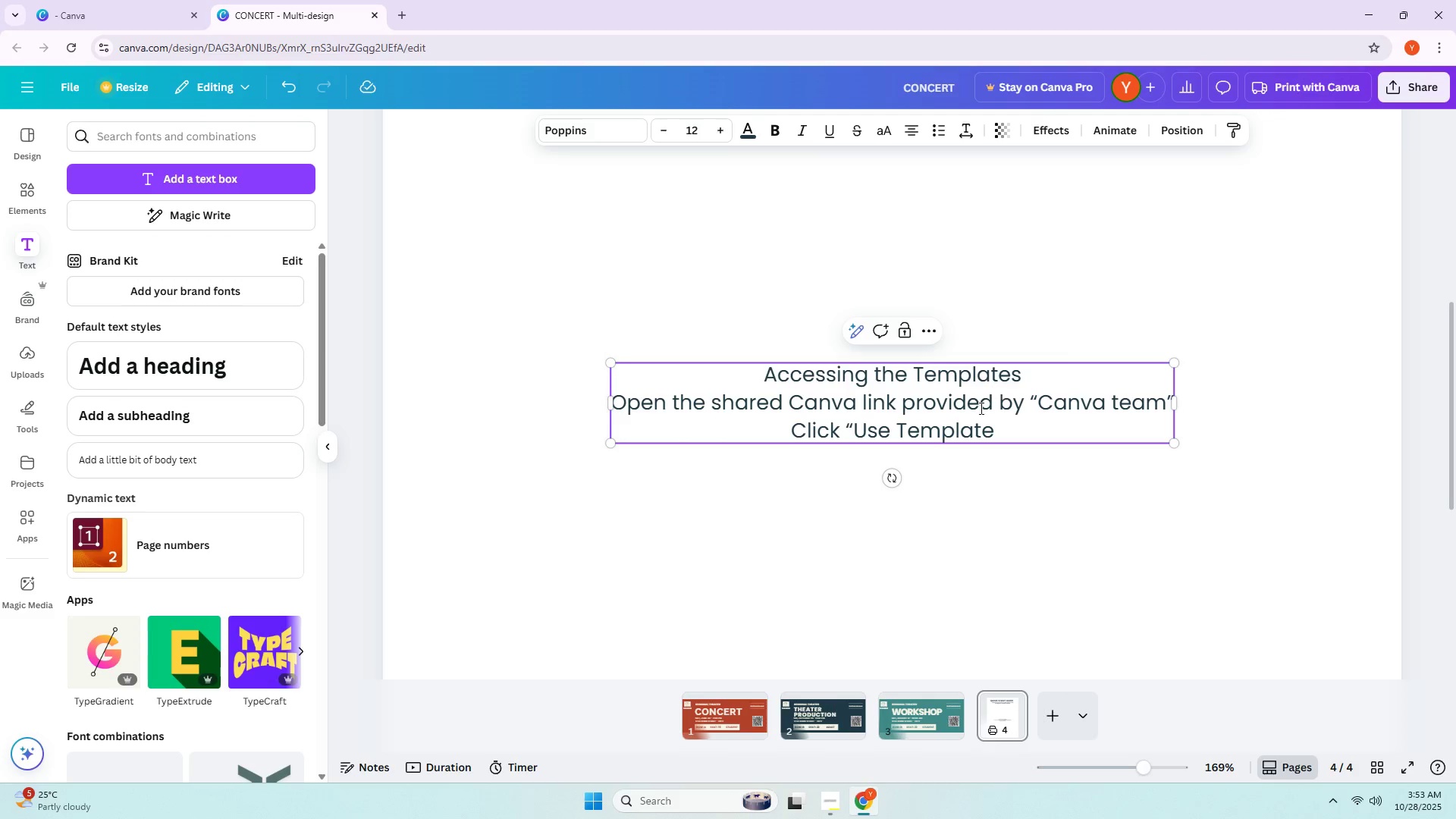 
left_click_drag(start_coordinate=[996, 428], to_coordinate=[852, 440])
 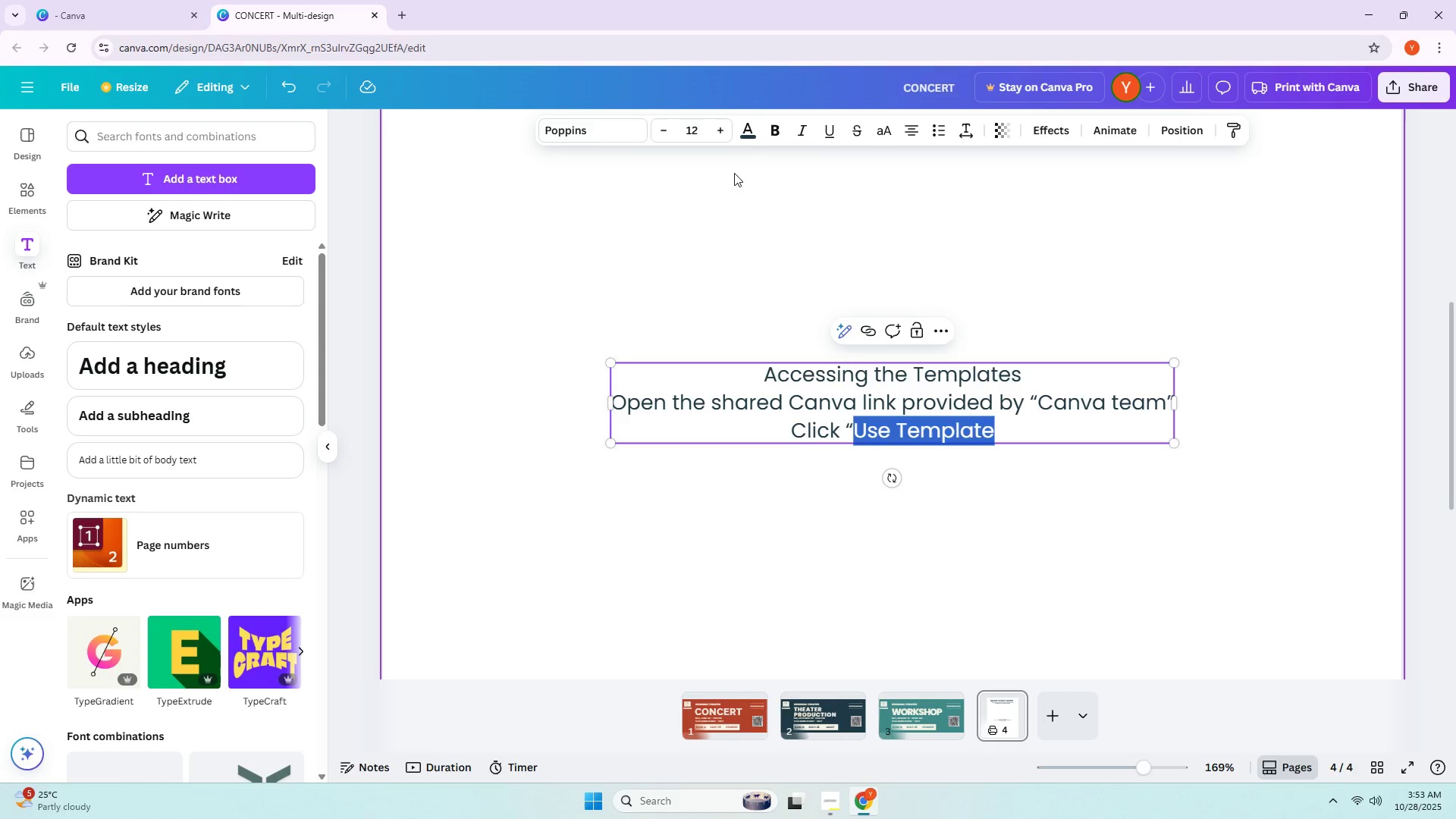 
left_click([773, 133])
 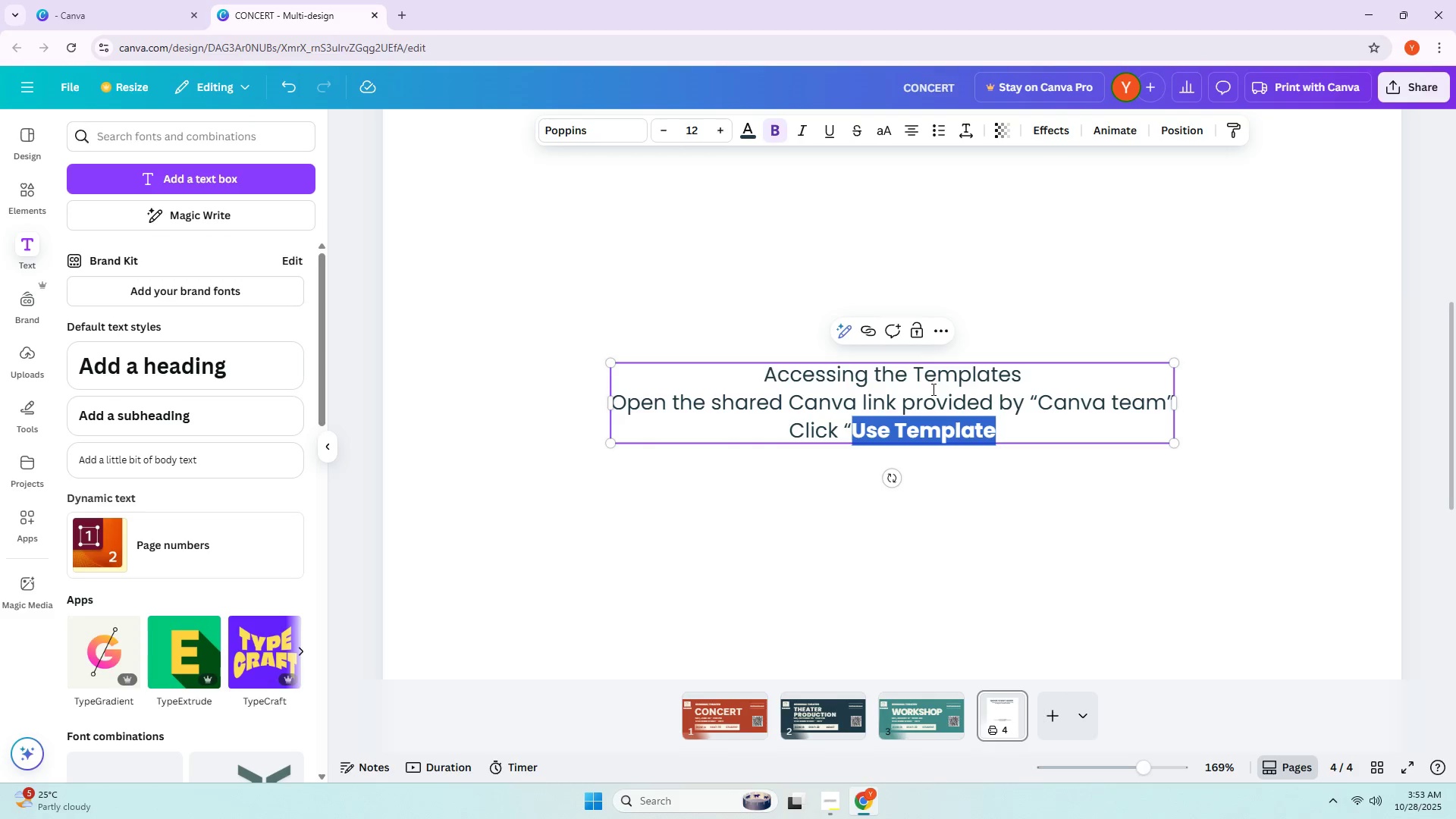 
left_click([932, 389])
 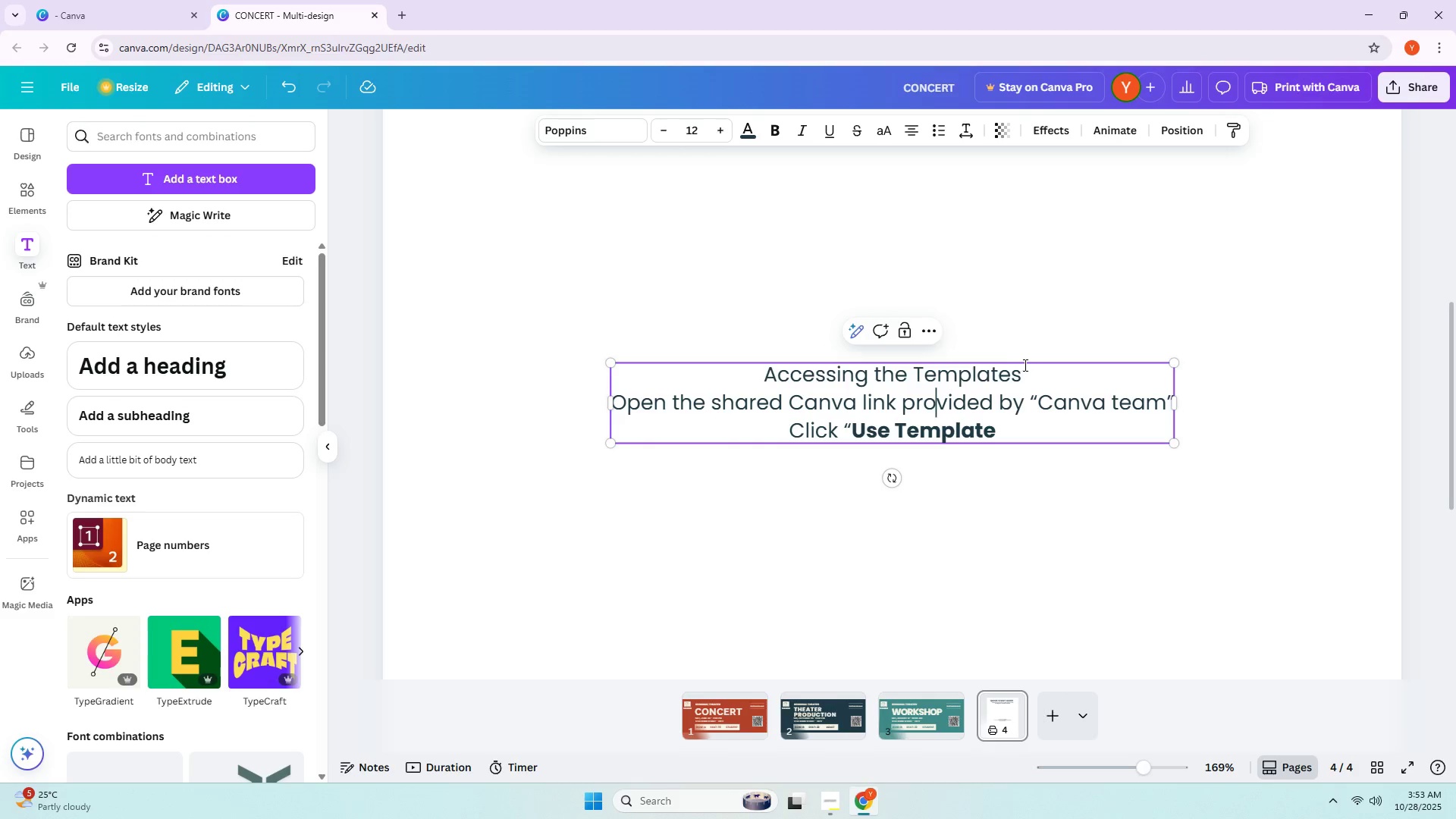 
left_click_drag(start_coordinate=[1030, 365], to_coordinate=[748, 375])
 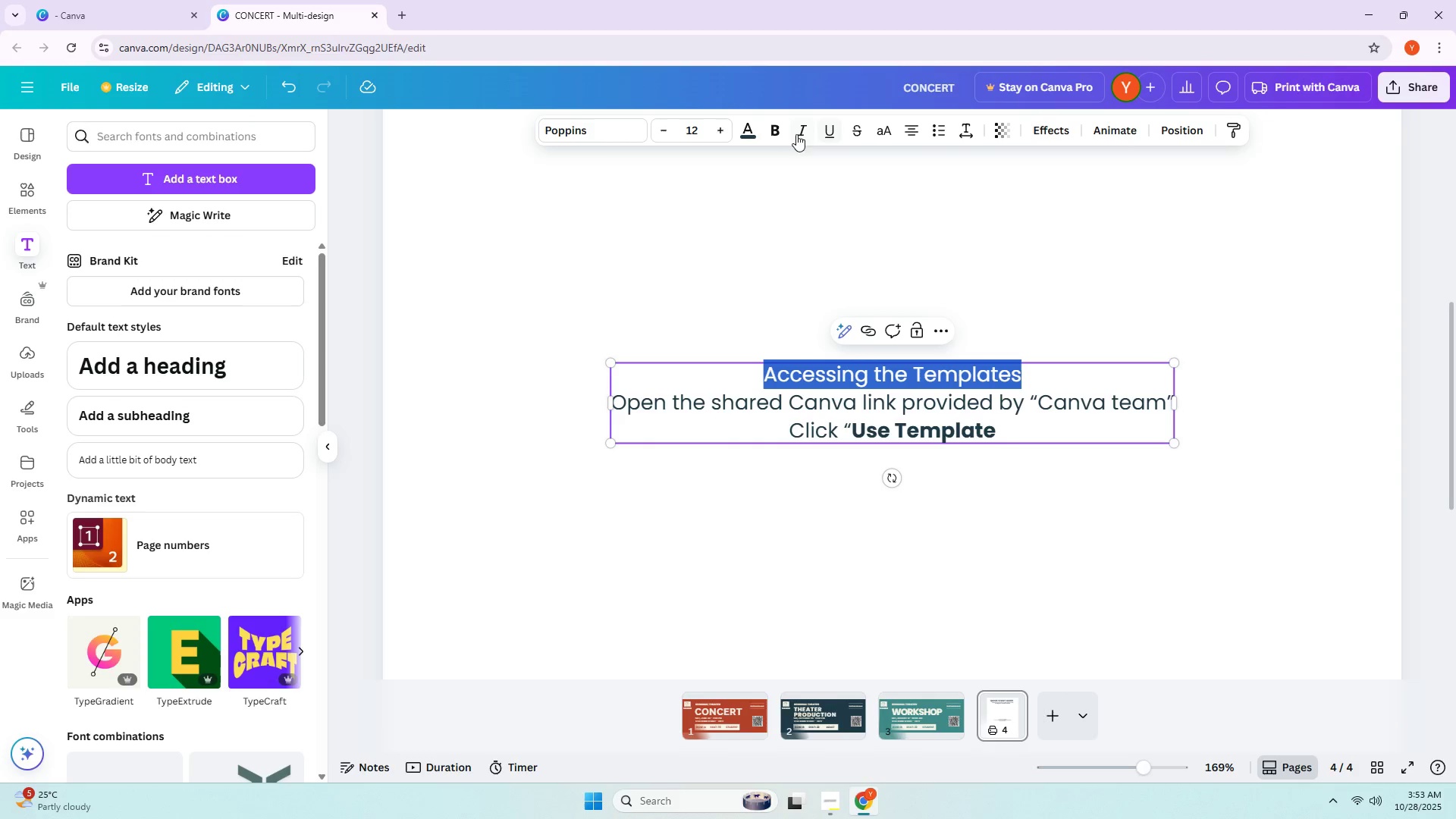 
left_click([770, 135])
 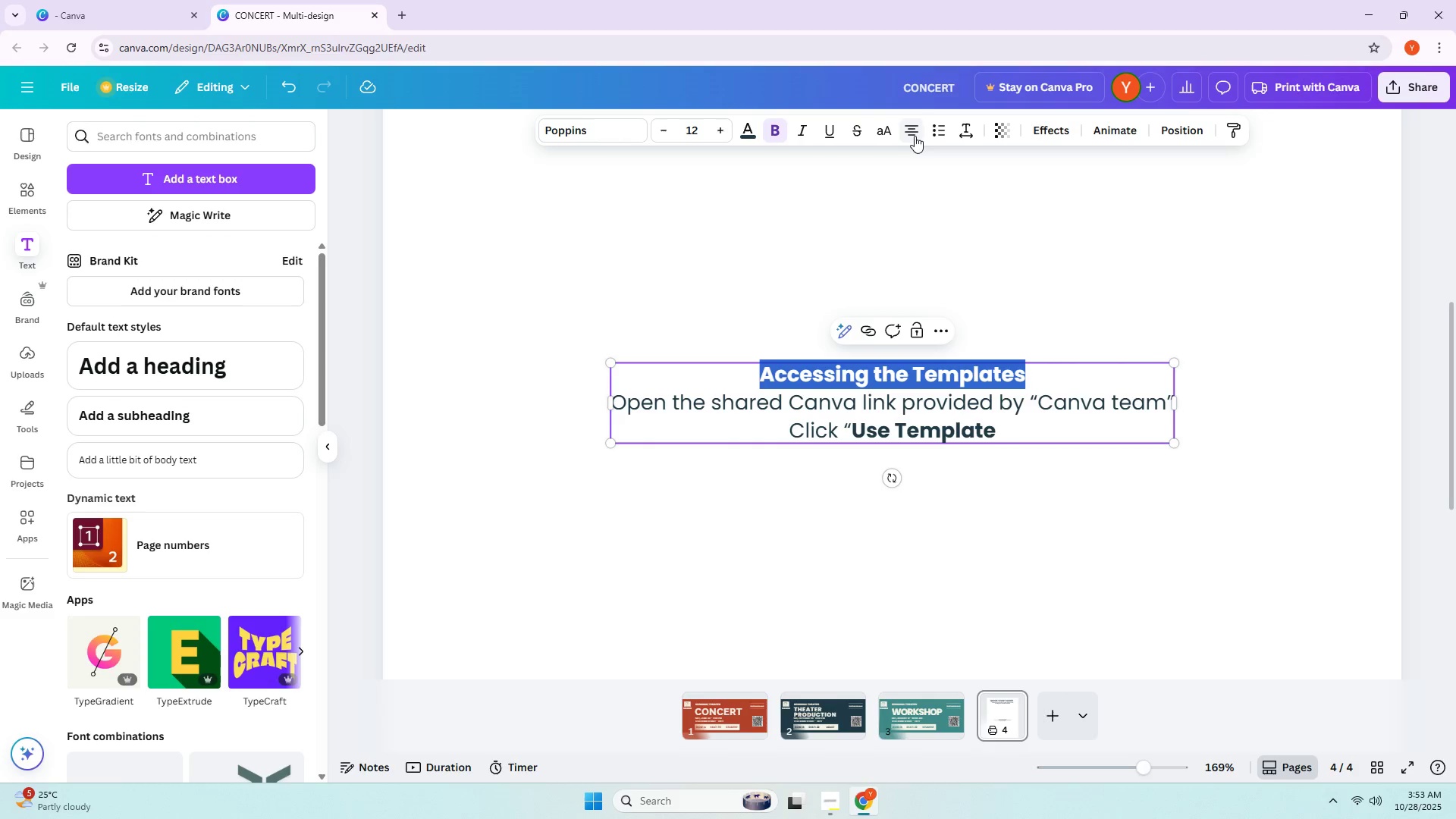 
left_click([914, 136])
 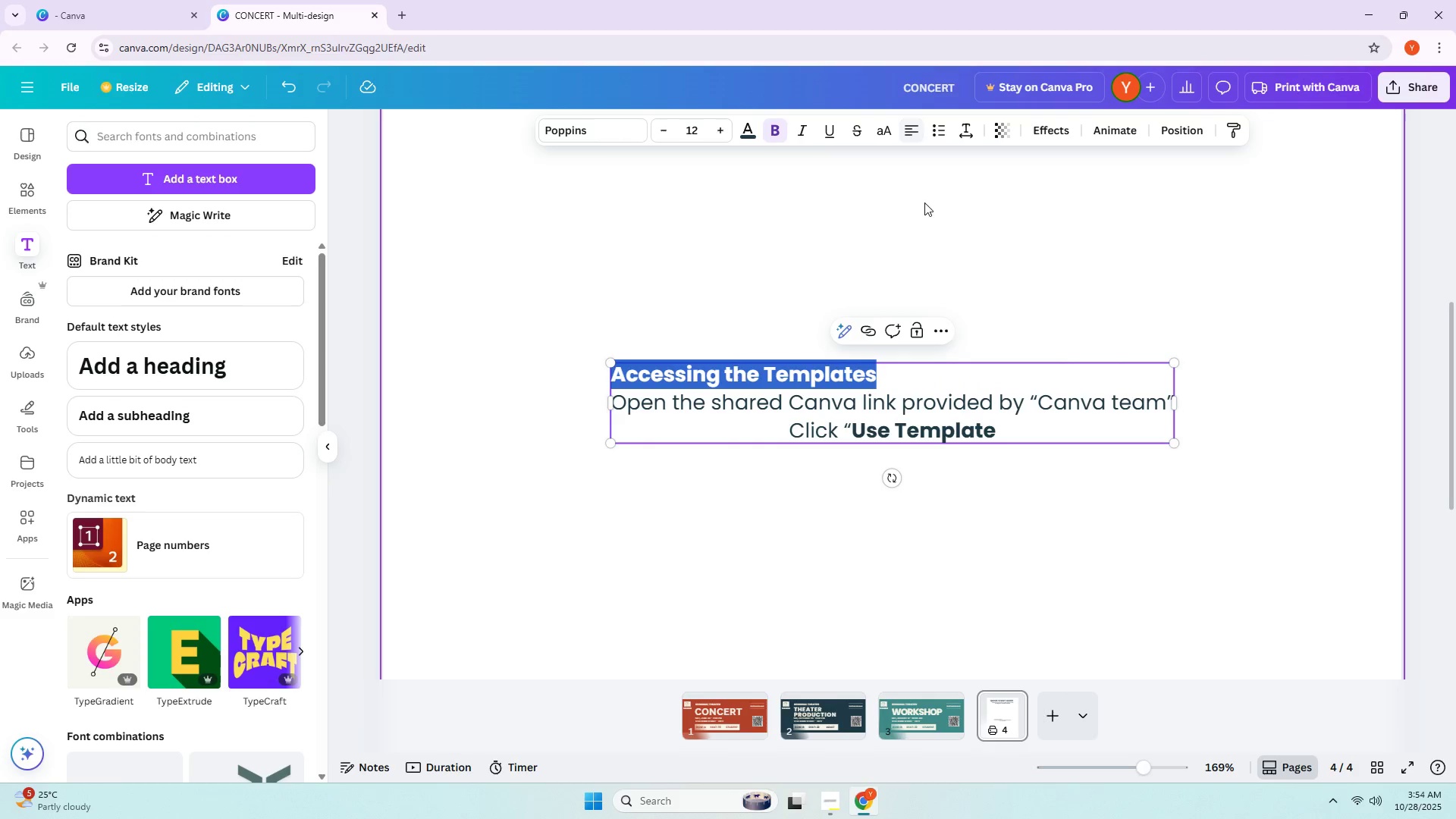 
key(Control+ControlLeft)
 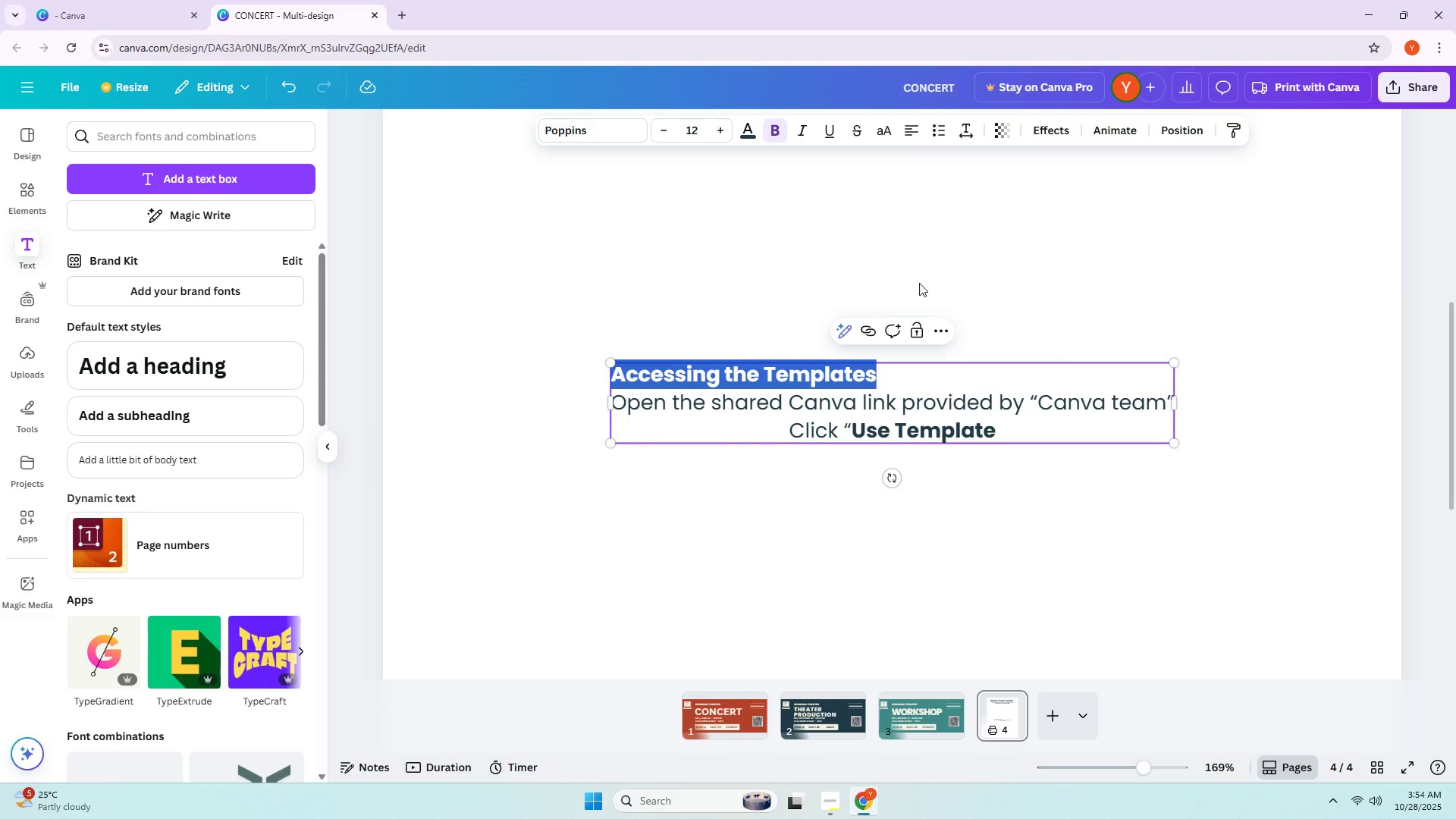 
key(Control+A)
 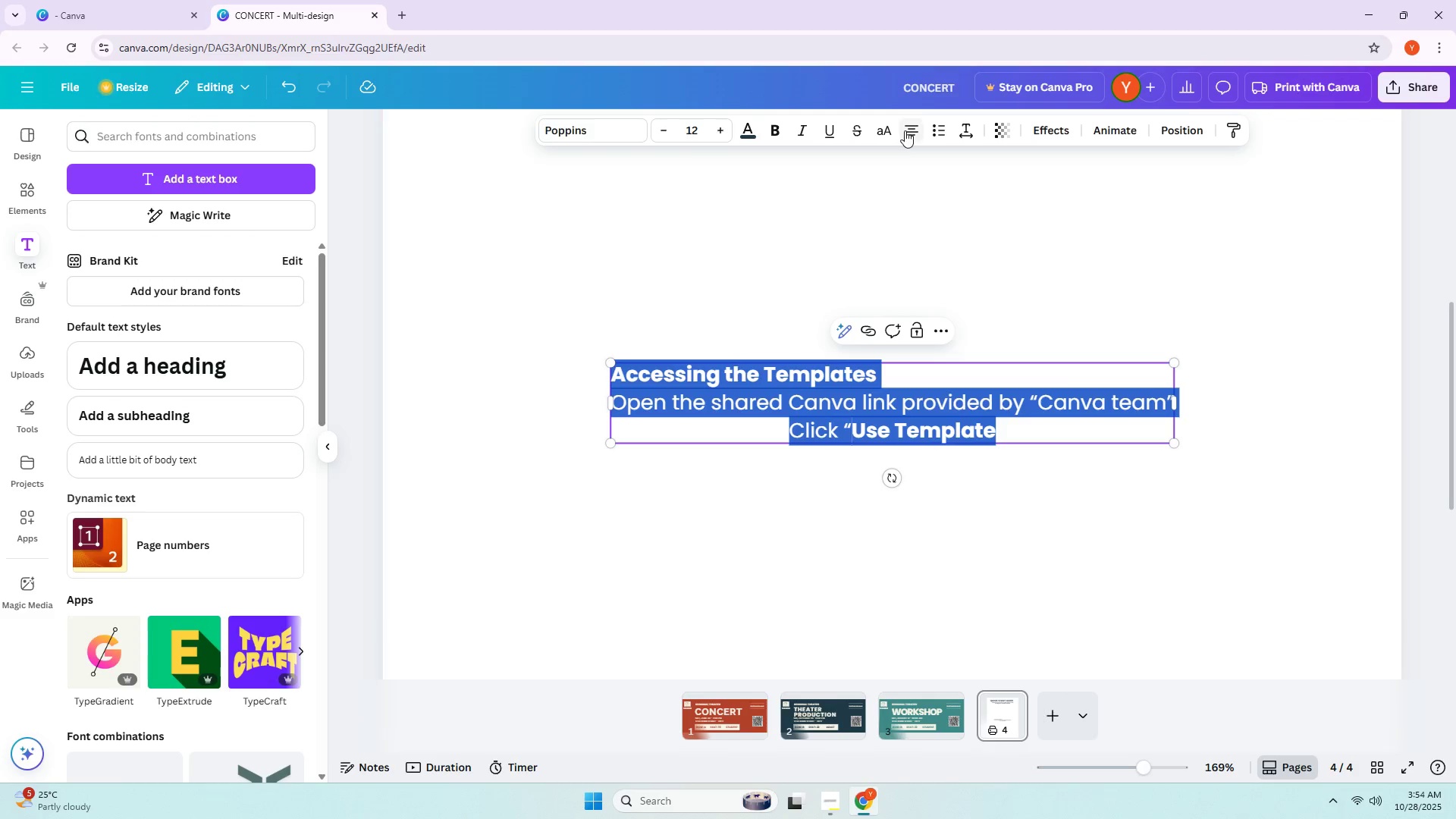 
left_click([905, 130])
 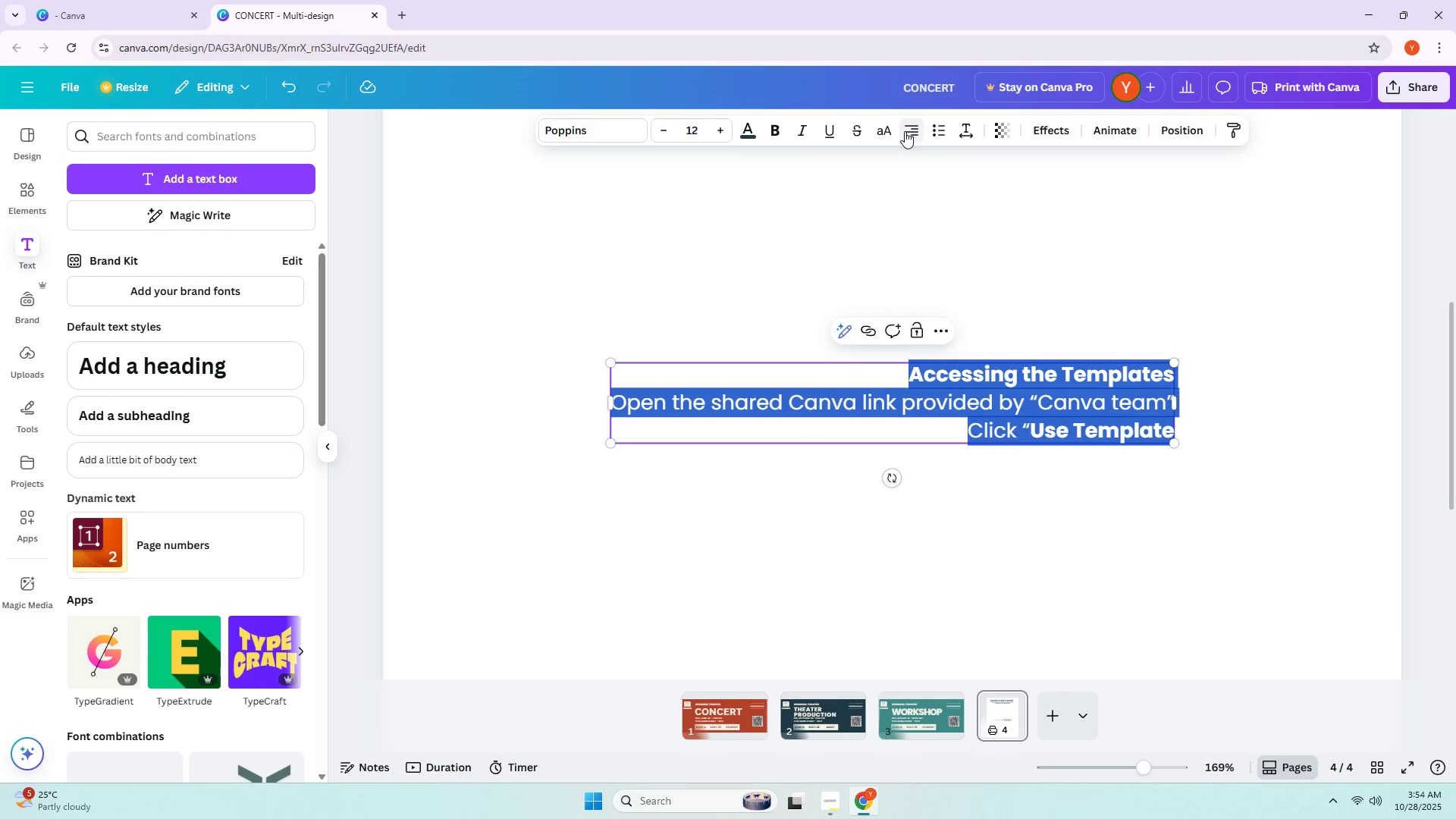 
left_click([905, 131])
 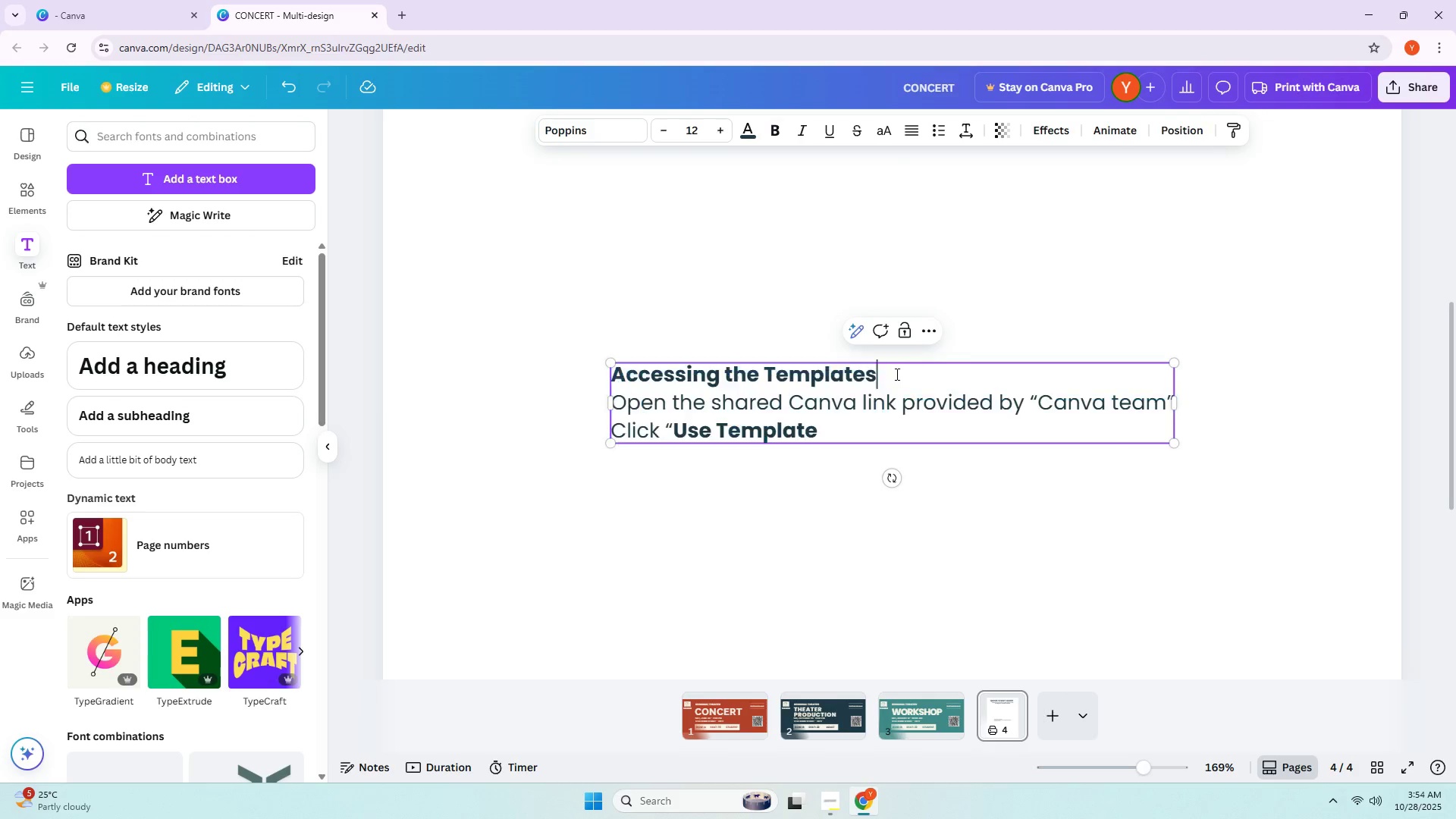 
double_click([877, 431])
 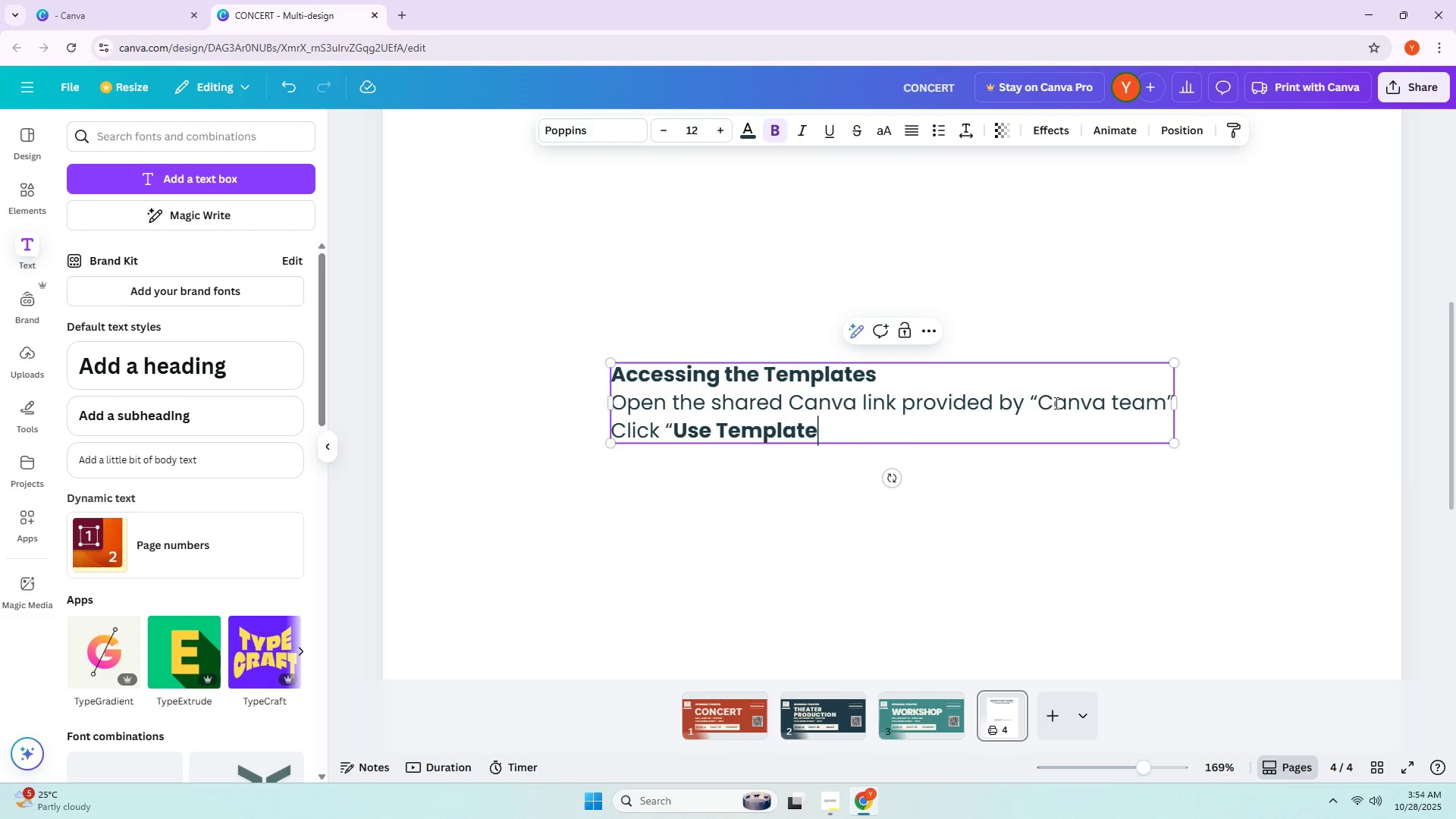 
left_click_drag(start_coordinate=[1039, 403], to_coordinate=[1159, 398])
 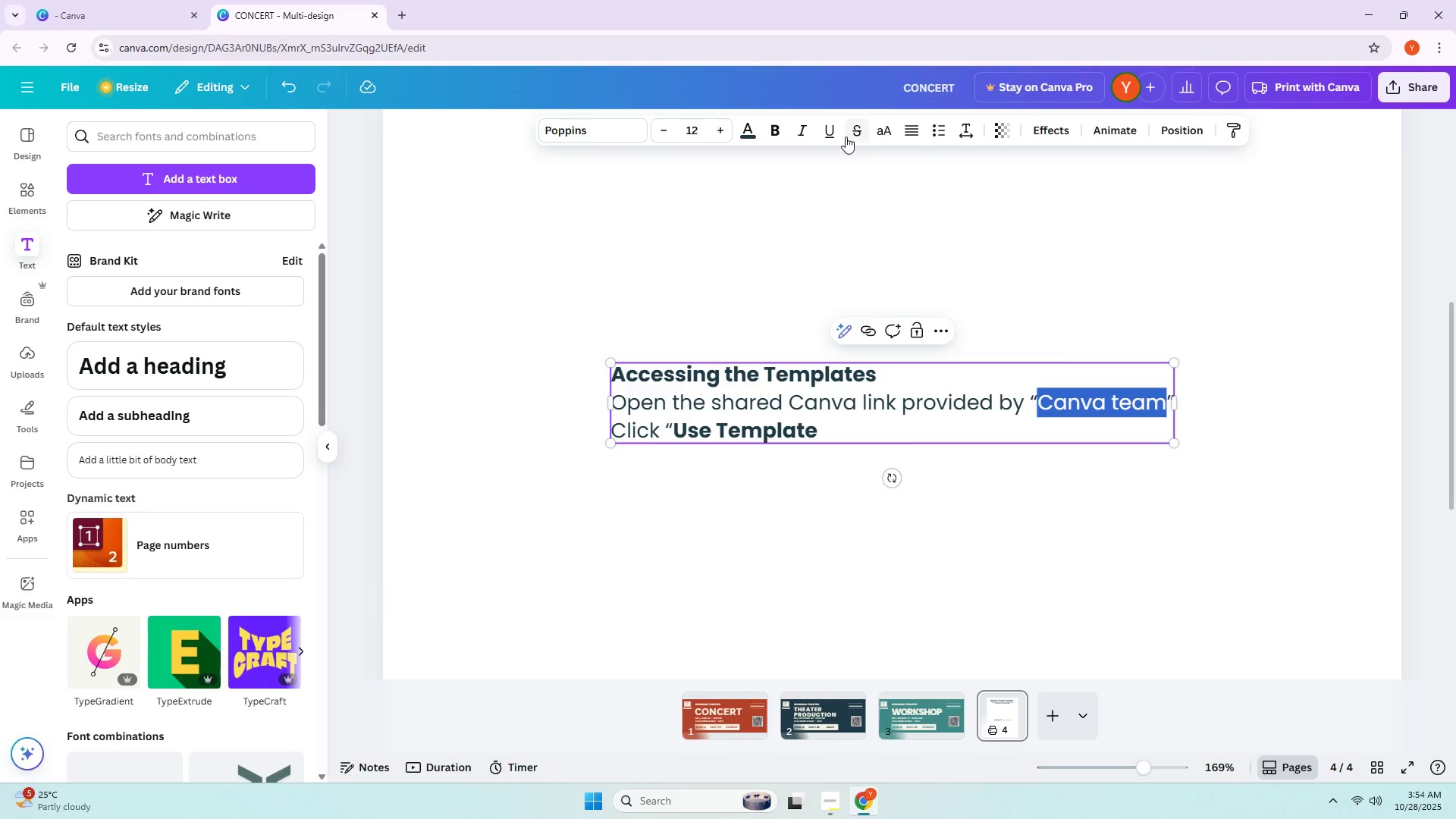 
left_click([782, 127])
 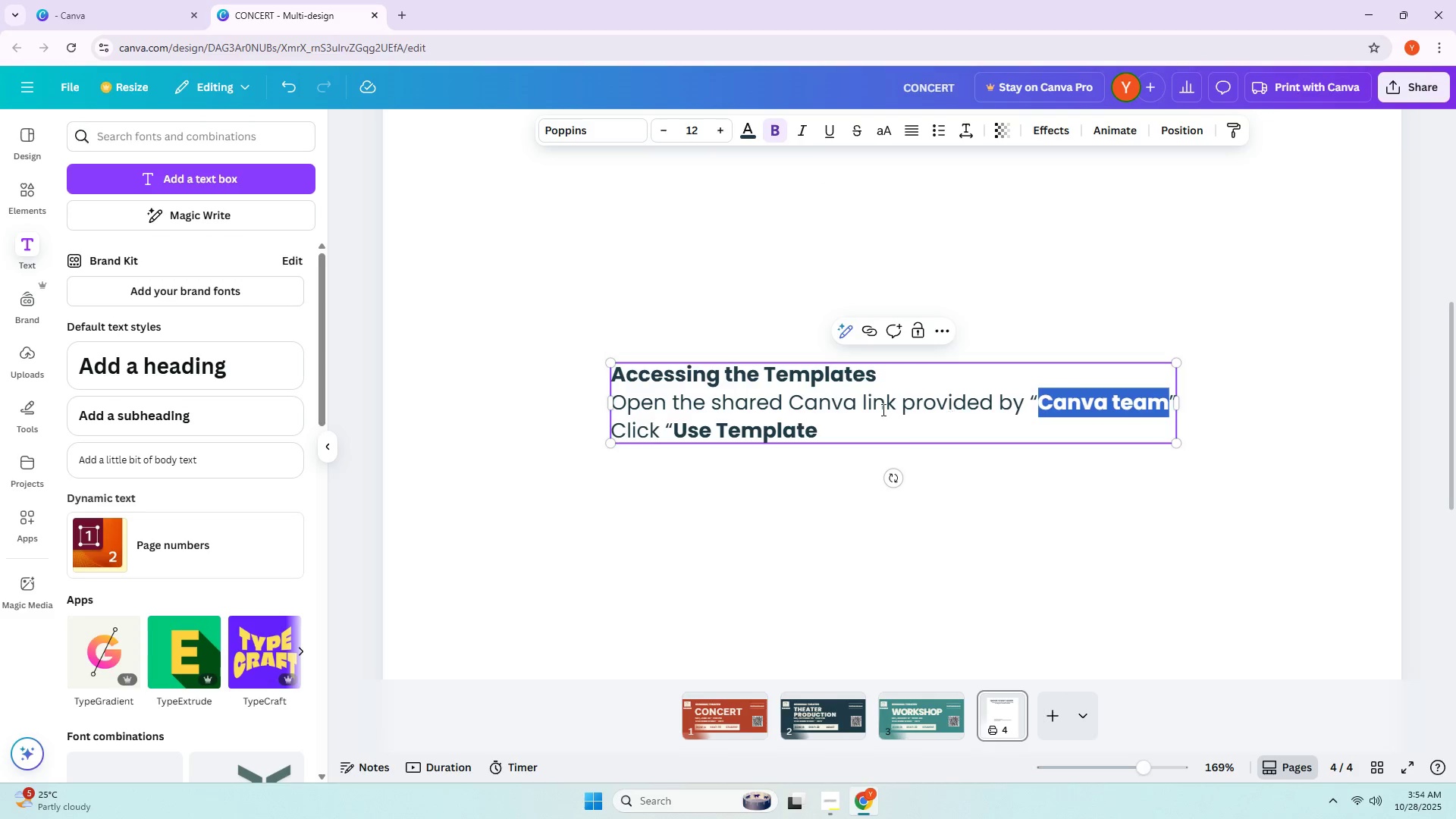 
left_click([881, 409])
 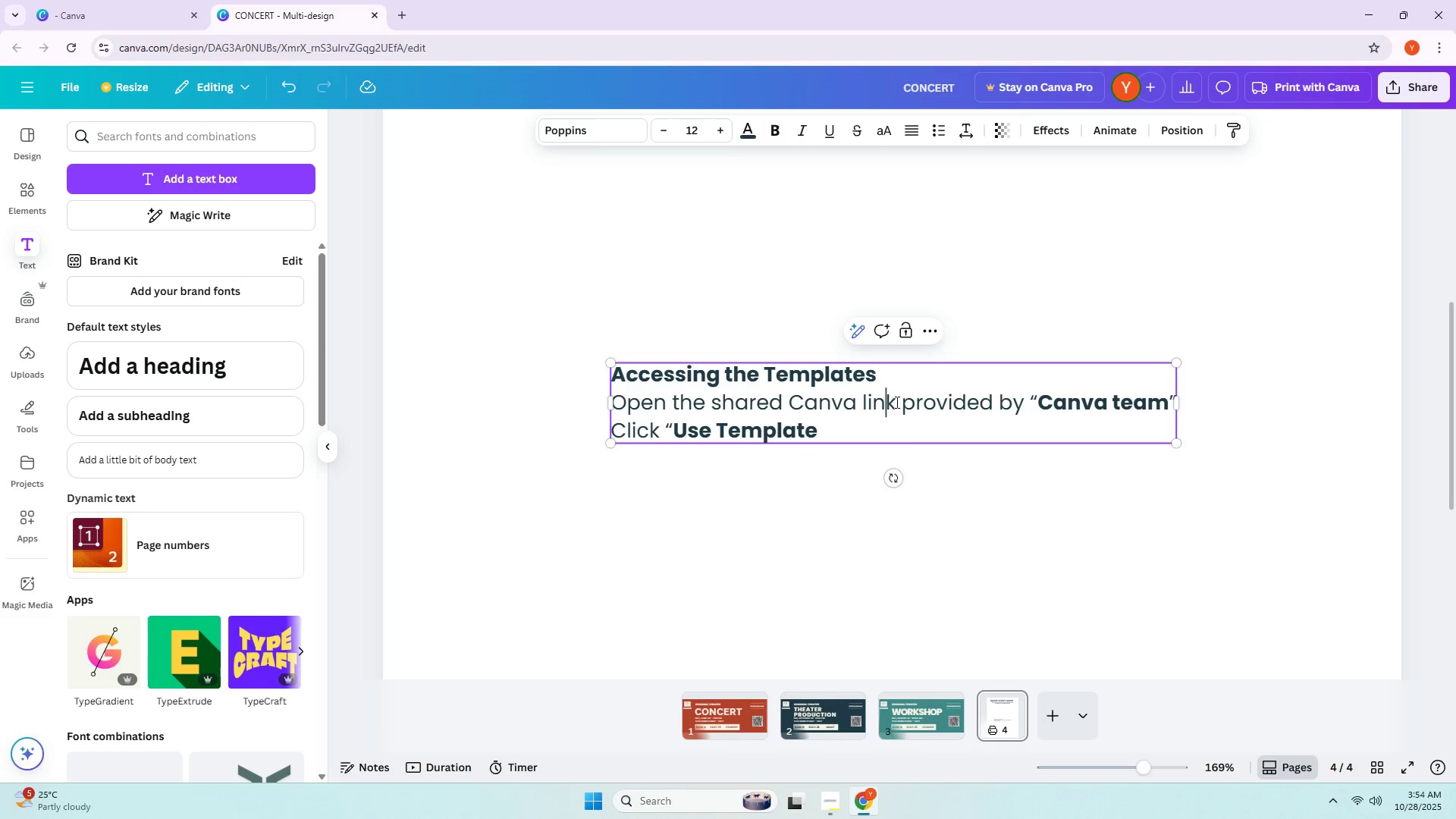 
left_click_drag(start_coordinate=[897, 402], to_coordinate=[792, 403])
 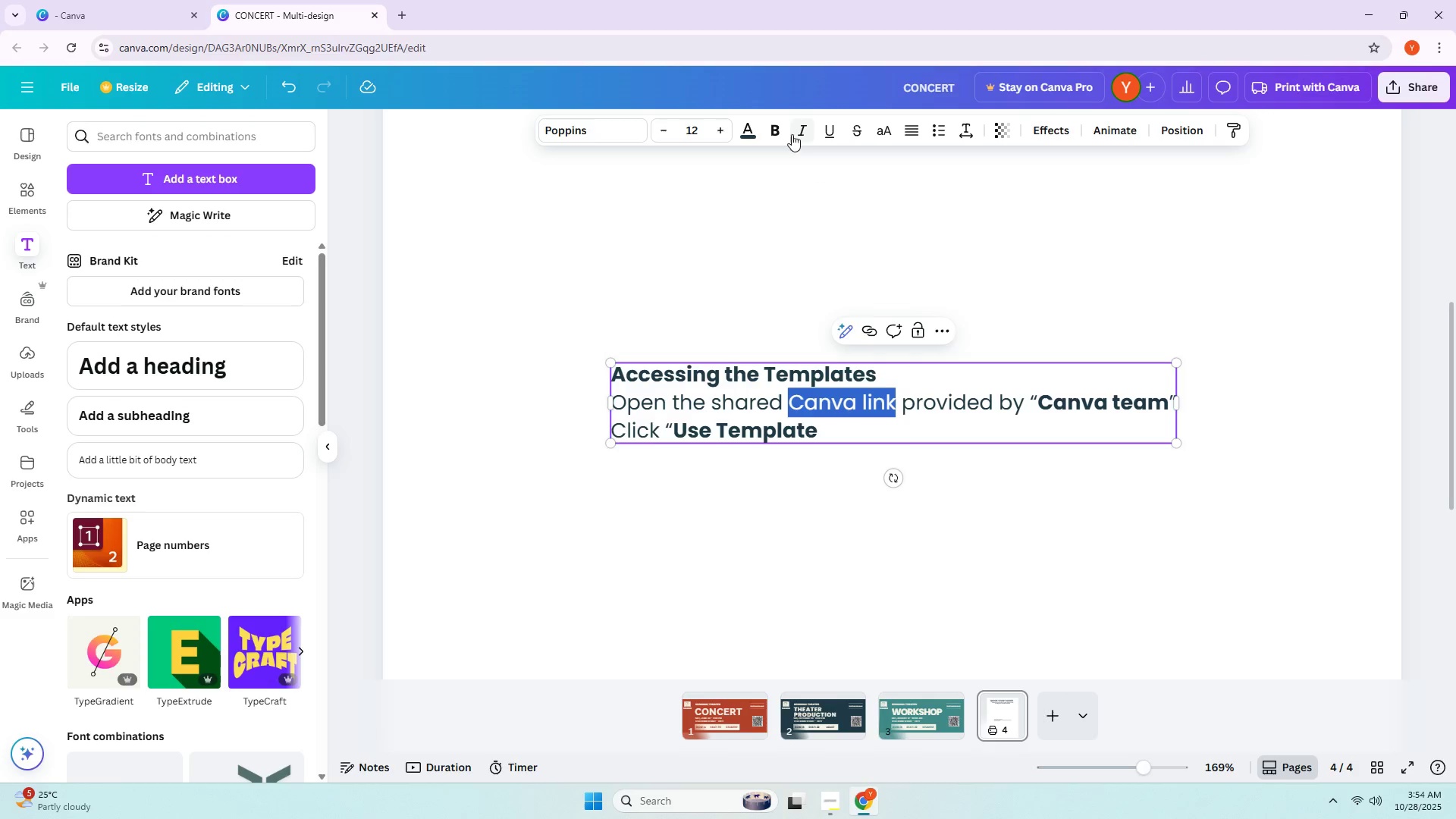 
left_click([780, 130])
 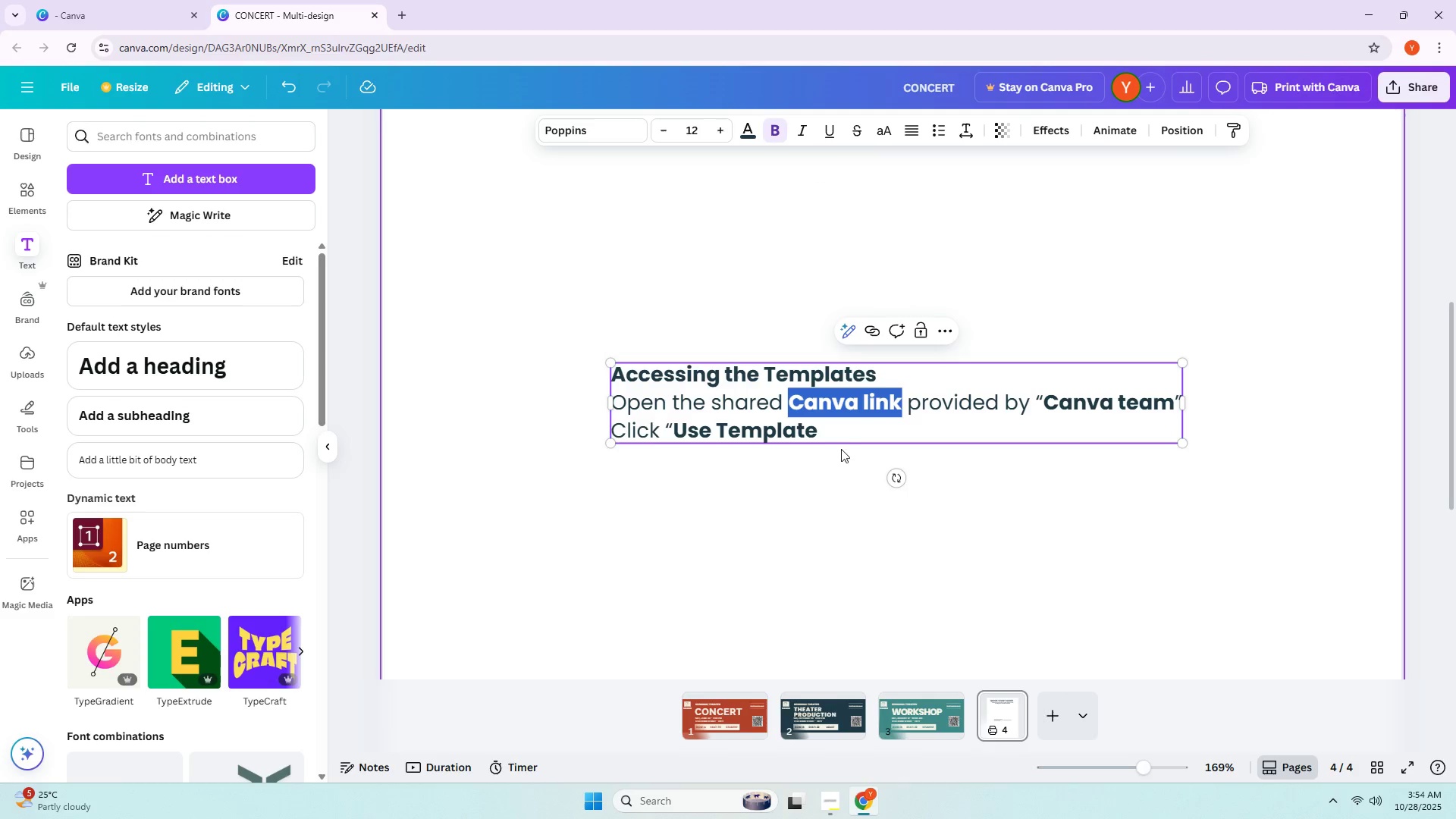 
left_click([840, 427])
 